 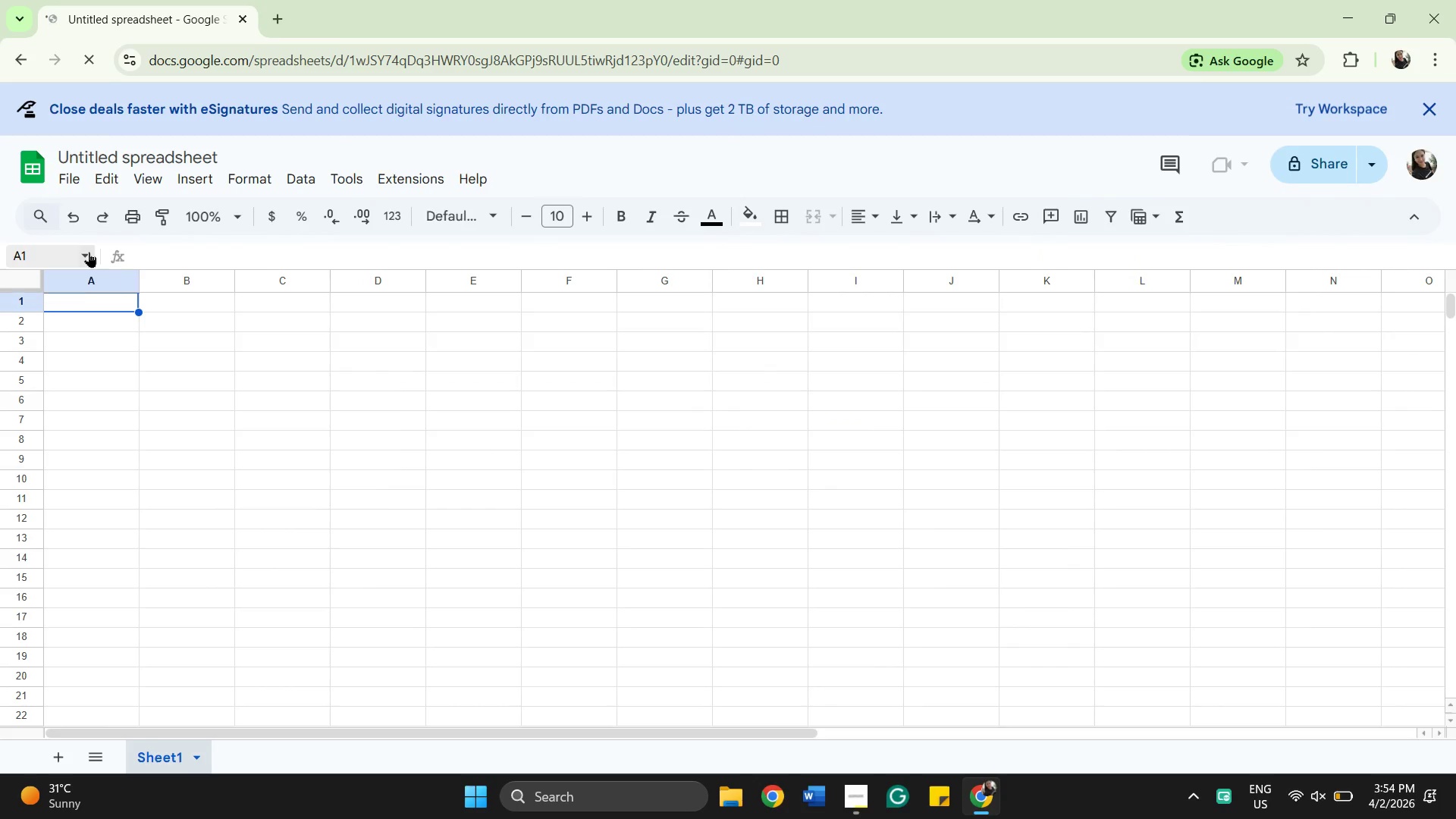 
type(Nt )
key(Backspace)
key(Backspace)
key(Backspace)
key(Backspace)
key(Backspace)
key(Backspace)
 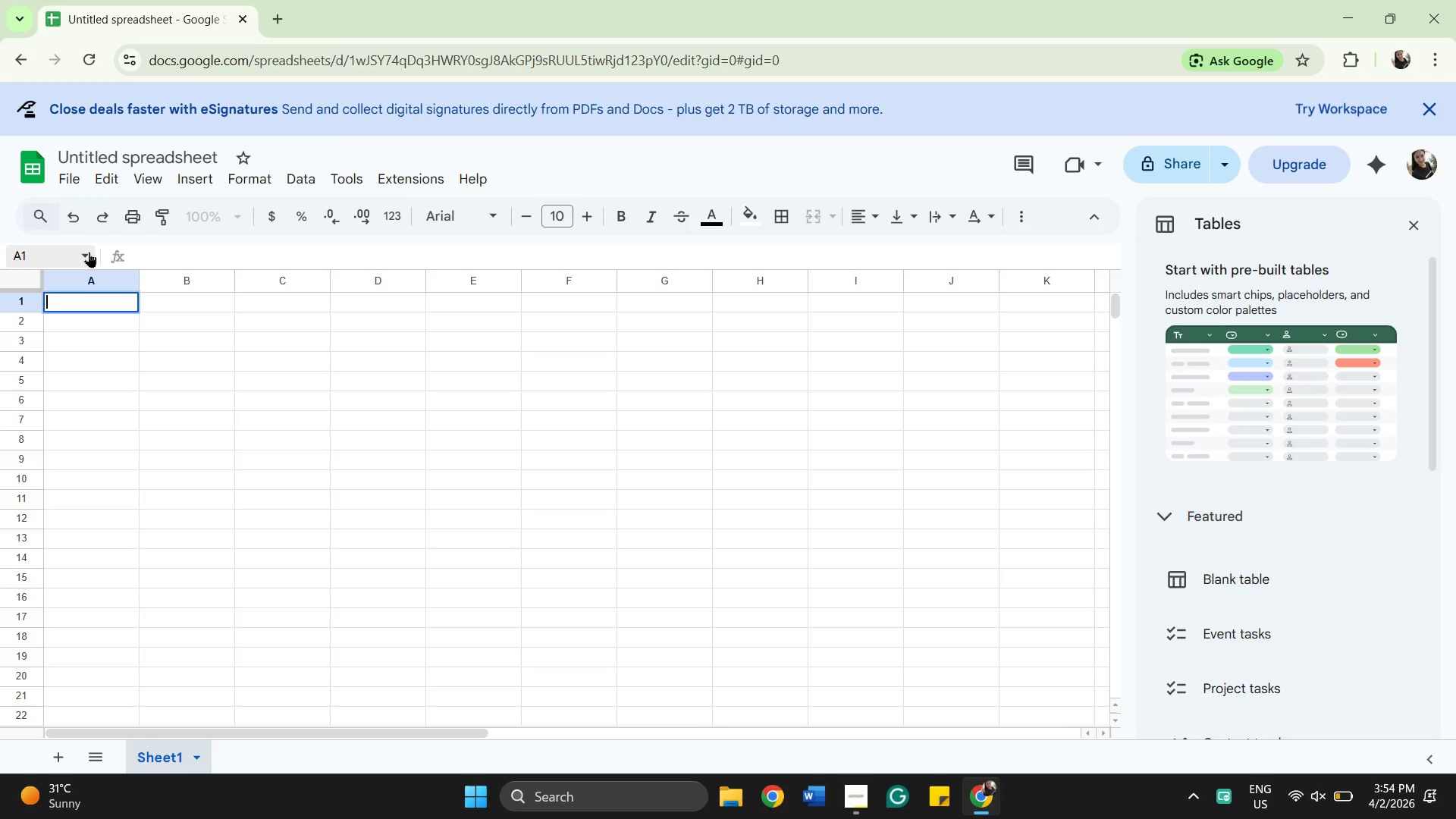 
hold_key(key=E, duration=0.33)
 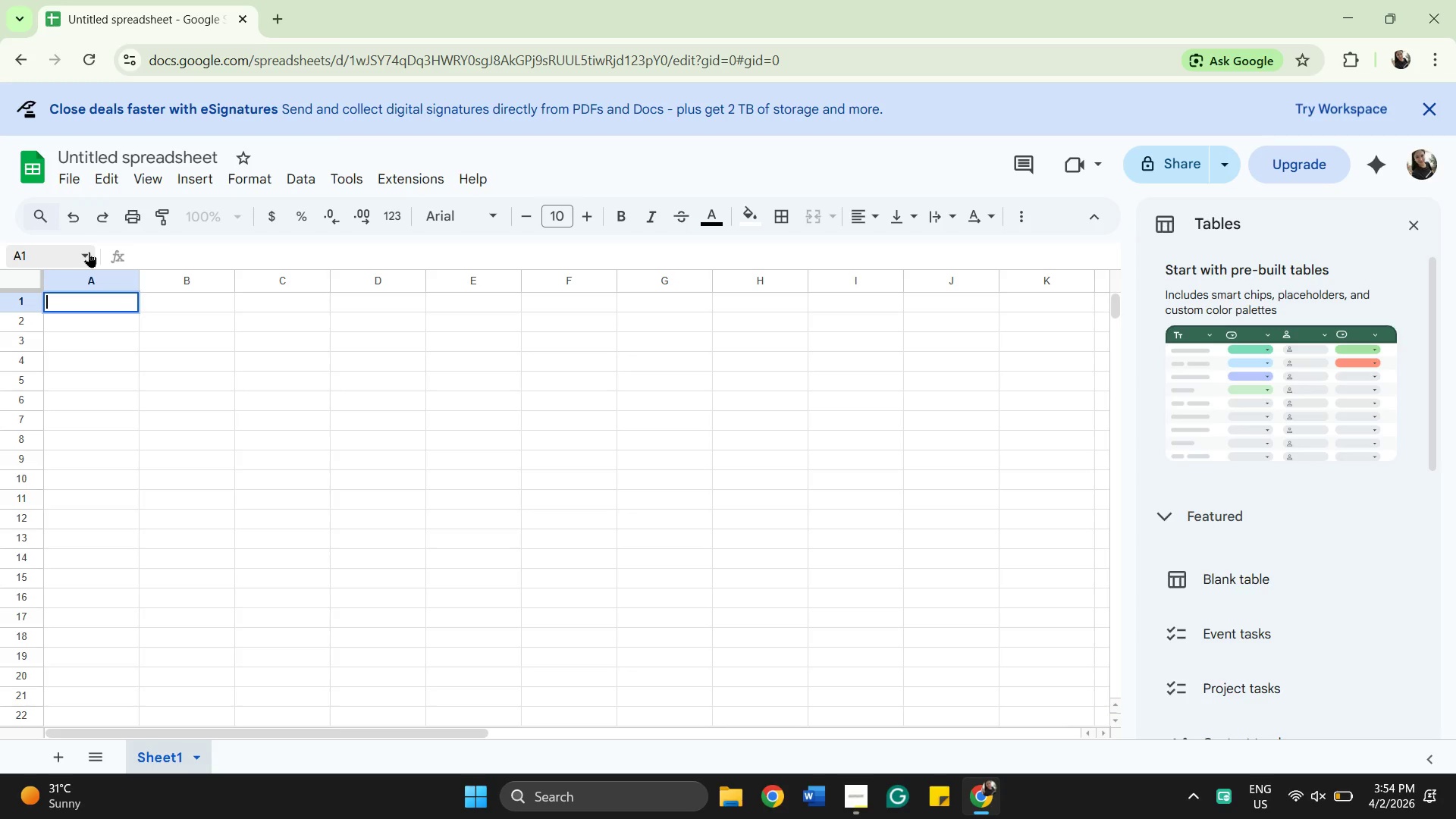 
type(Lu)
key(Backspace)
type(UMINA ROI DASH)
 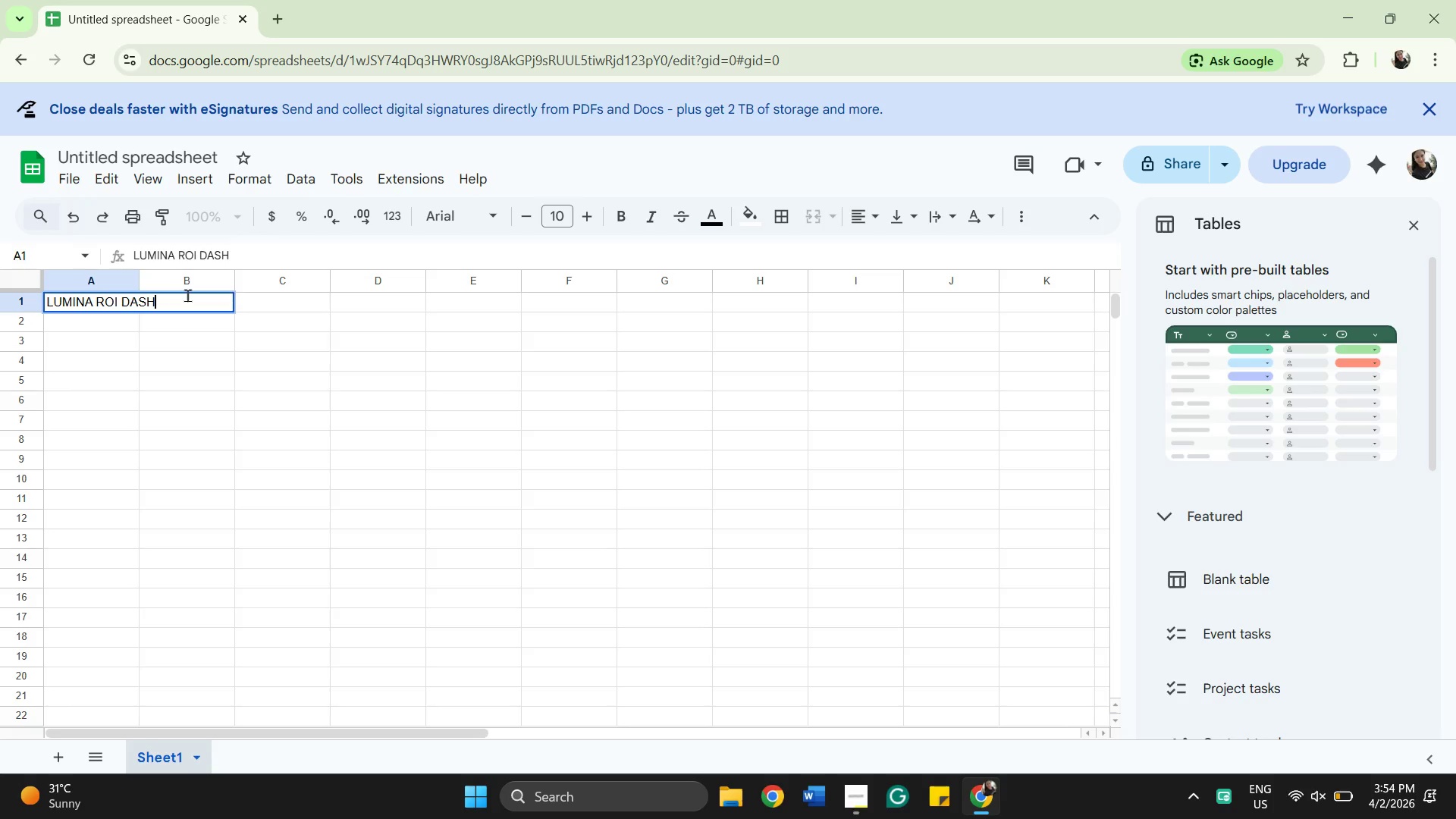 
type(BOARD)
 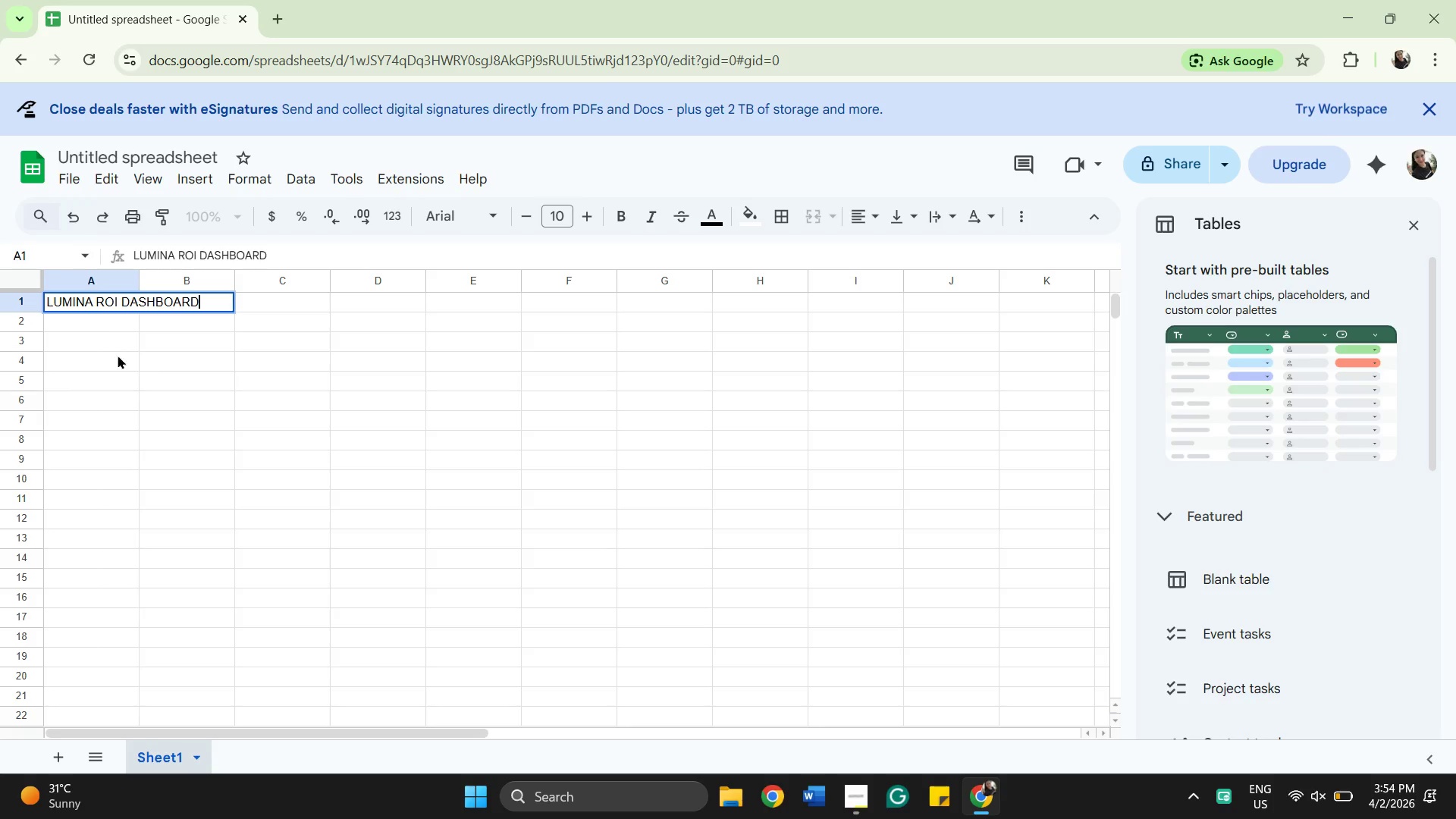 
left_click([113, 340])
 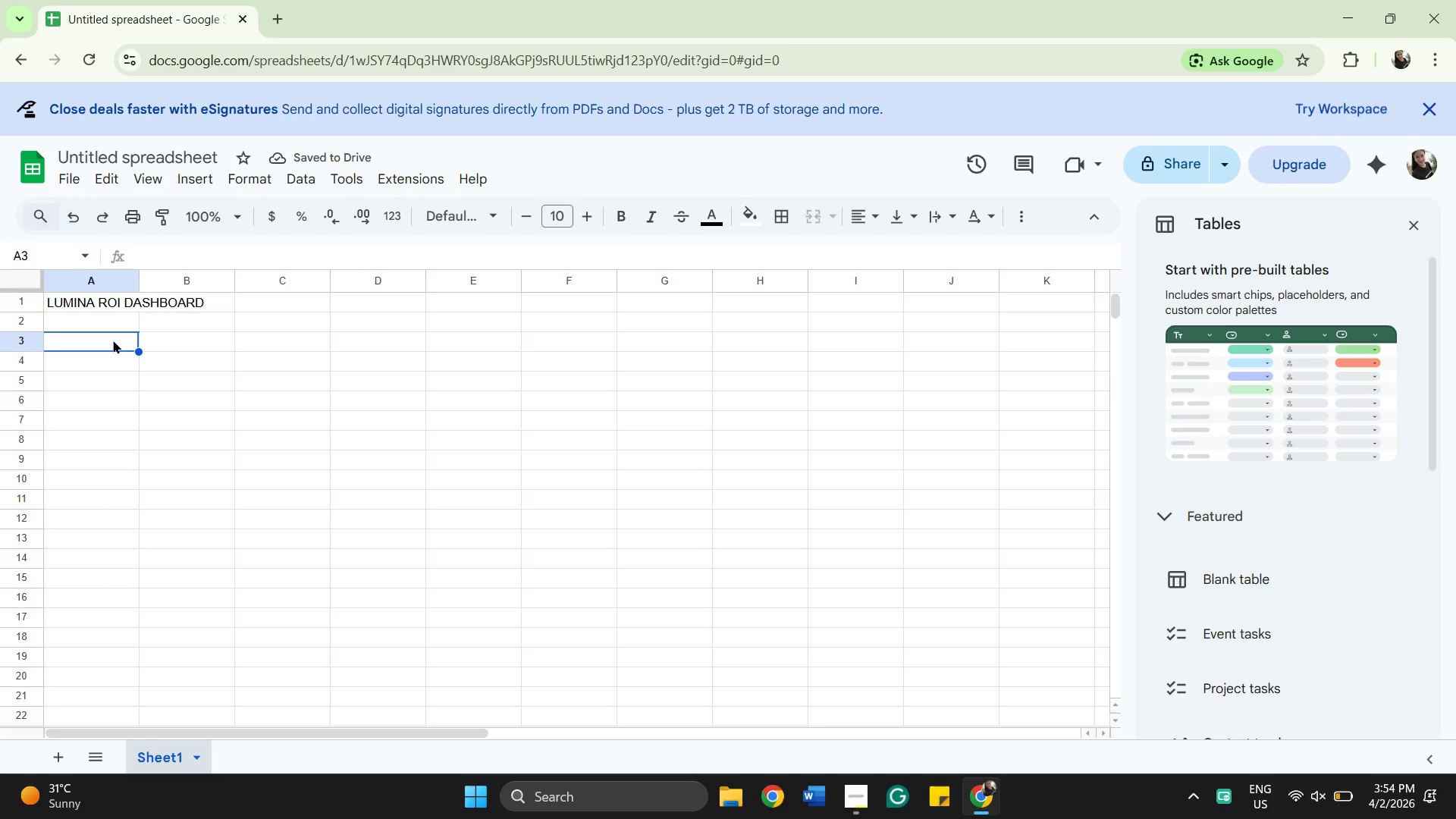 
type(Net Monthly Savings)
 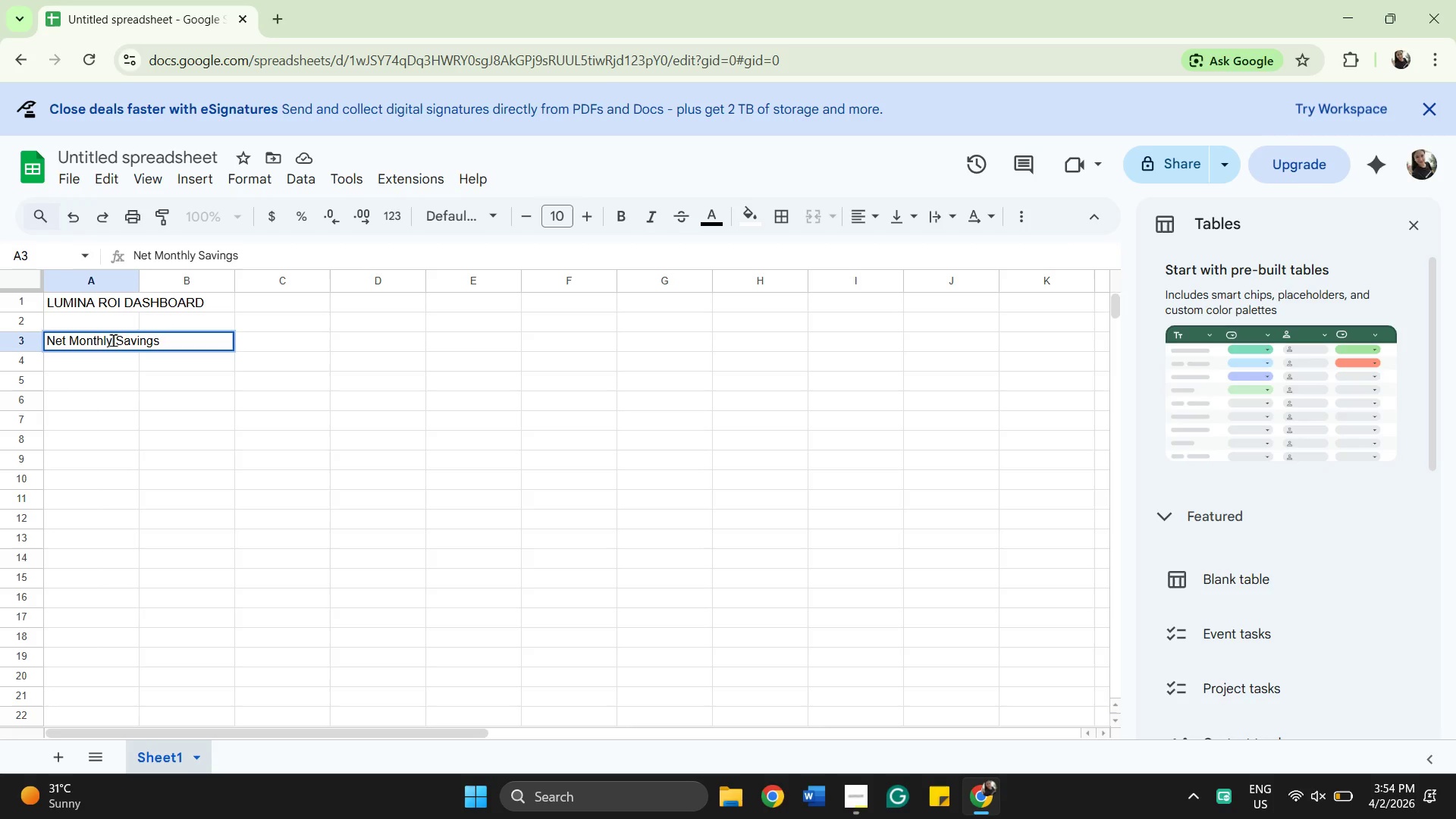 
wait(6.12)
 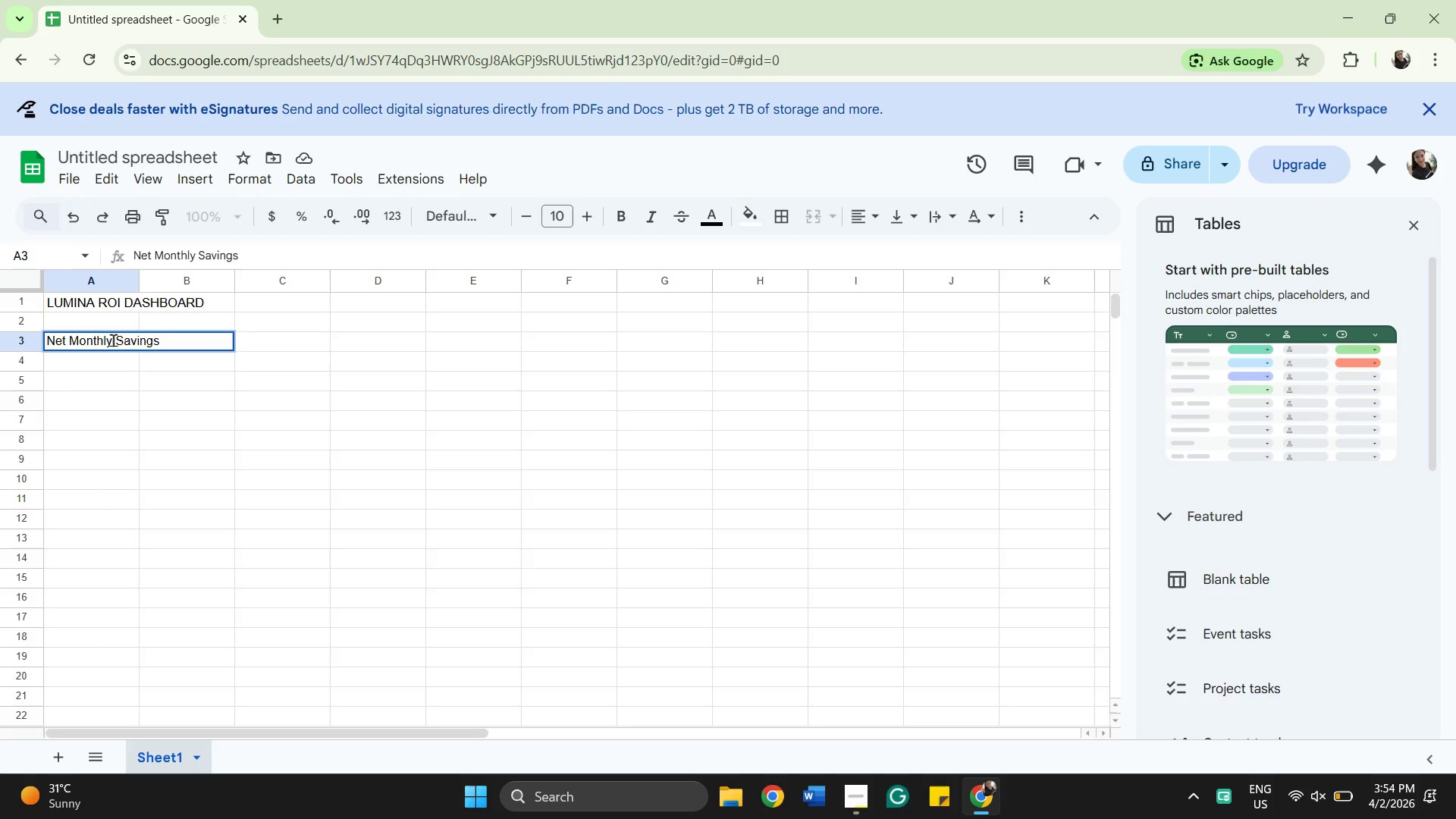 
left_click([270, 343])
 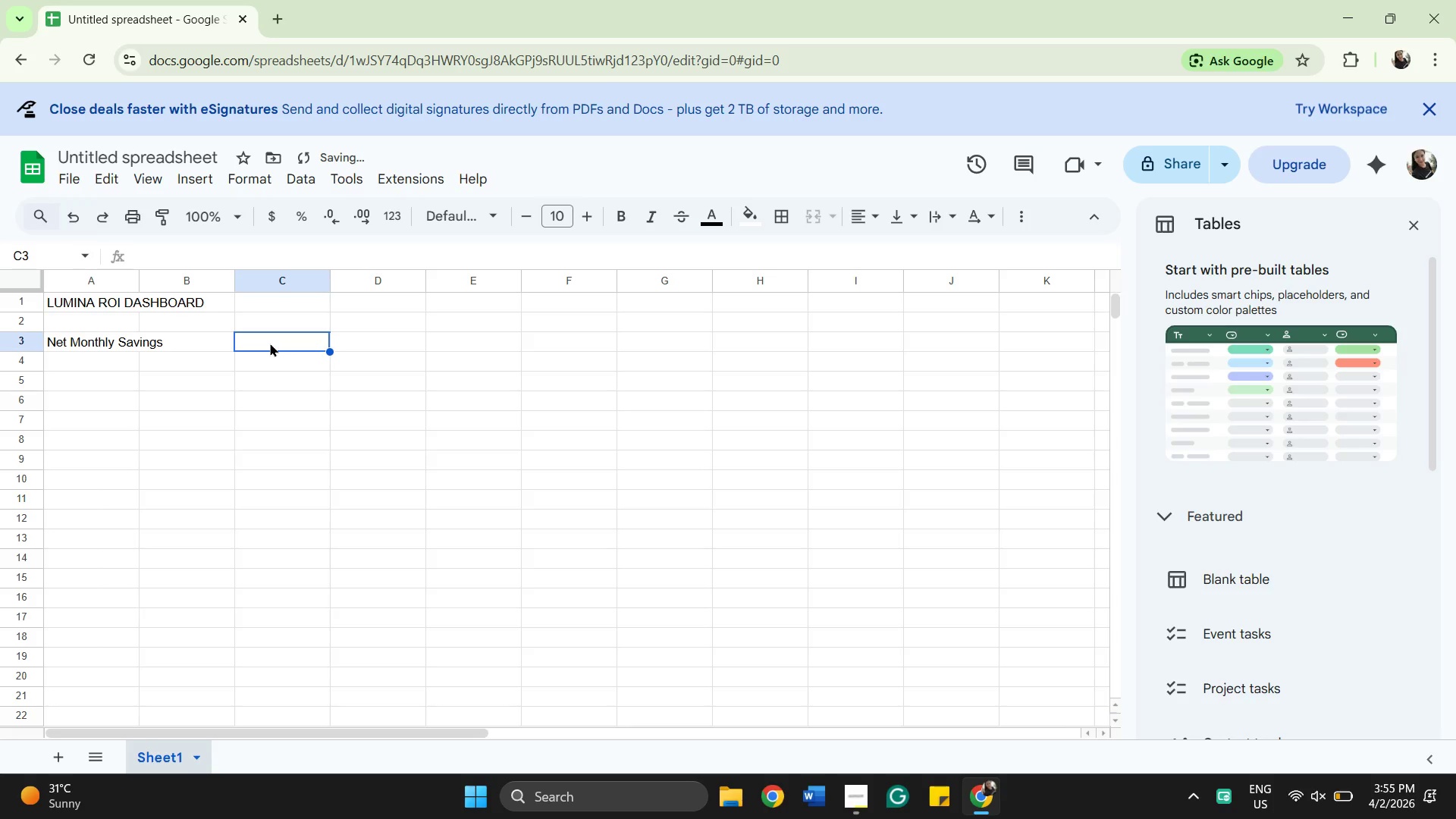 
type(Total Net Savings)
 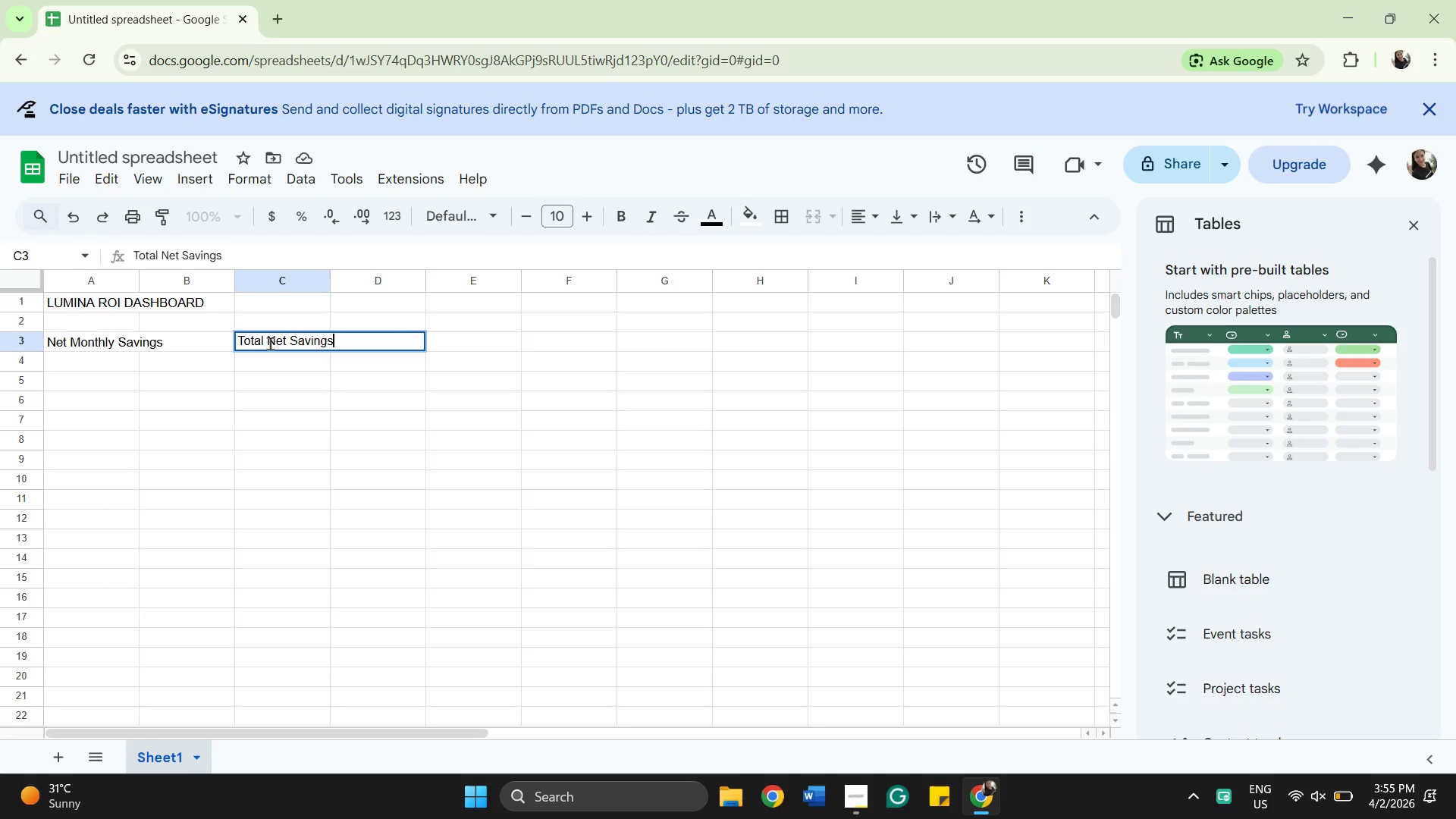 
left_click([454, 343])
 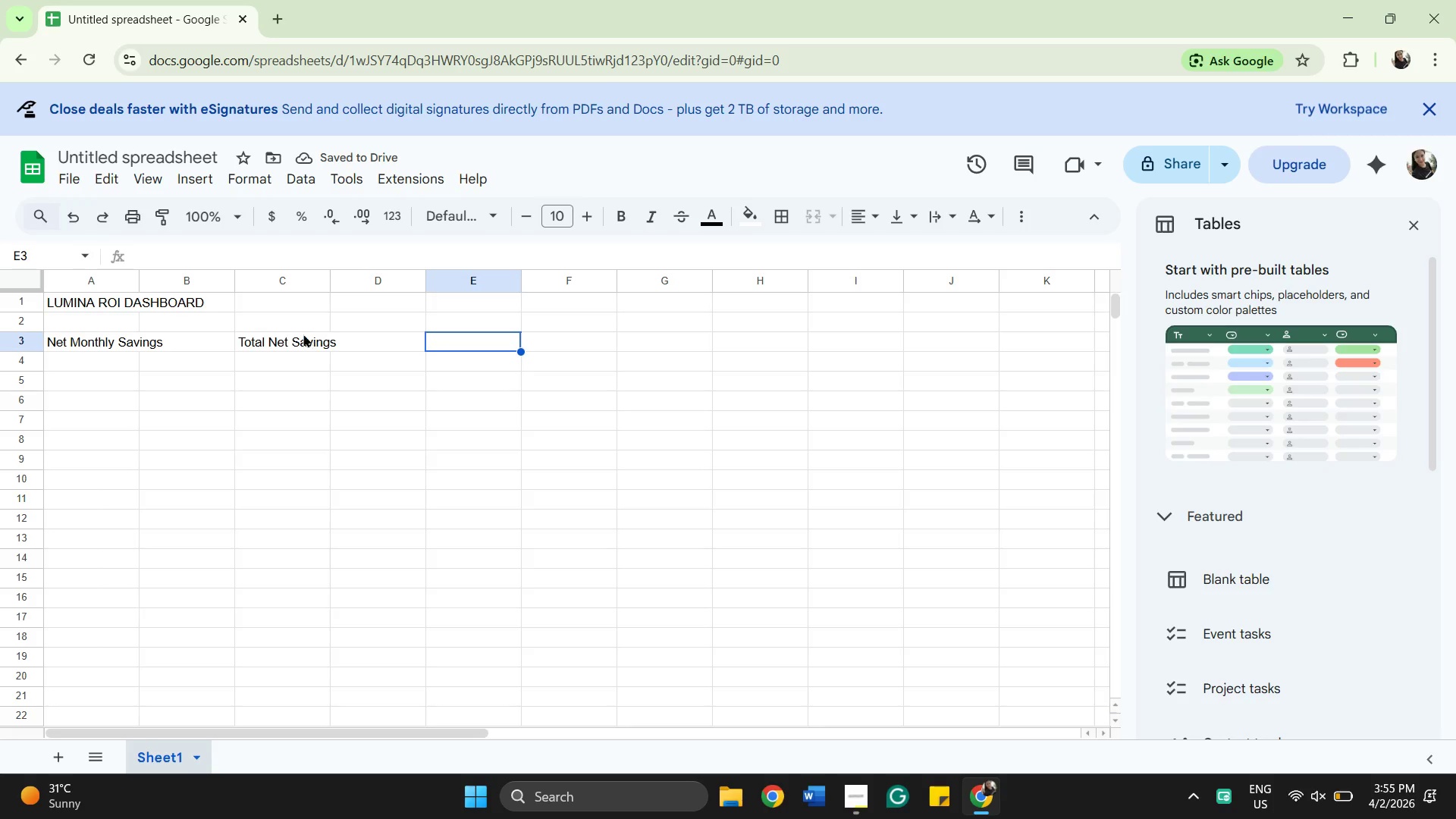 
double_click([303, 335])
 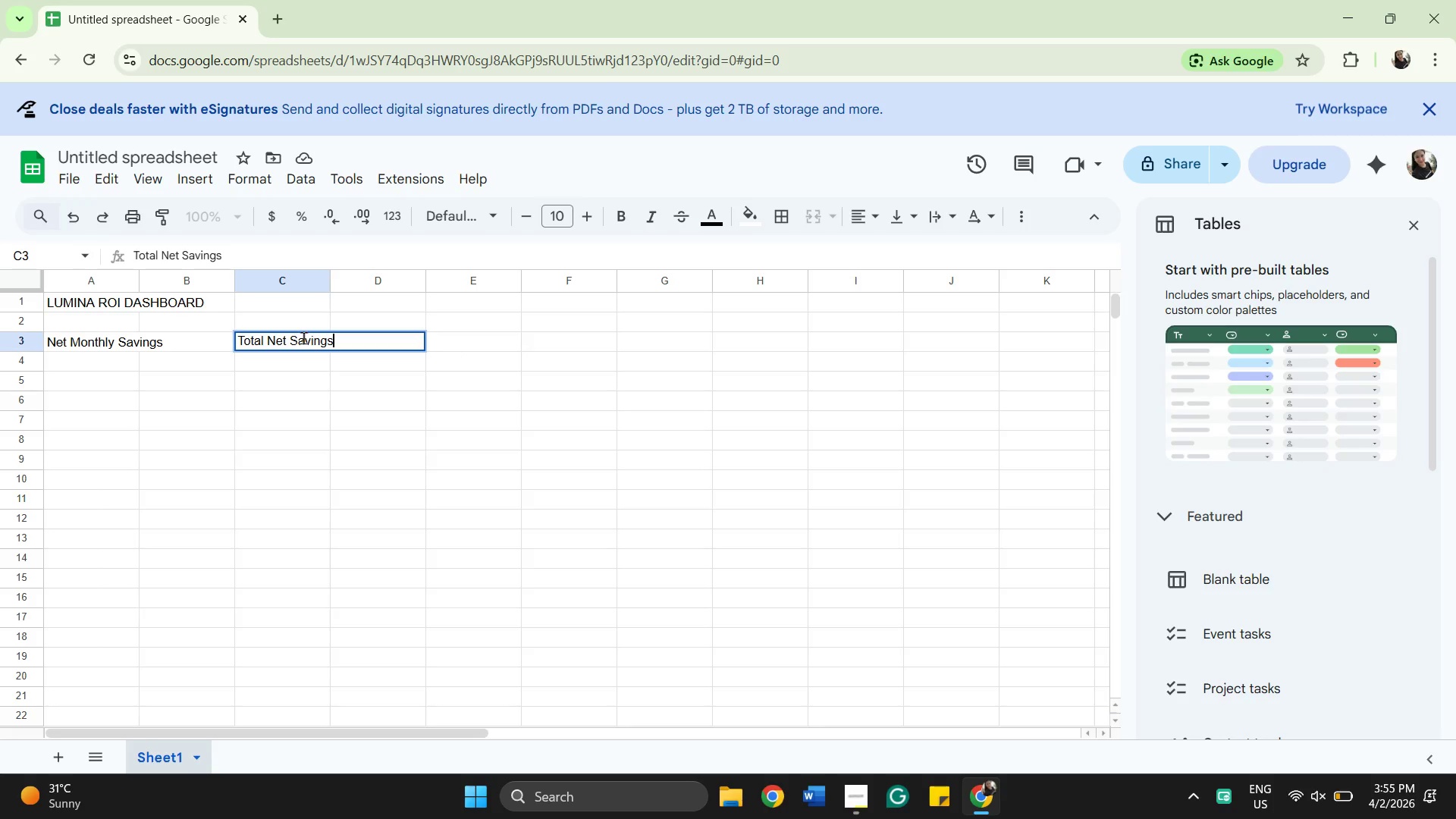 
type( (36 Months))
 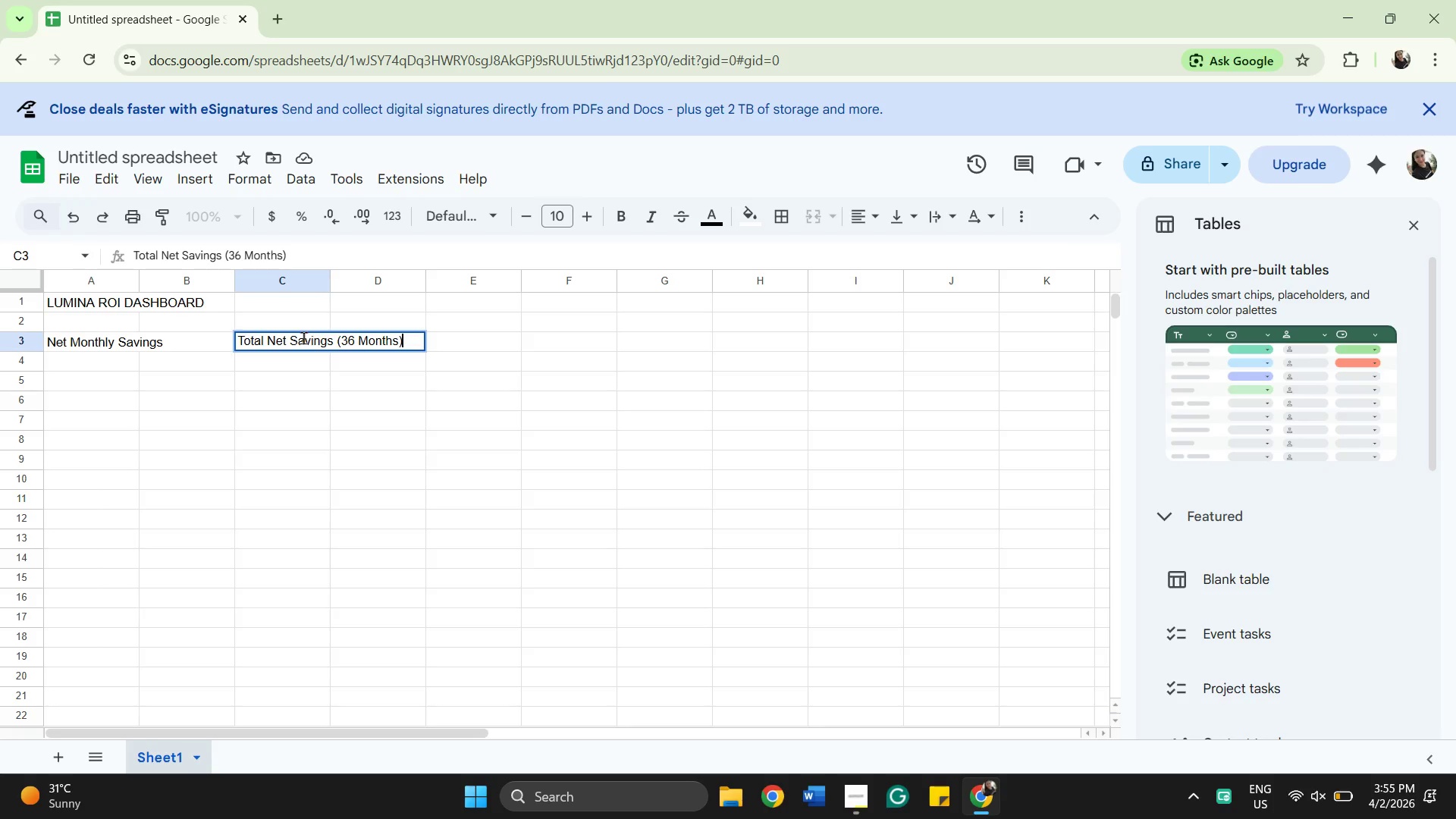 
left_click_drag(start_coordinate=[436, 341], to_coordinate=[440, 348])
 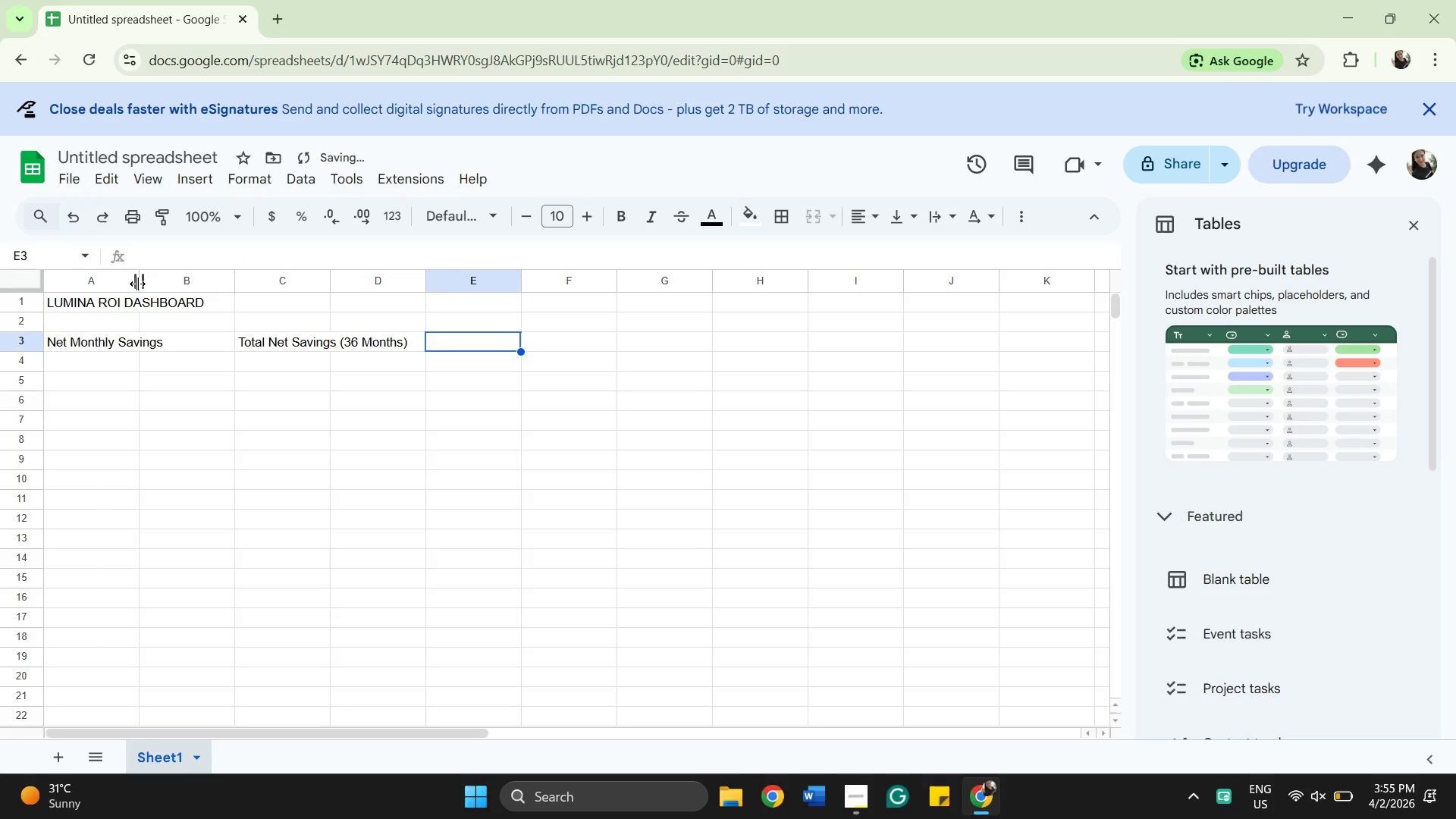 
double_click([137, 284])
 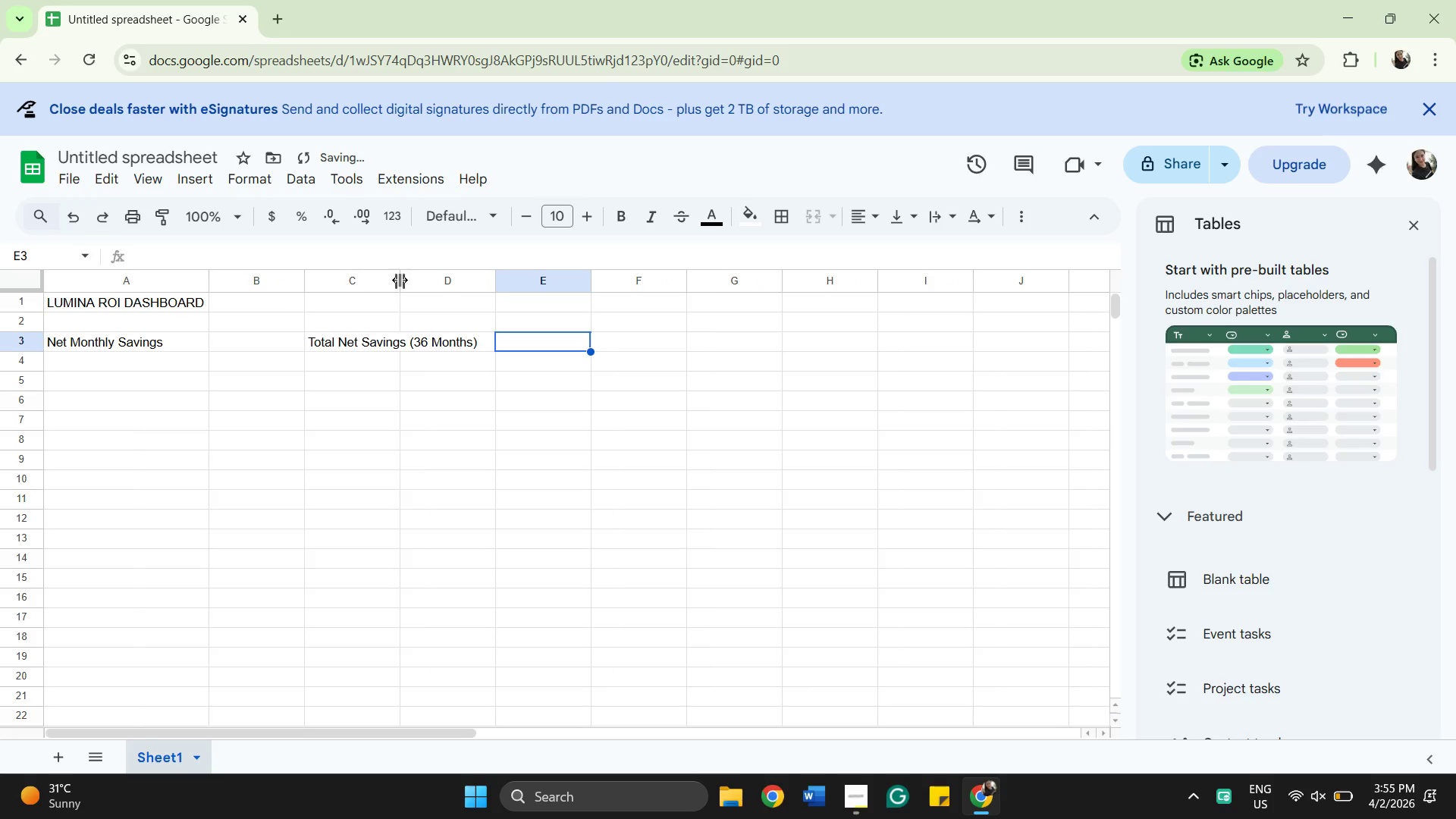 
double_click([400, 280])
 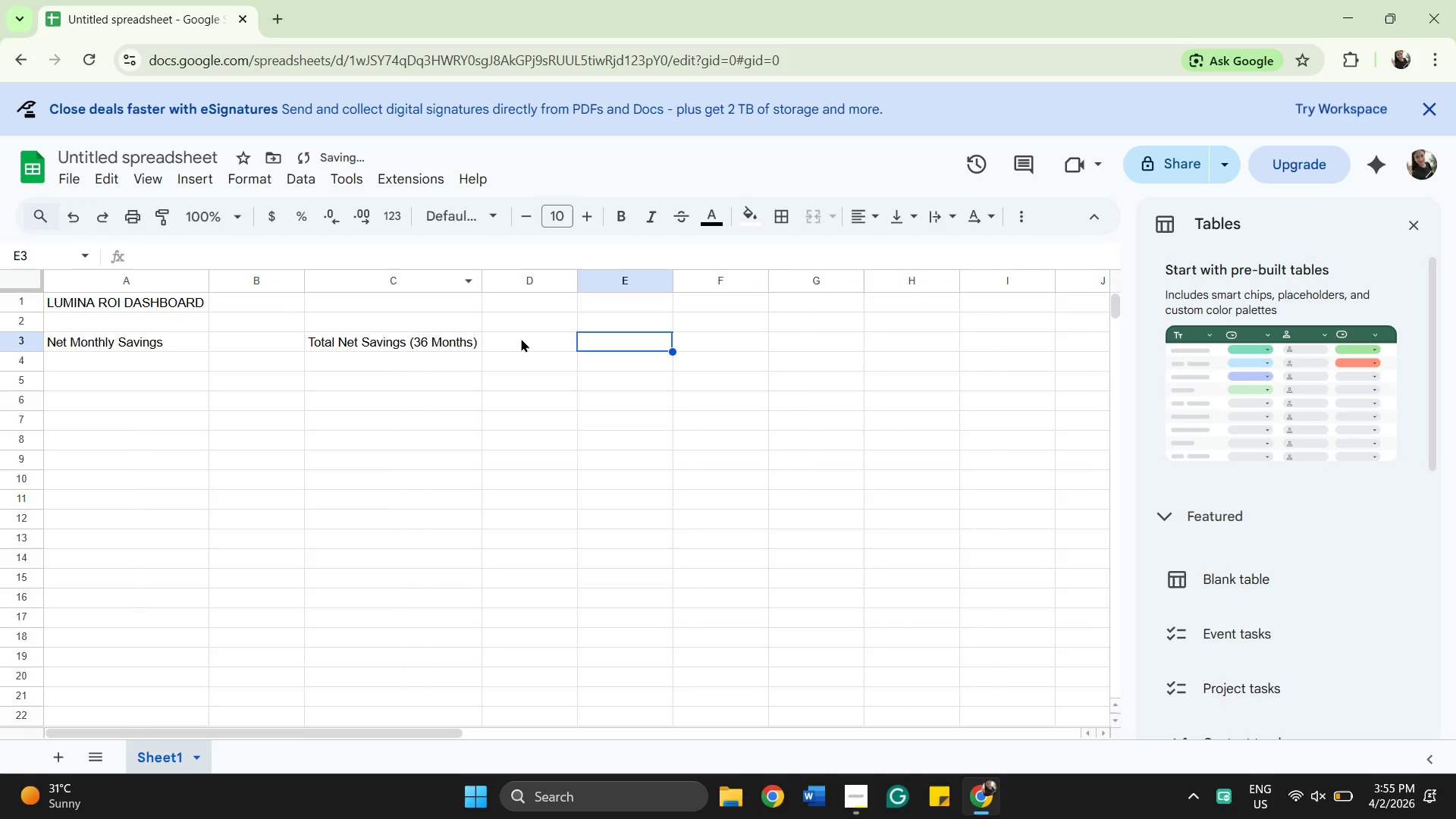 
left_click([521, 338])
 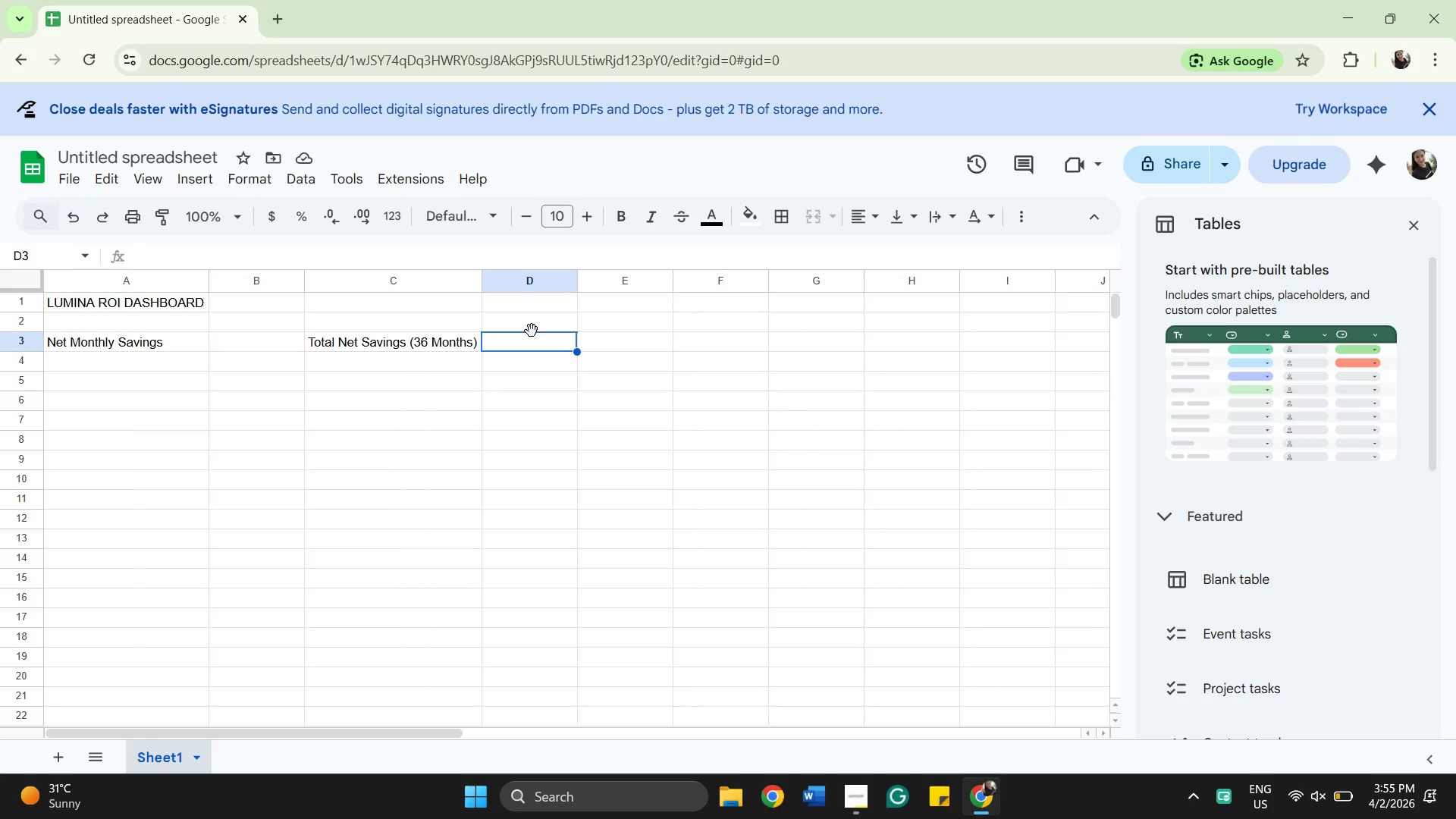 
wait(5.38)
 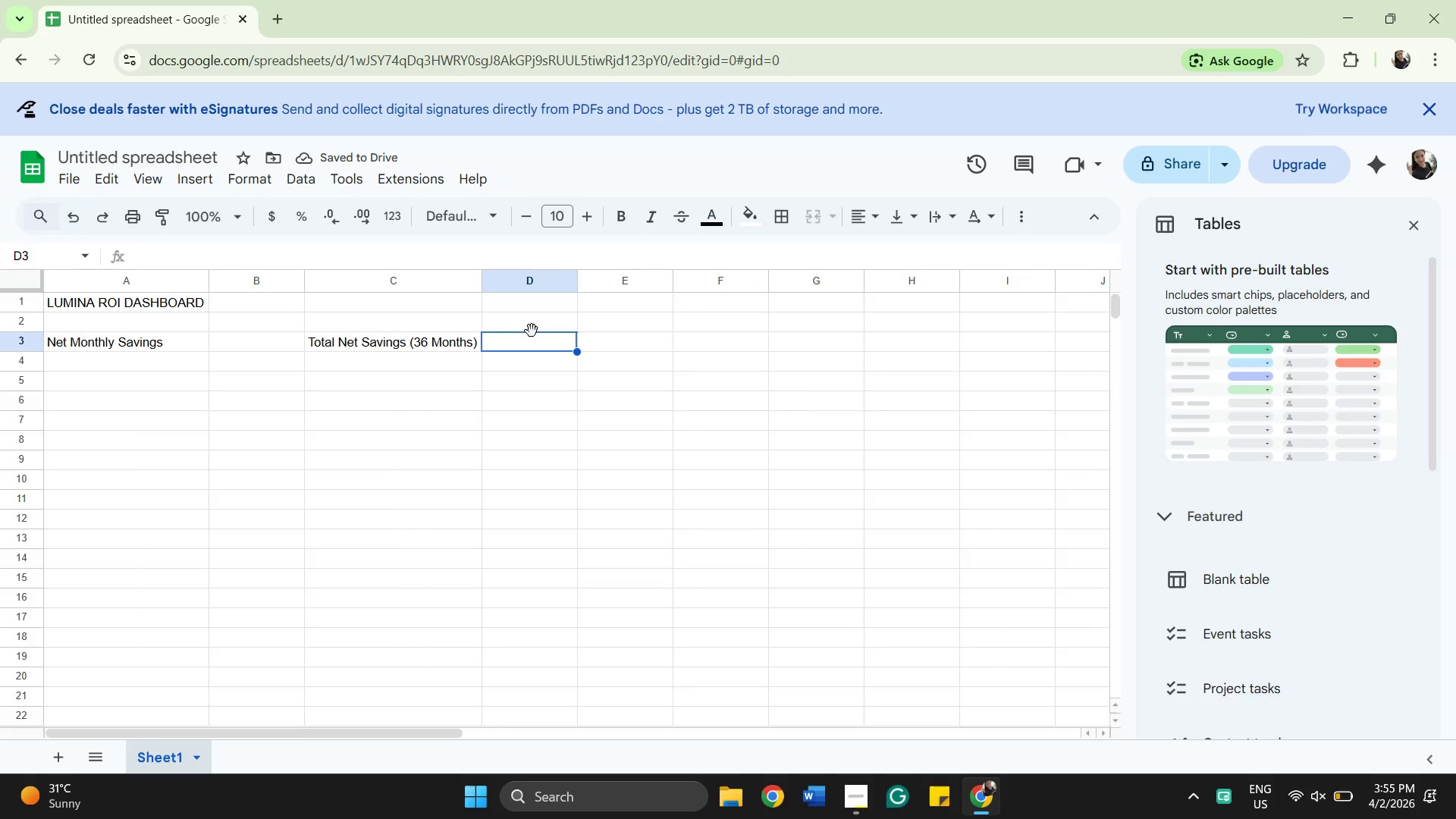 
left_click([620, 344])
 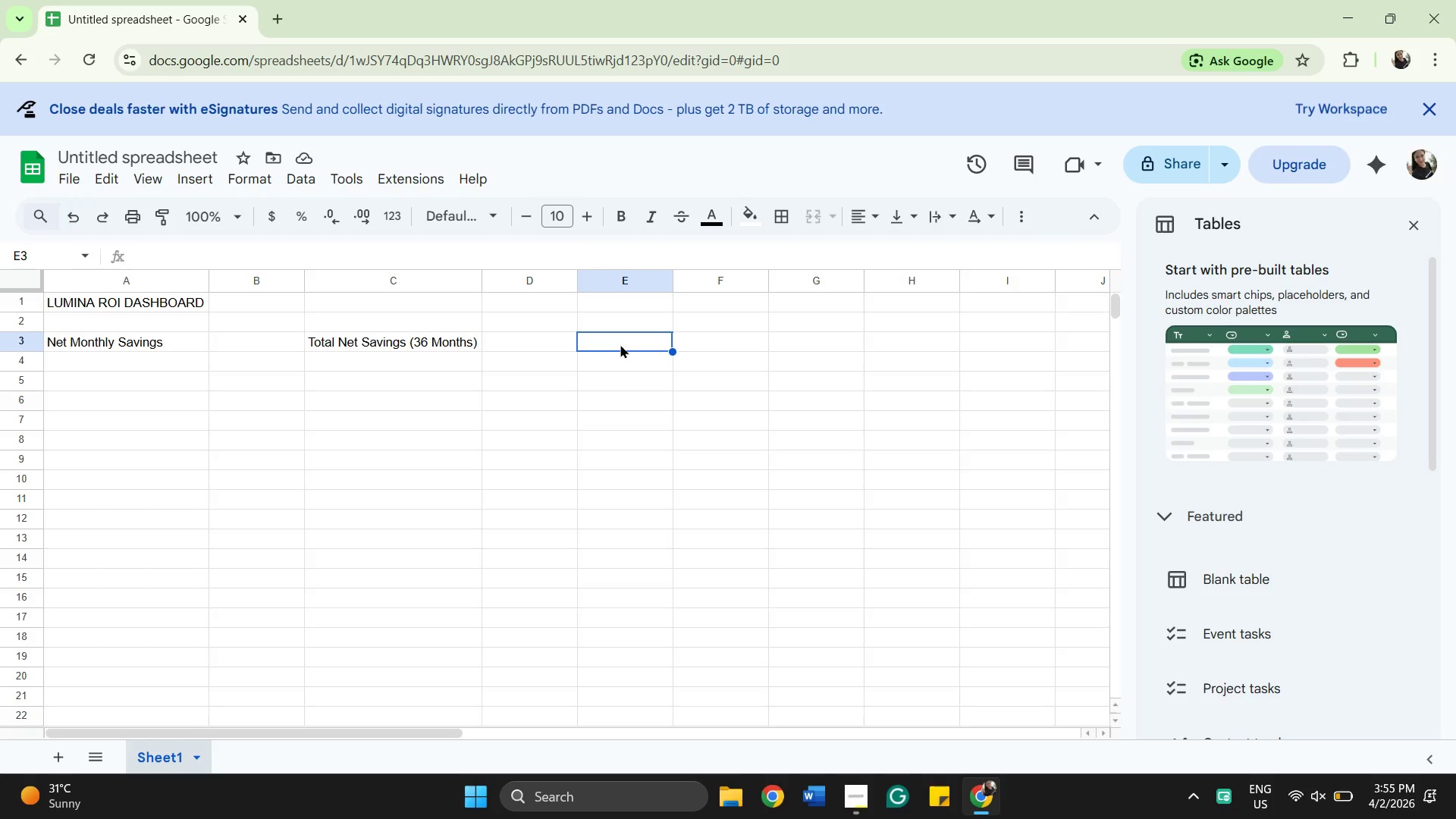 
type(Return on Investment ()
 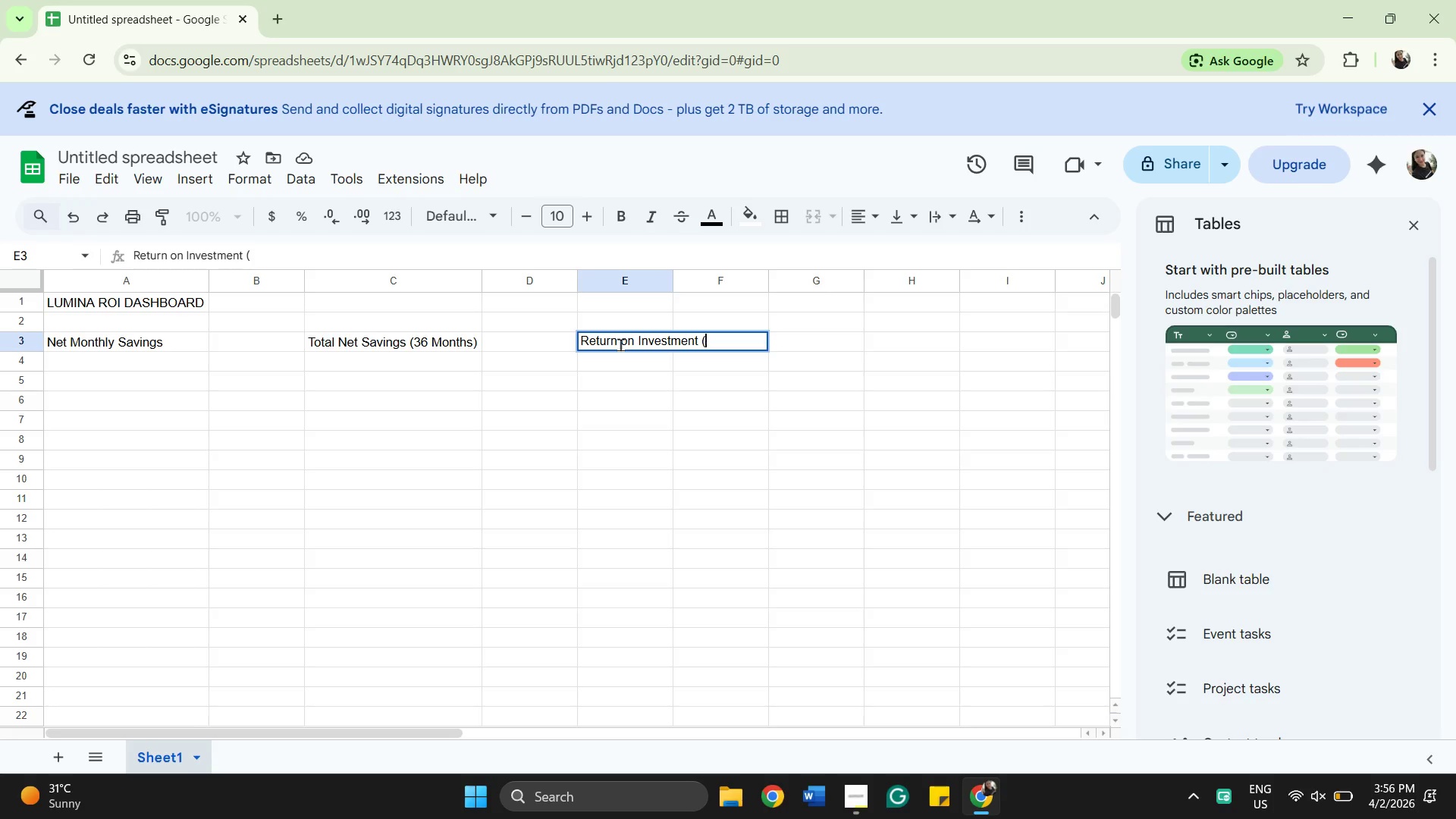 
type(ROI))
 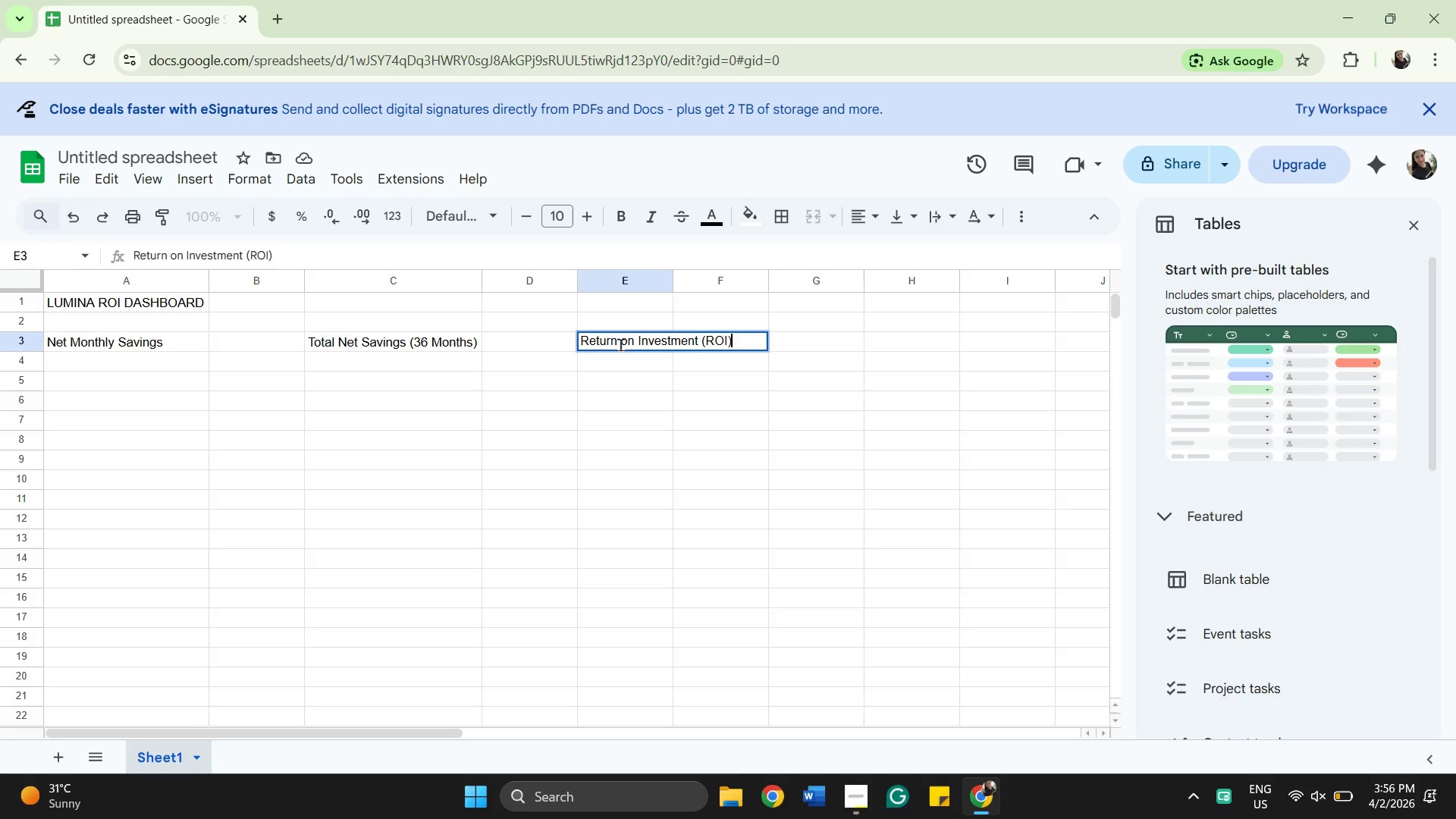 
left_click_drag(start_coordinate=[890, 335], to_coordinate=[895, 334])
 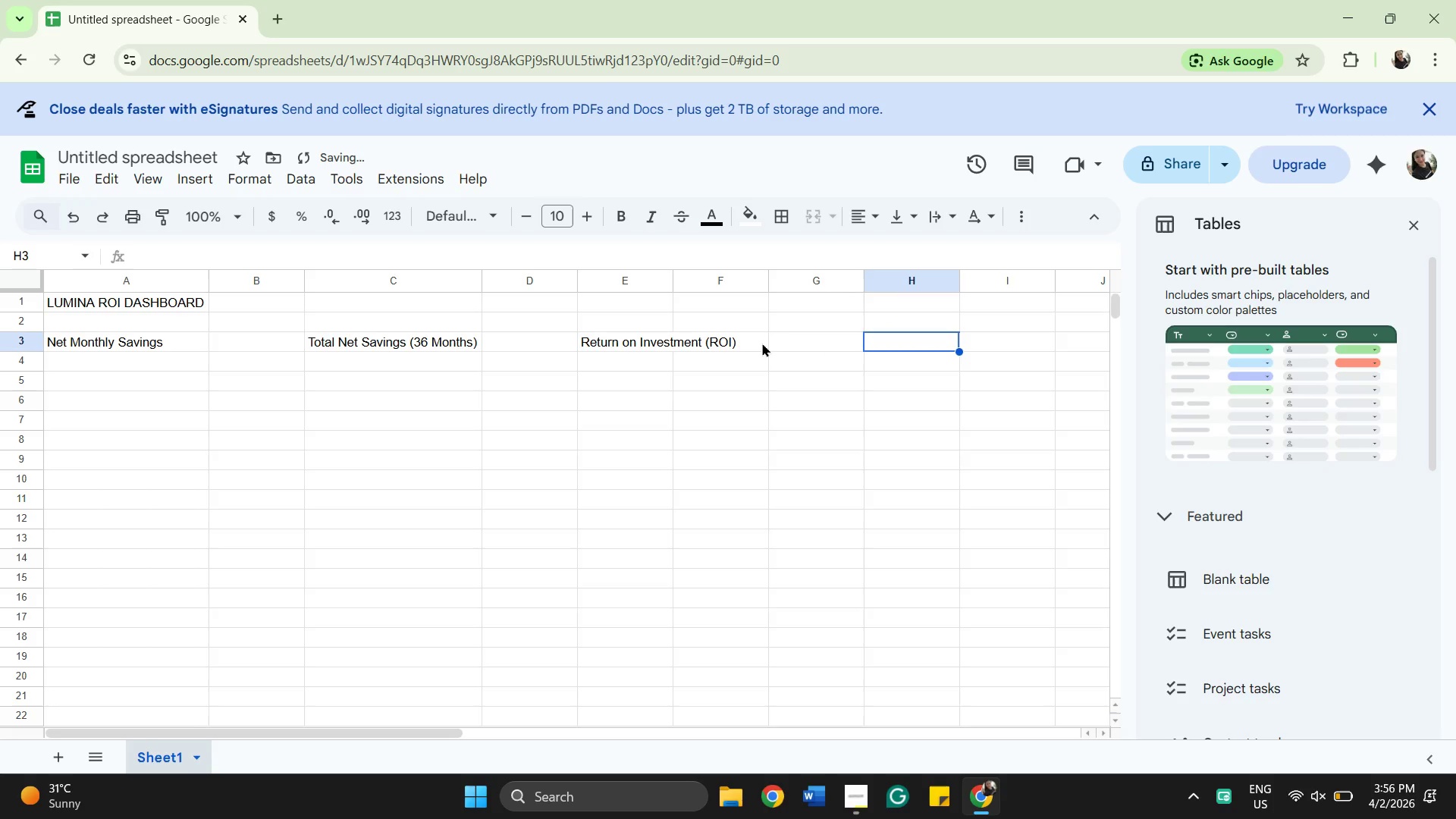 
left_click([804, 335])
 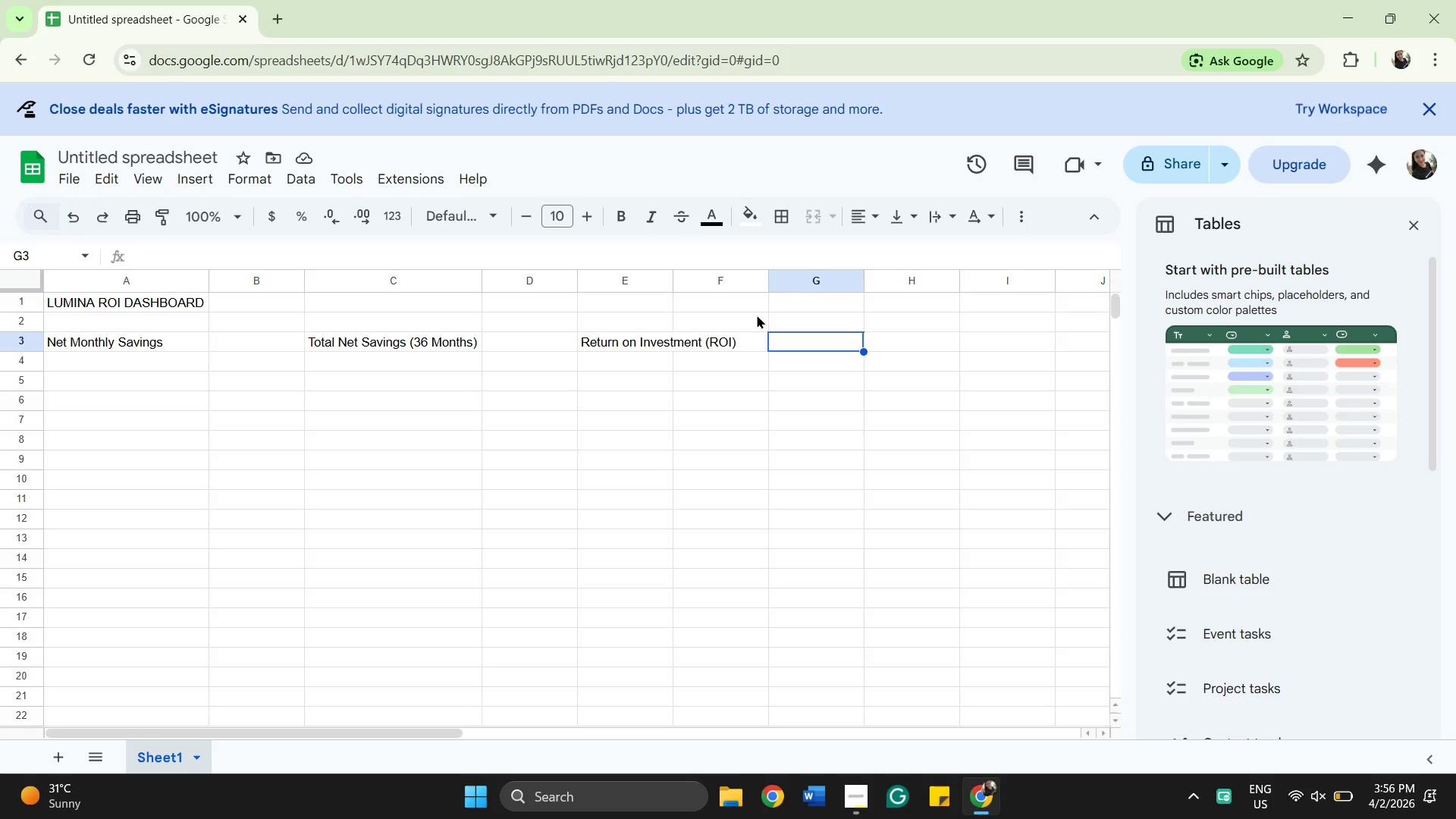 
wait(5.39)
 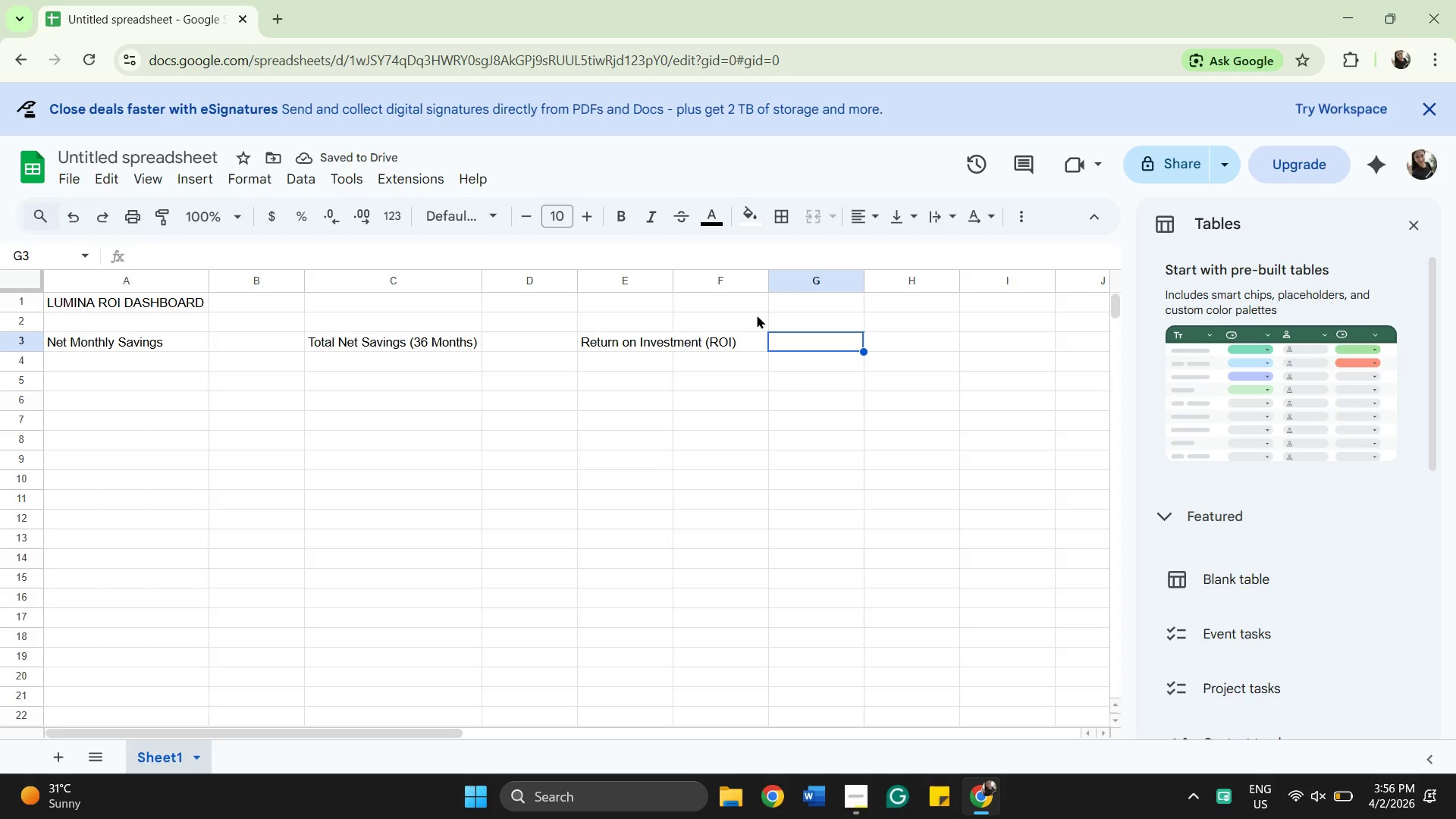 
type(PAyback)
key(Backspace)
key(Backspace)
key(Backspace)
key(Backspace)
key(Backspace)
key(Backspace)
type(ayback Period (Months))
 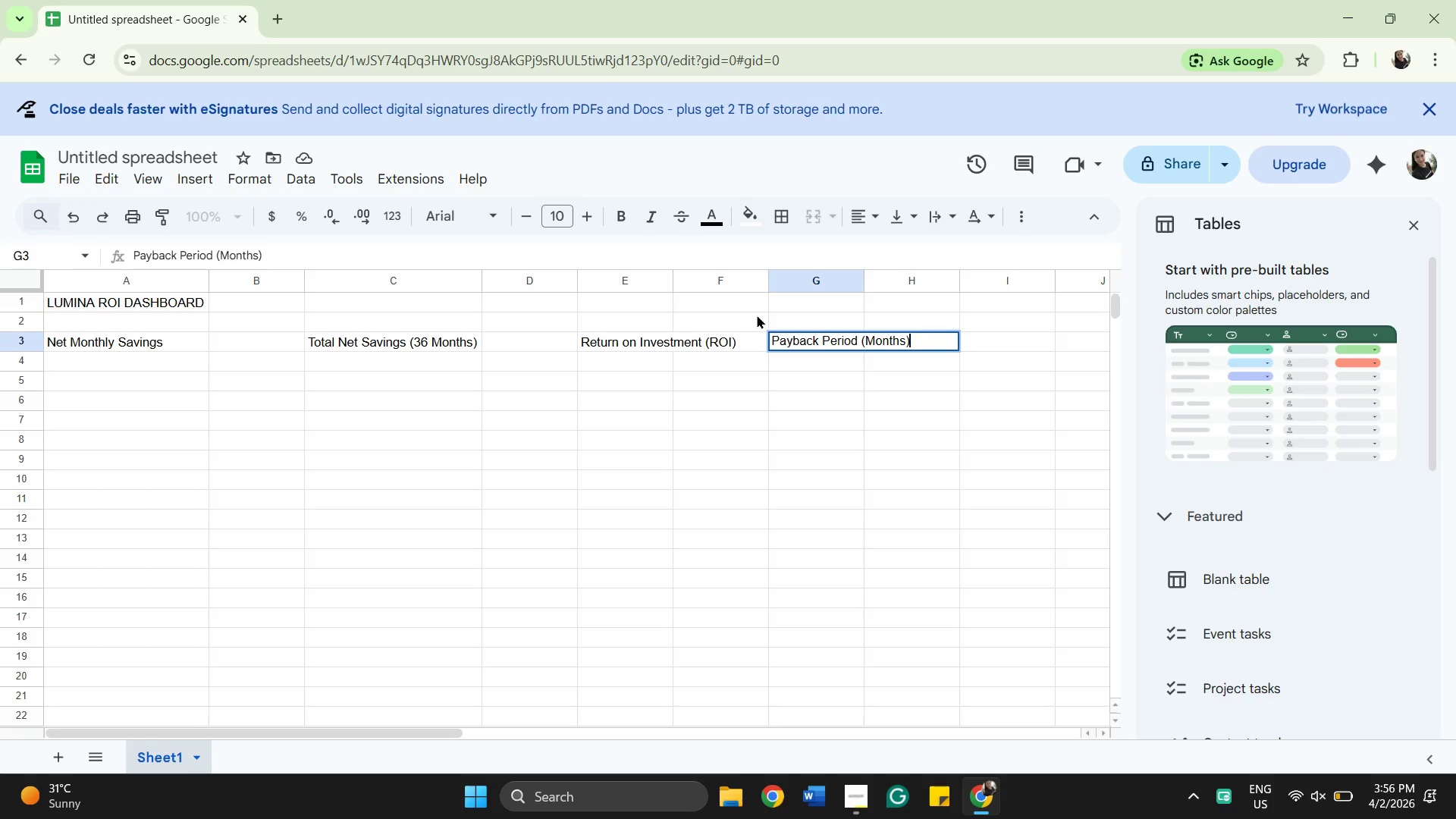 
left_click([99, 345])
 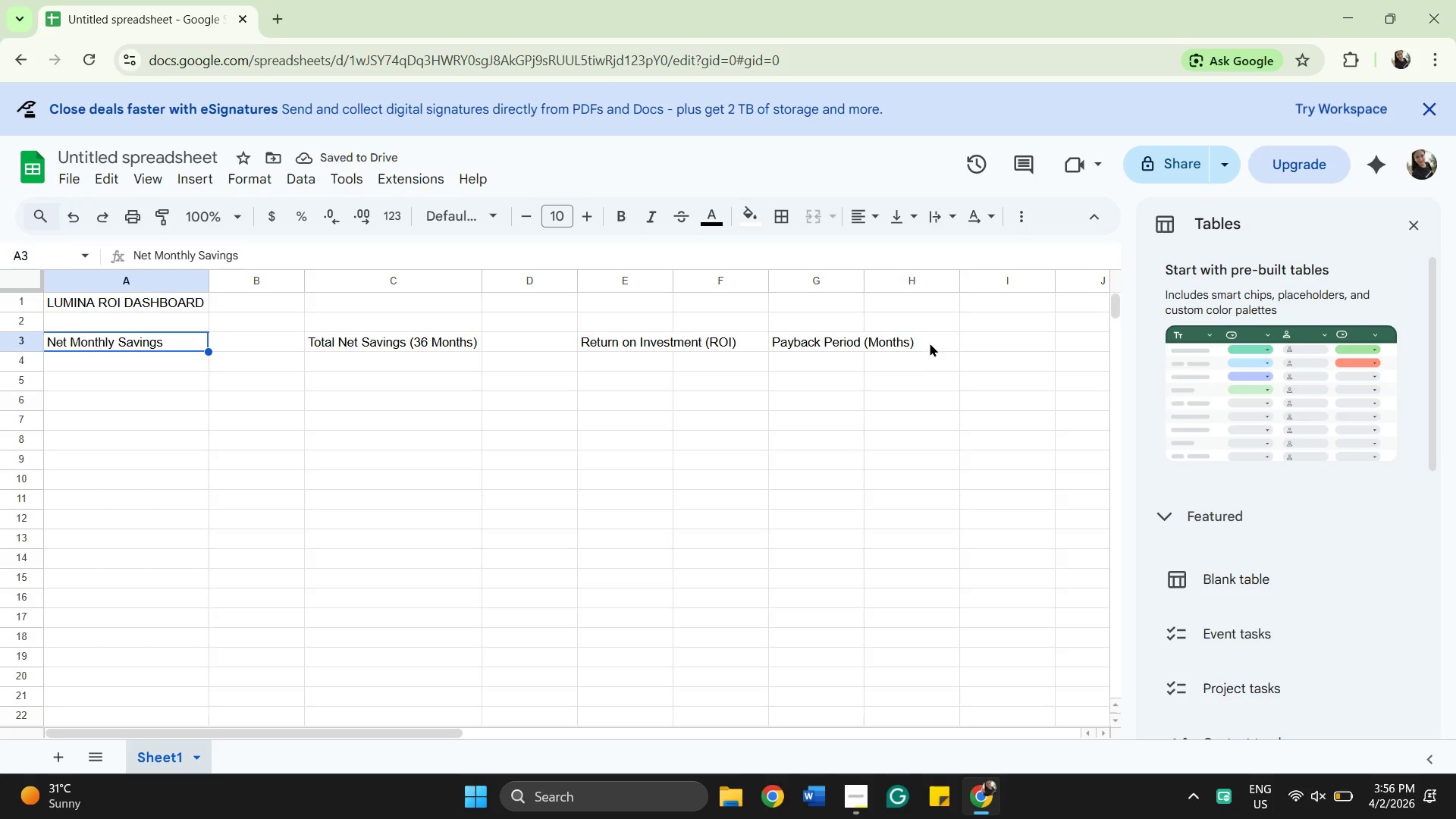 
wait(6.7)
 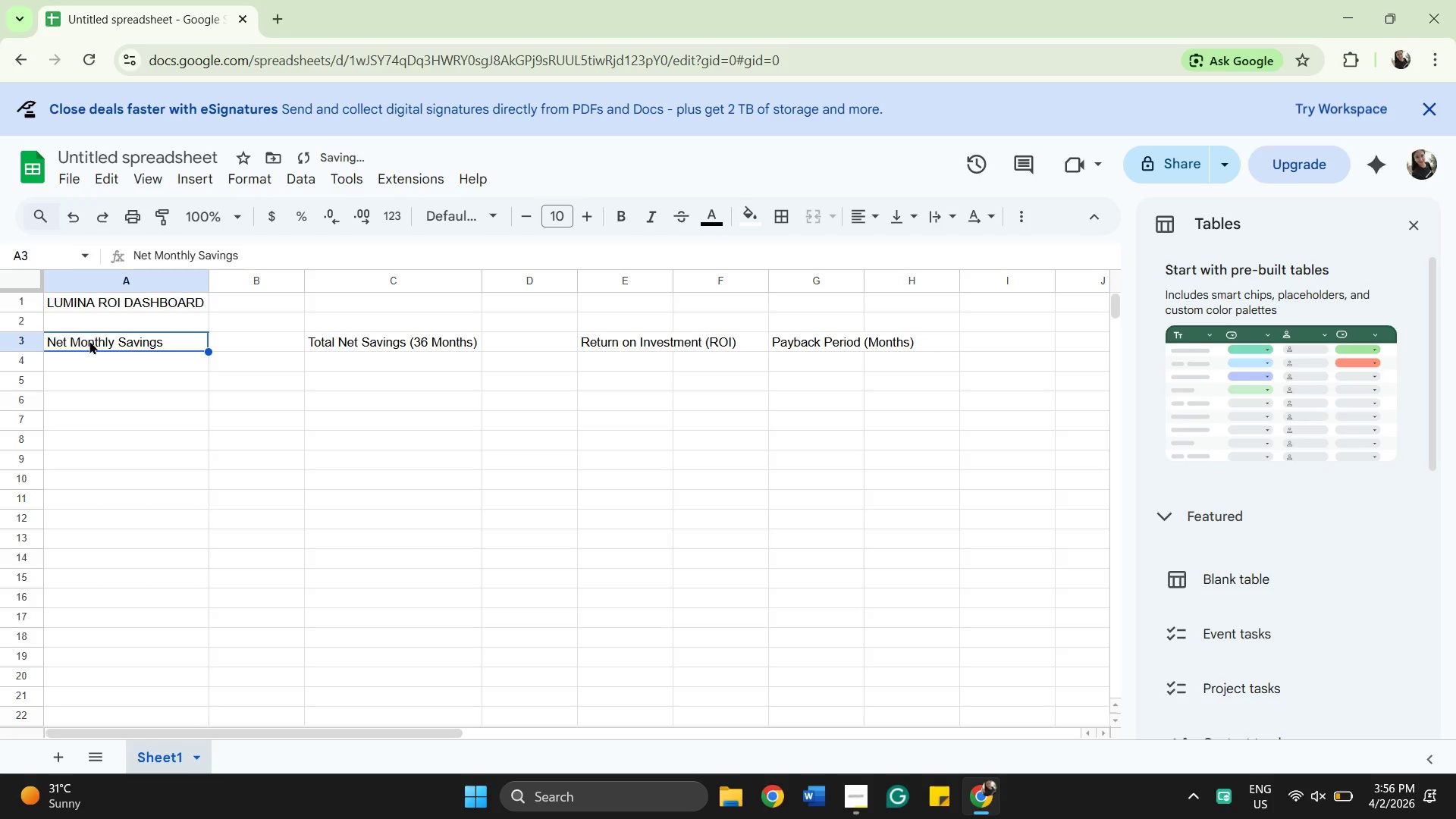 
hold_key(key=ShiftLeft, duration=0.31)
left_click([933, 342])
 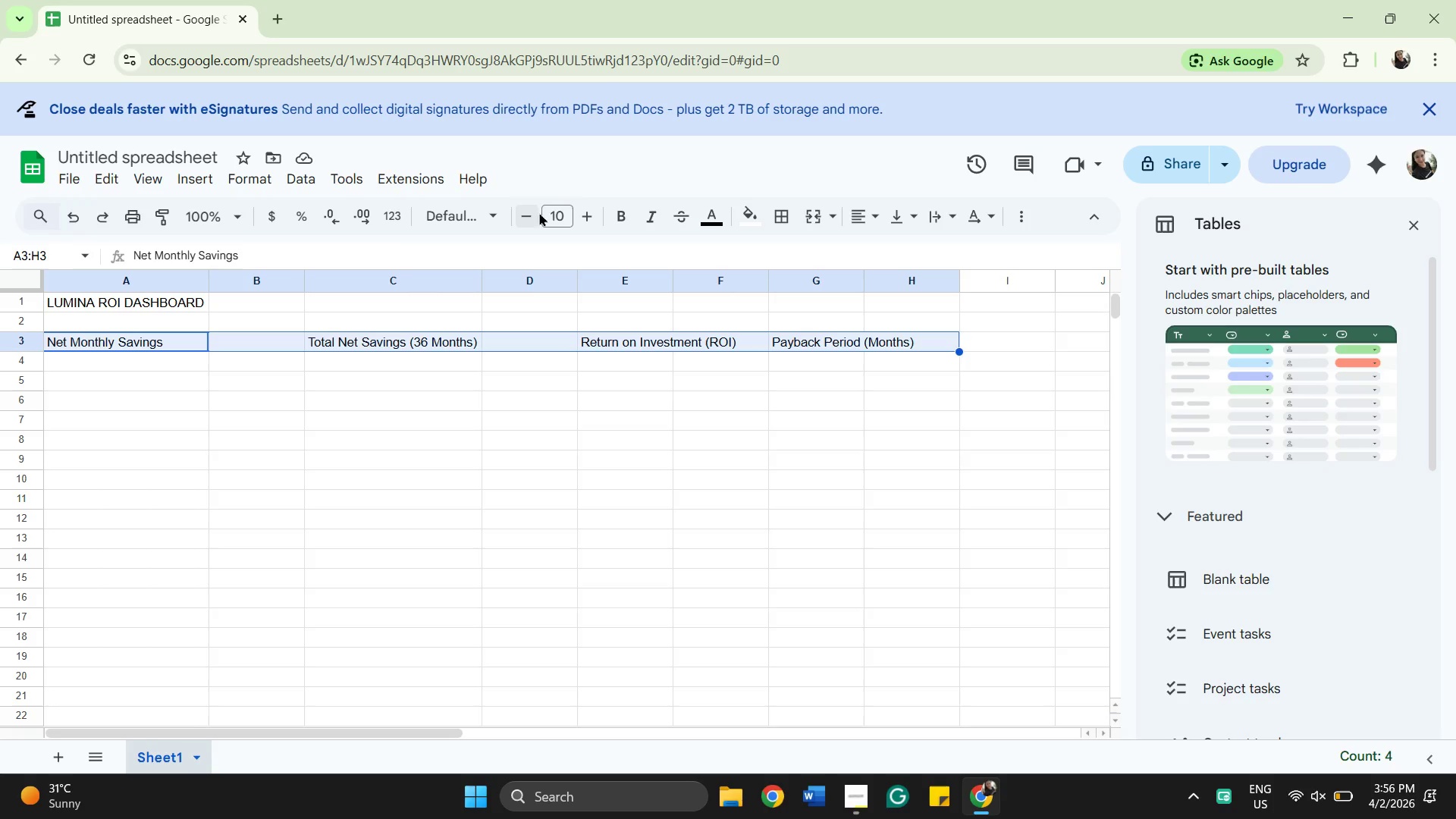 
left_click([585, 217])
 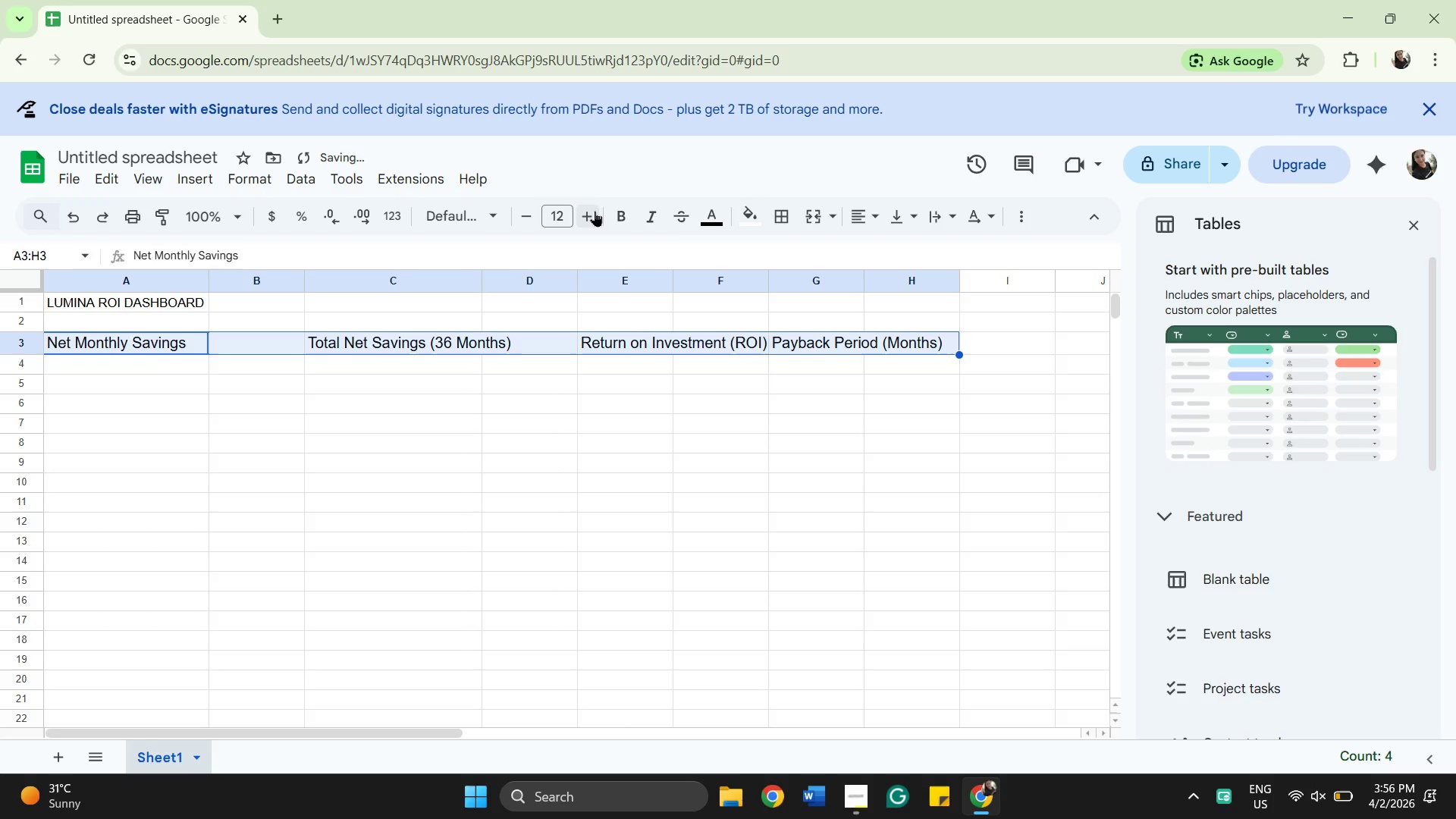 
left_click([595, 211])
 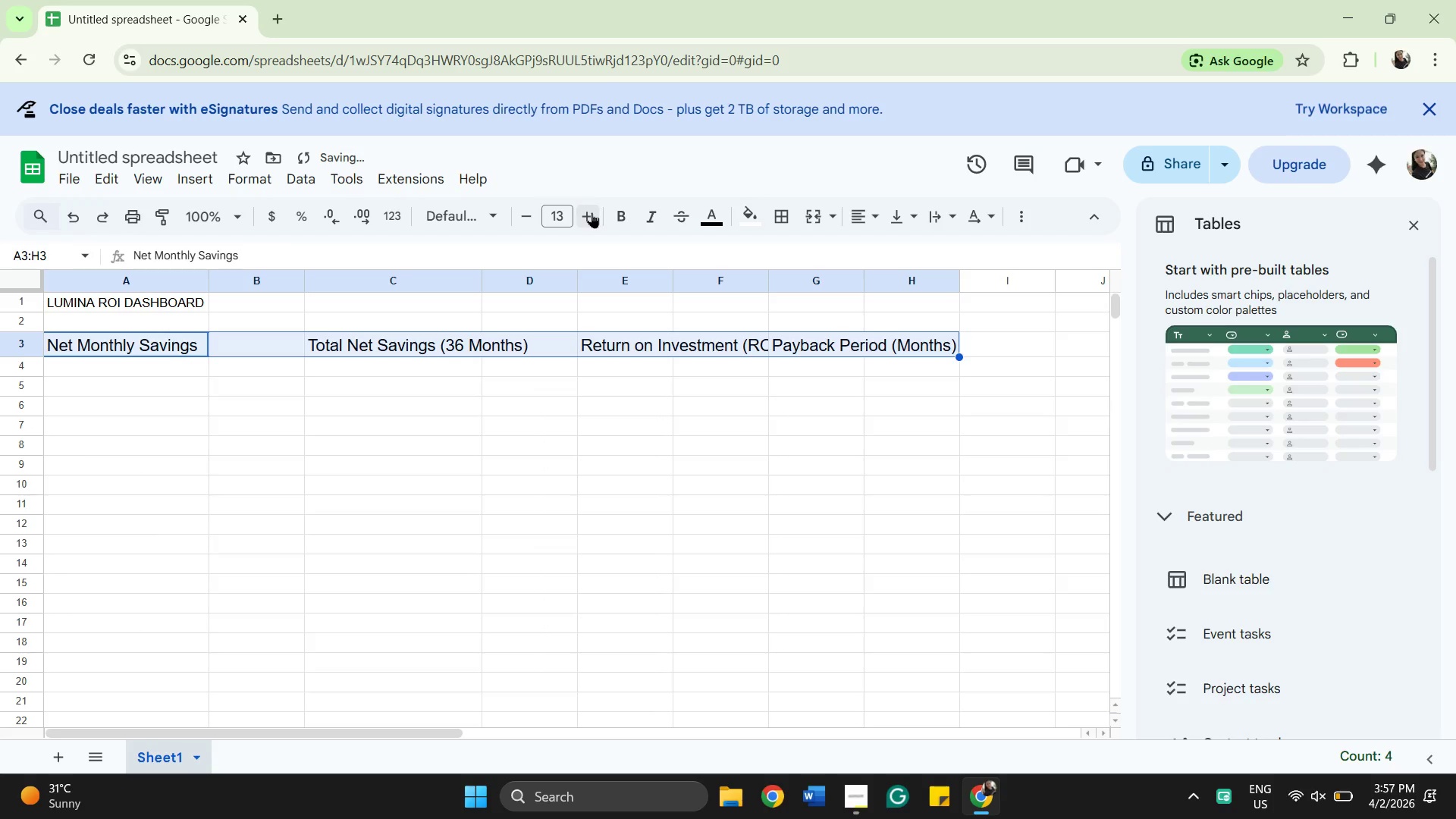 
left_click([592, 212])
 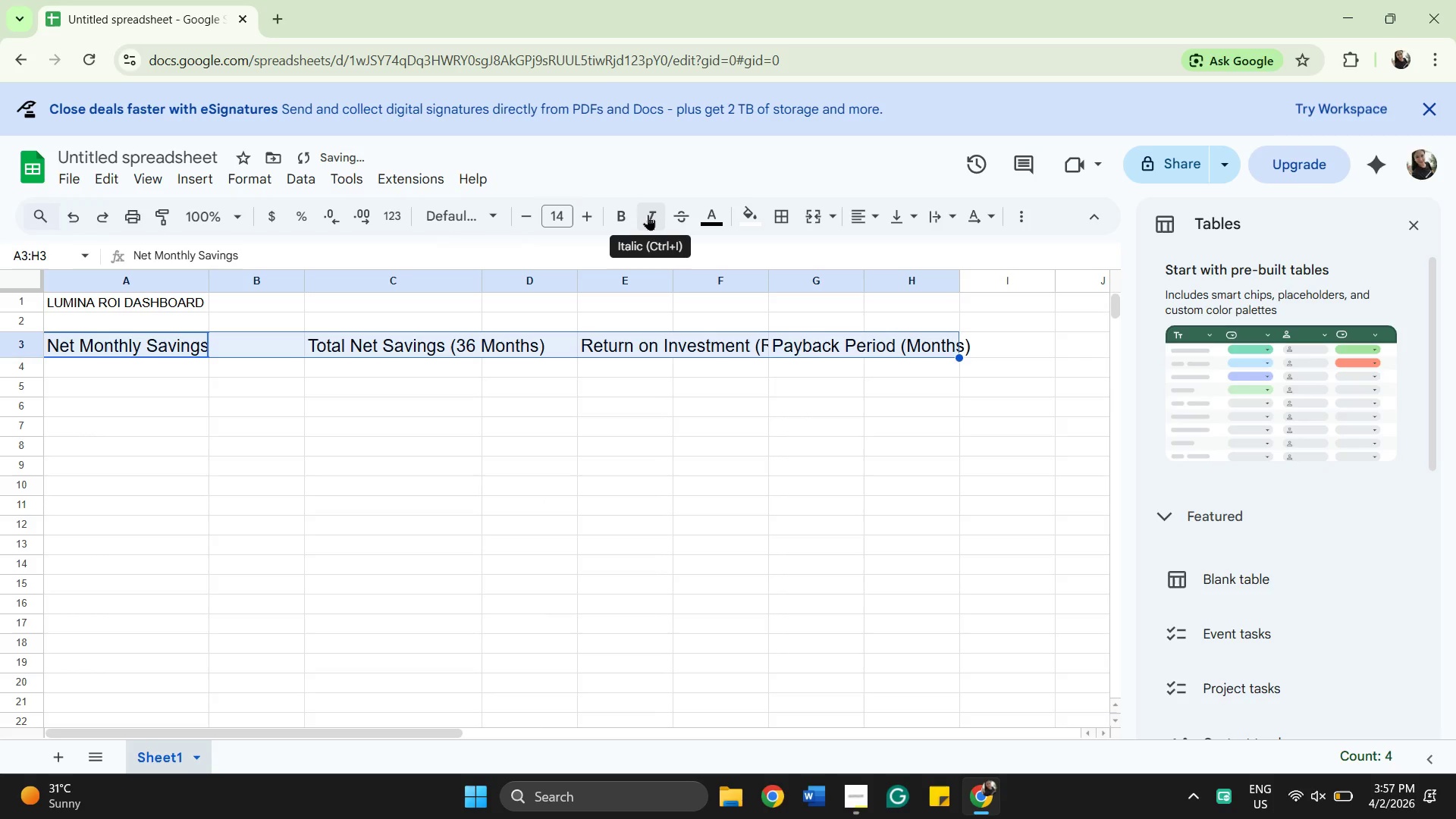 
left_click([623, 206])
 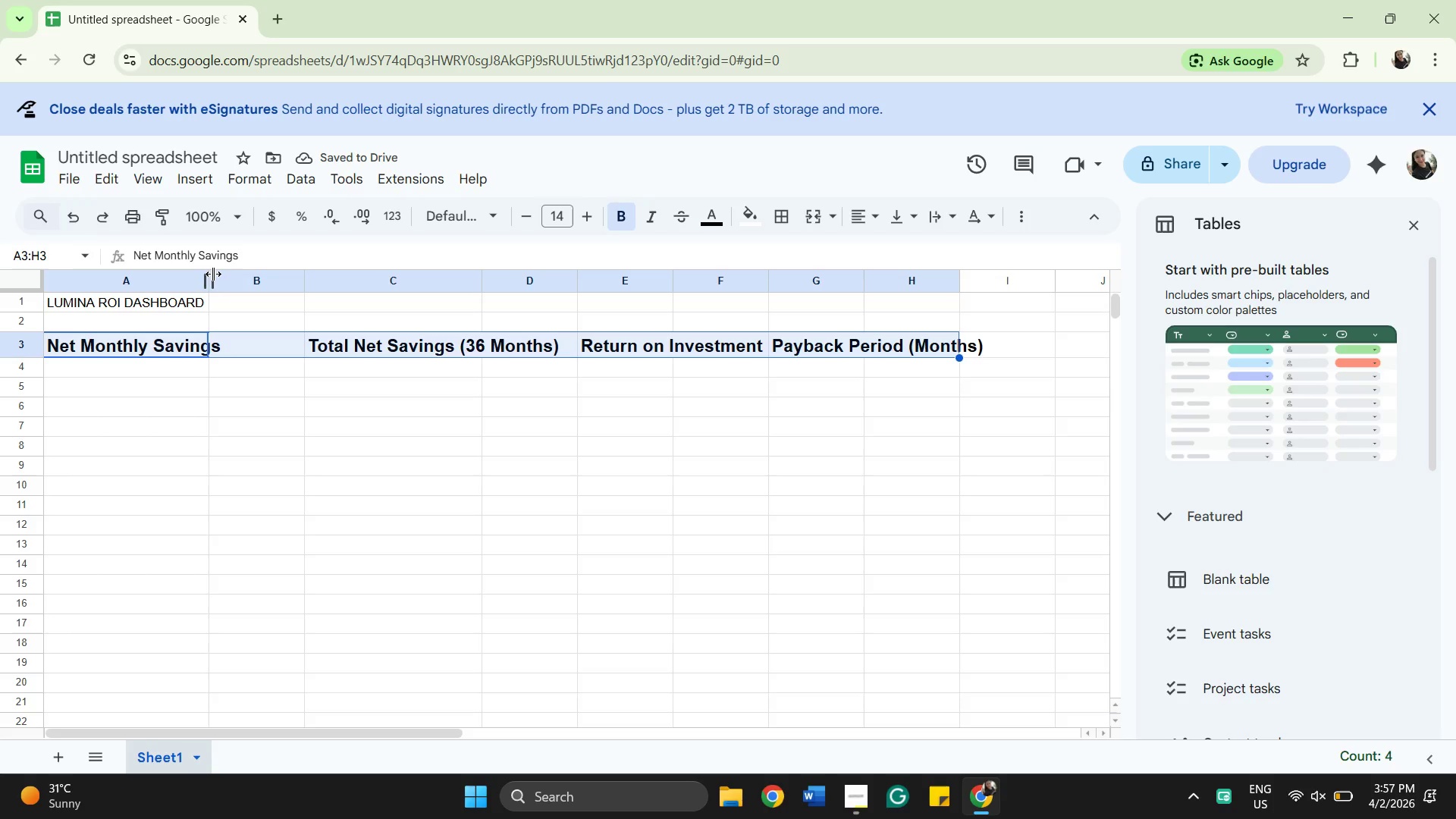 
double_click([208, 278])
 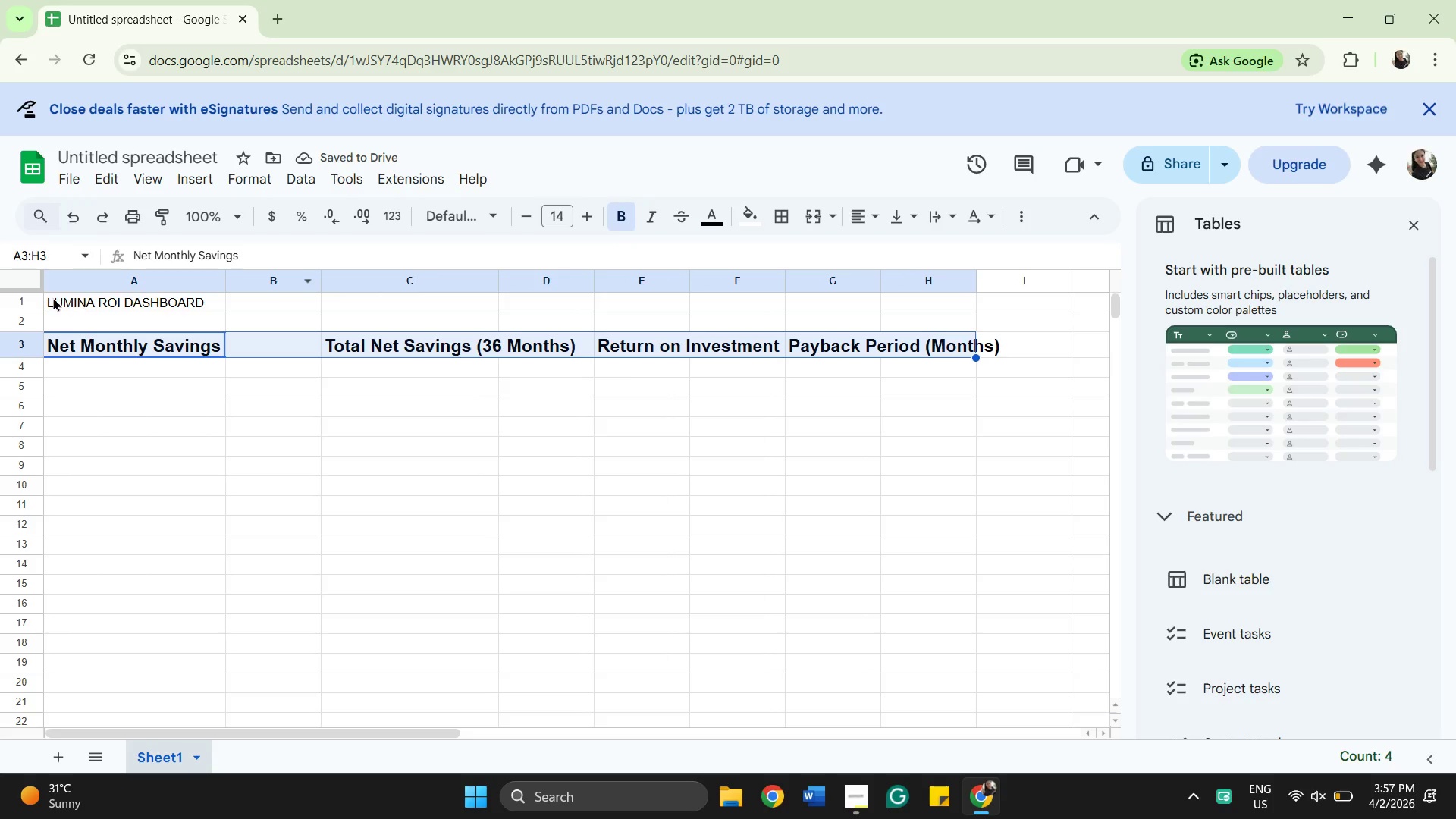 
left_click_drag(start_coordinate=[15, 271], to_coordinate=[26, 268])
 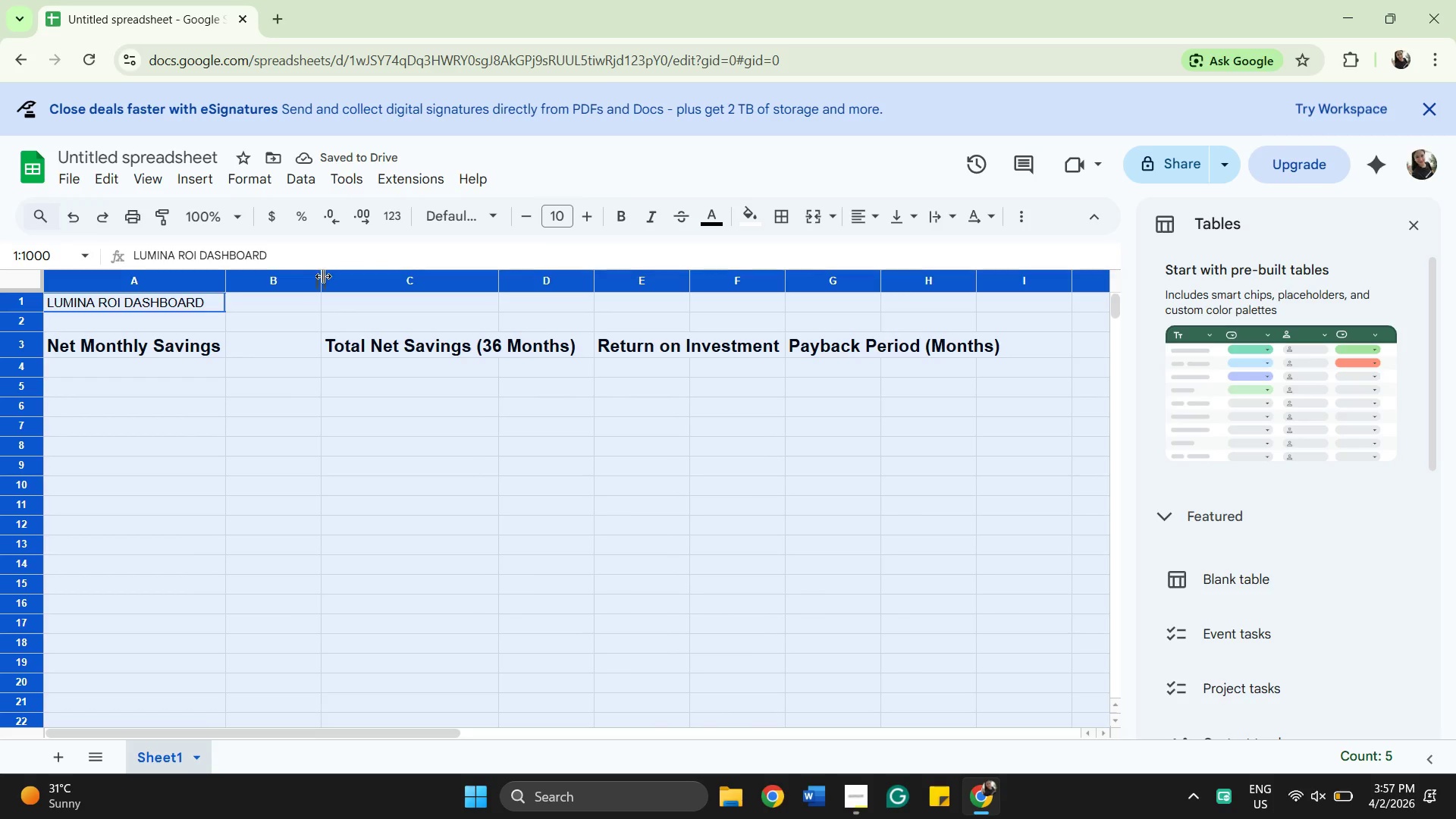 
double_click([320, 275])
 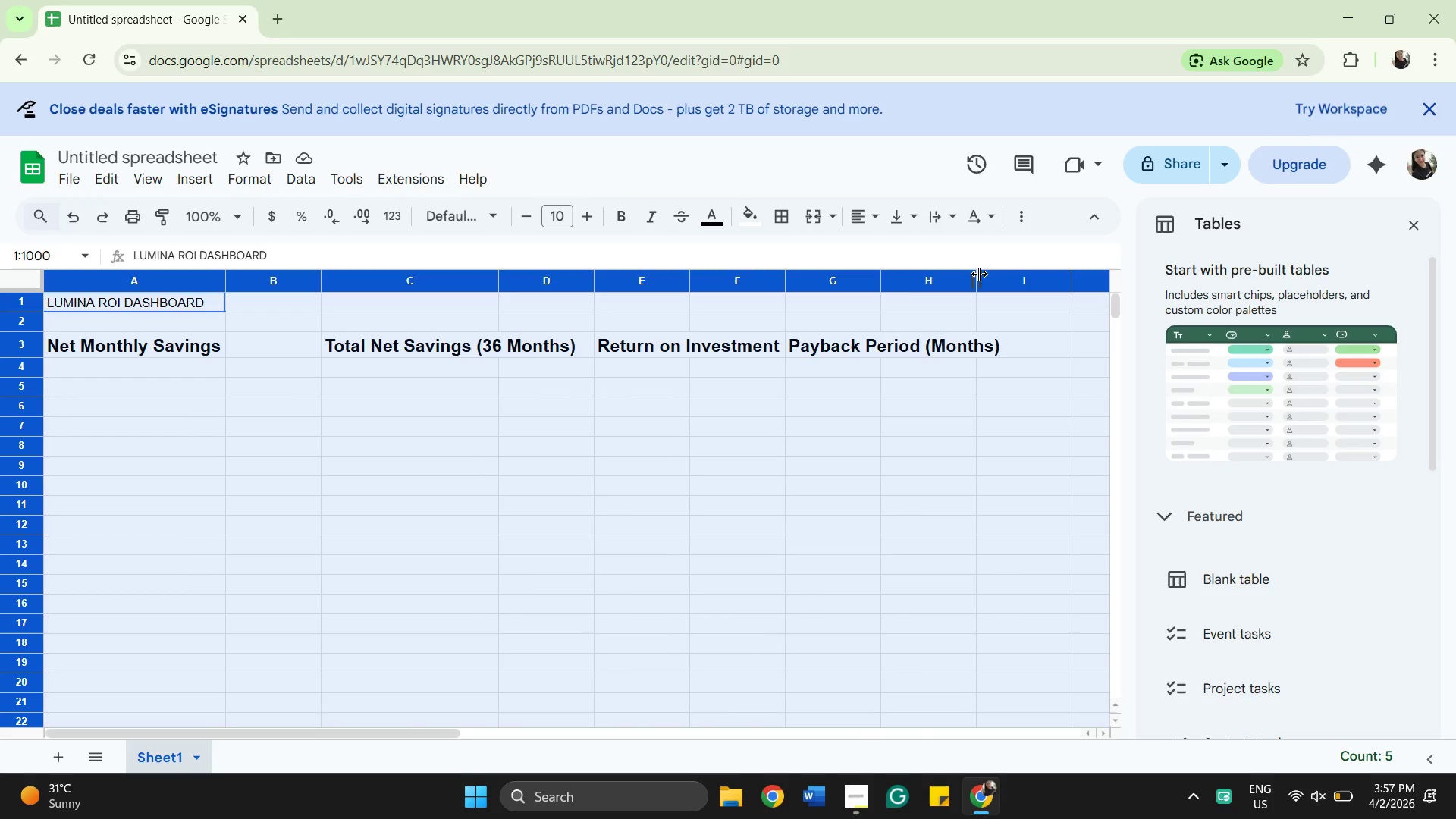 
double_click([979, 274])
 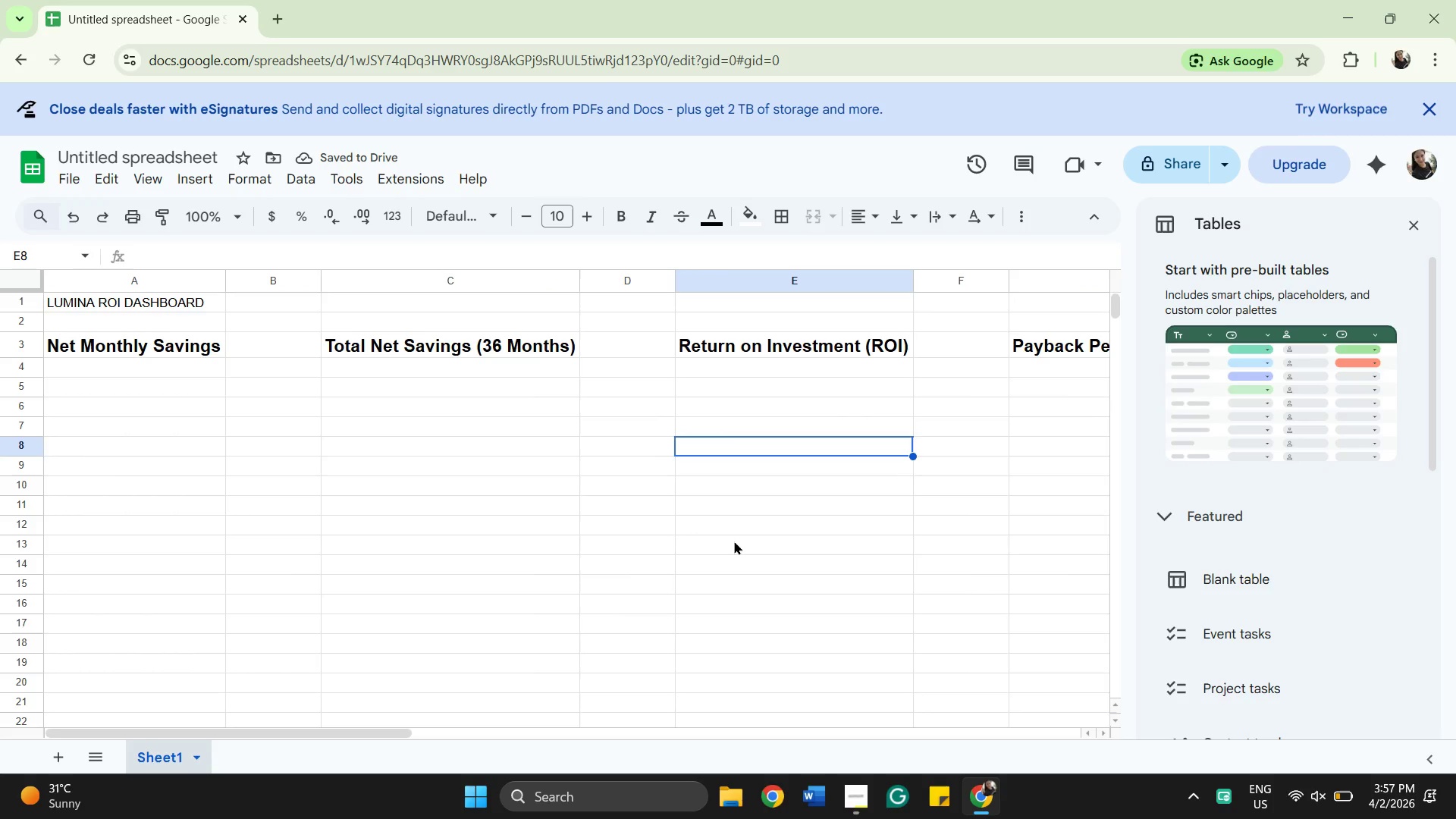 
wait(6.09)
 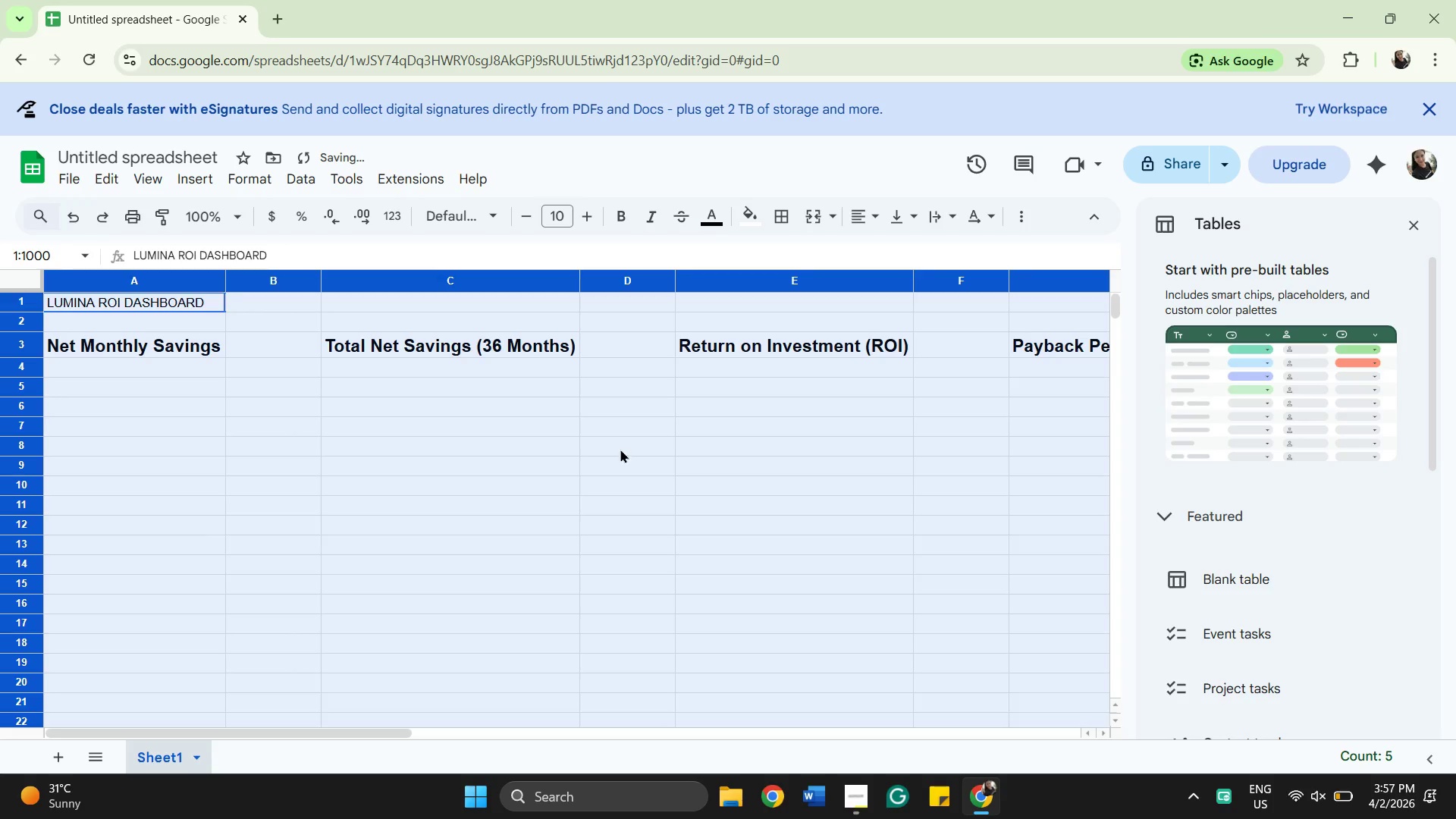 
left_click([64, 372])
 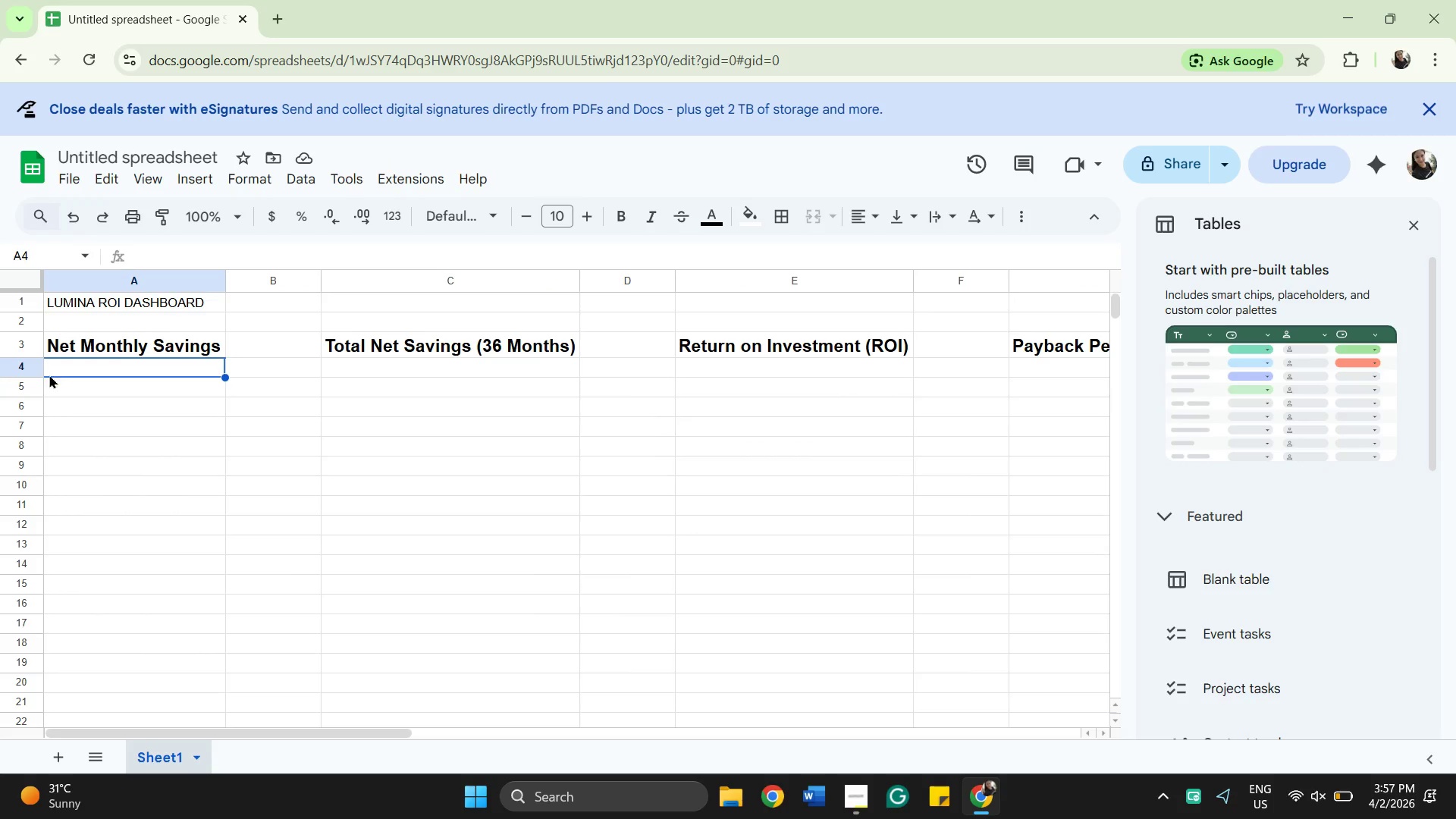 
left_click([56, 406])
 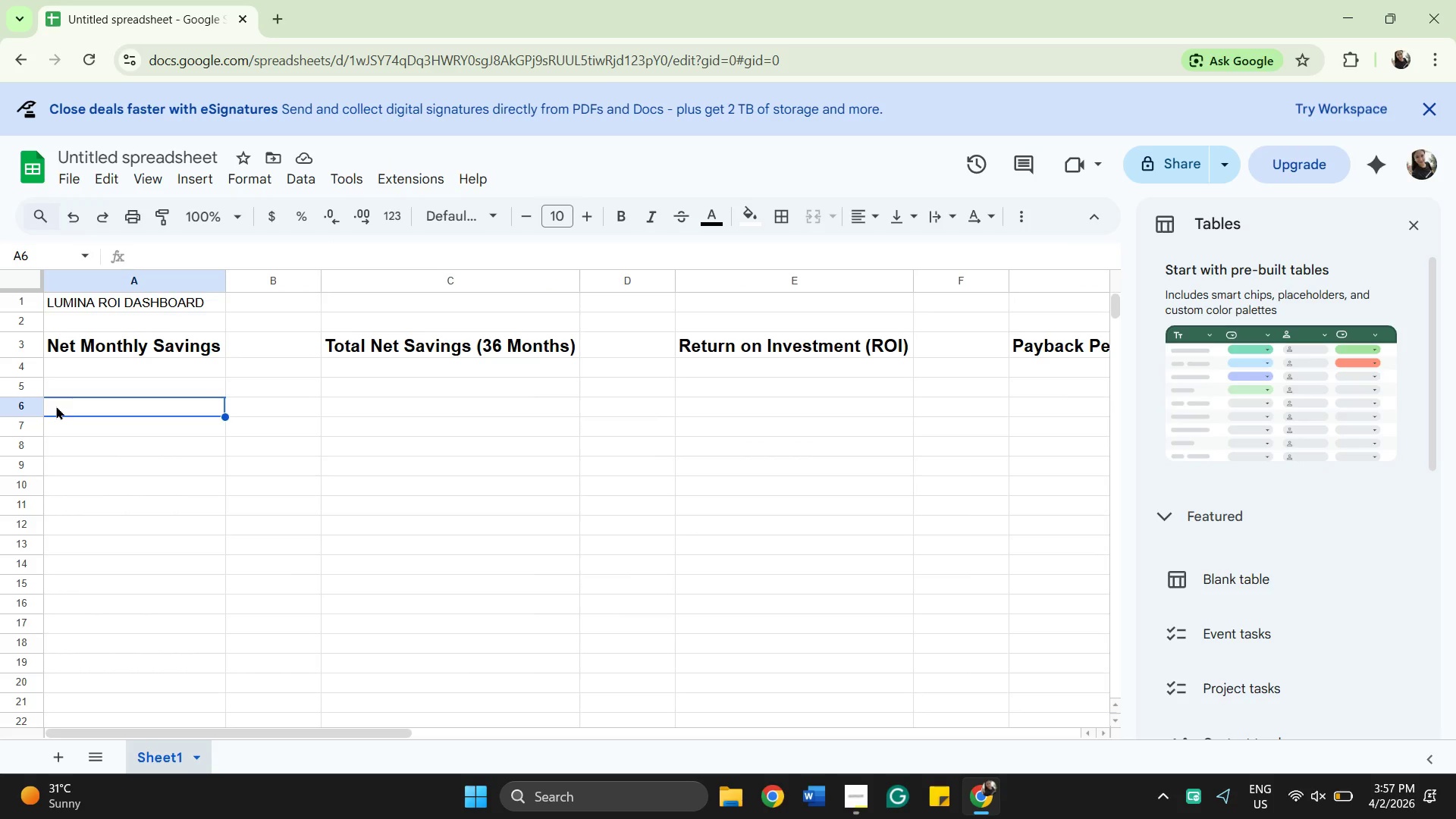 
type(LAbel)
 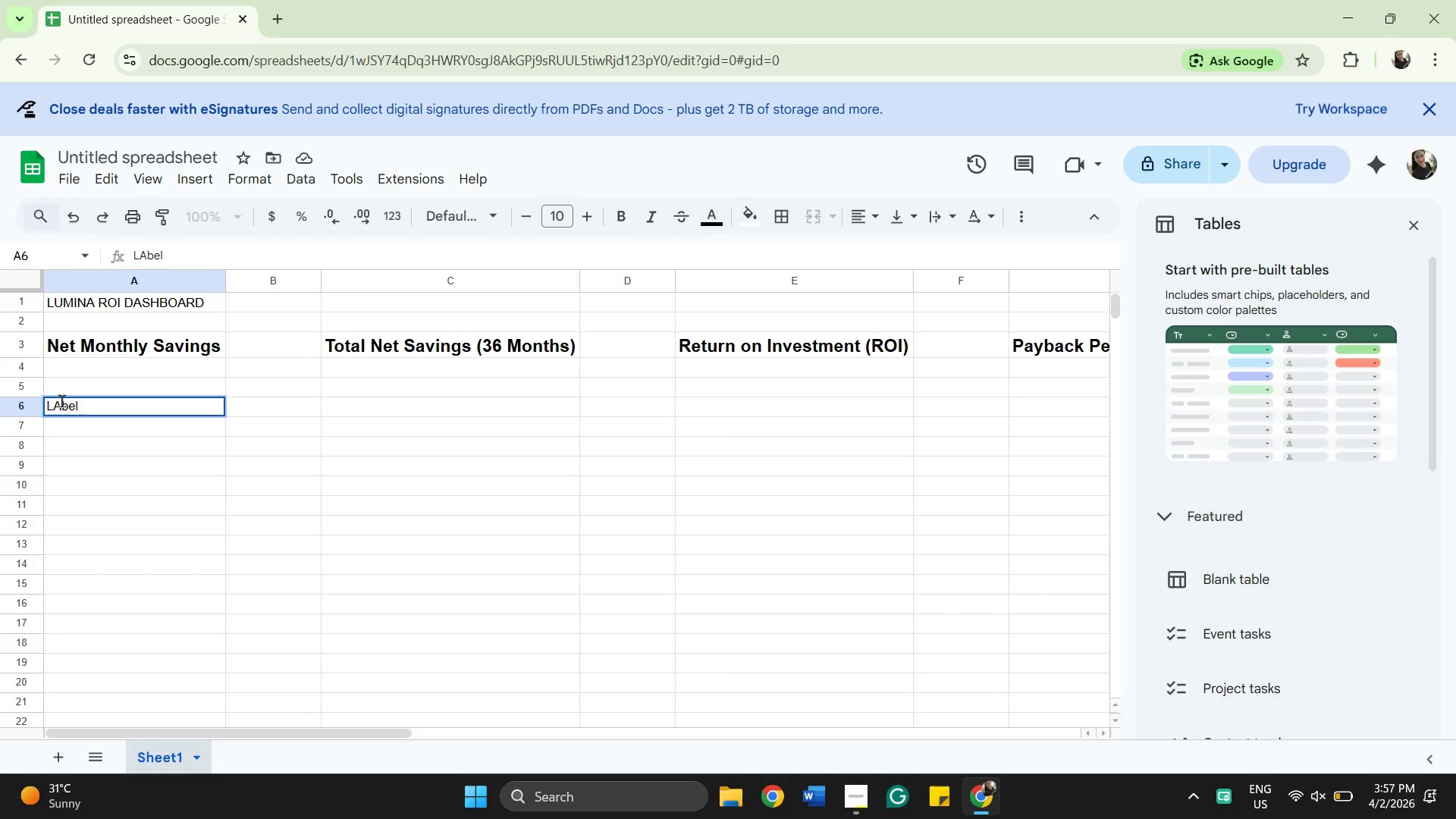 
key(Backspace)
key(Backspace)
key(Backspace)
key(Backspace)
type(abel)
 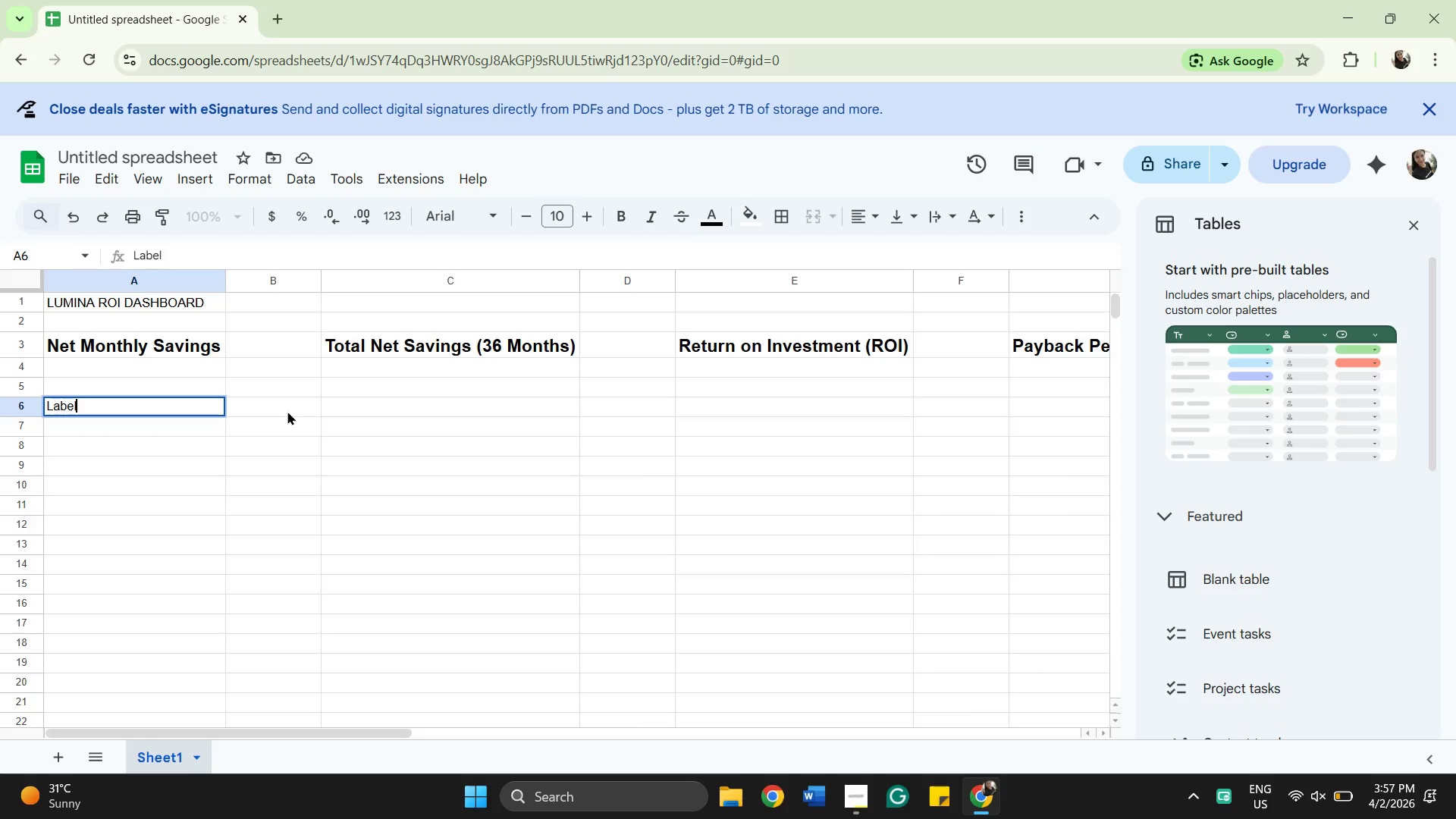 
left_click([287, 411])
 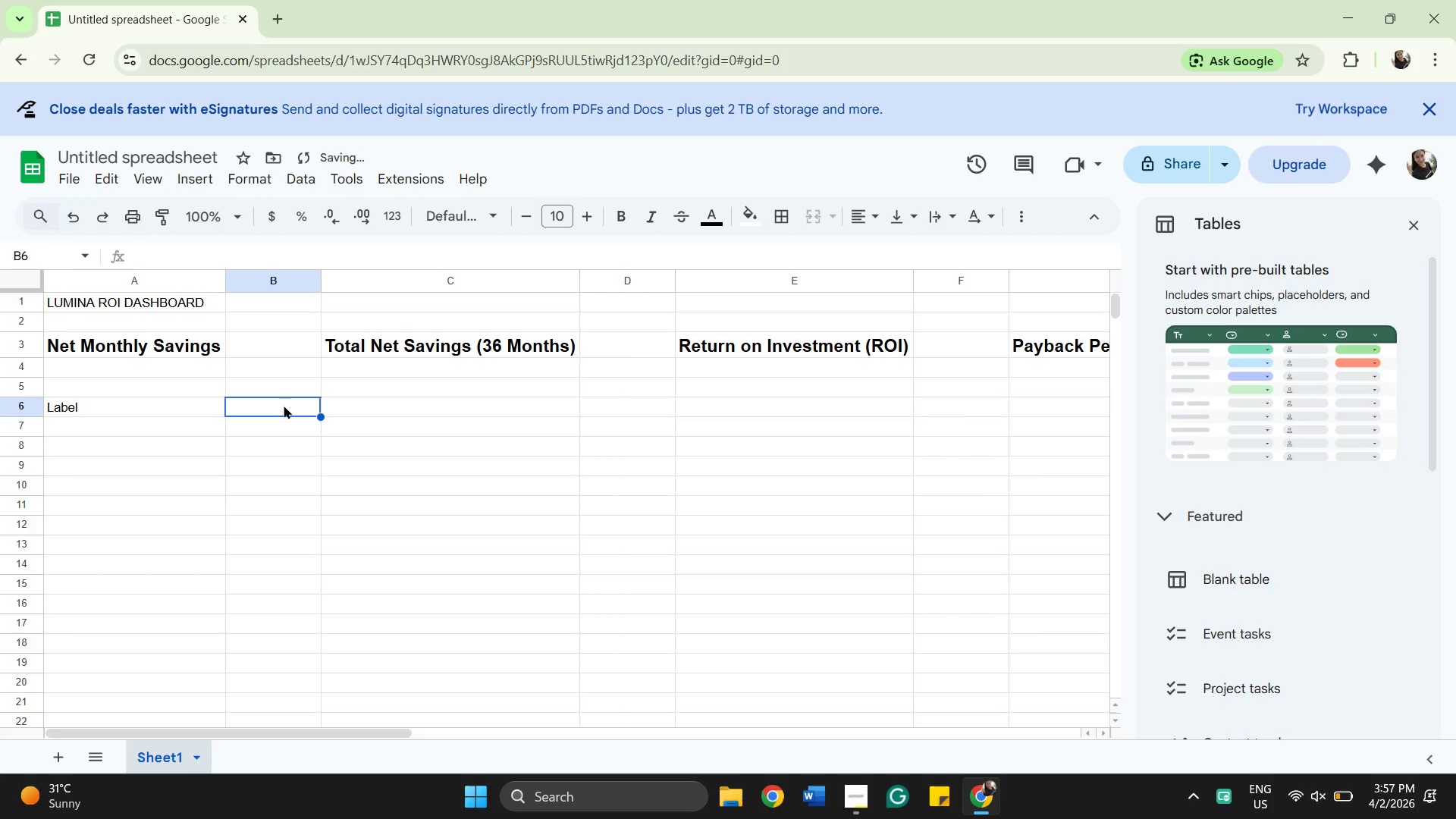 
type(VA;ll)
key(Backspace)
key(Backspace)
key(Backspace)
key(Backspace)
type(alue)
 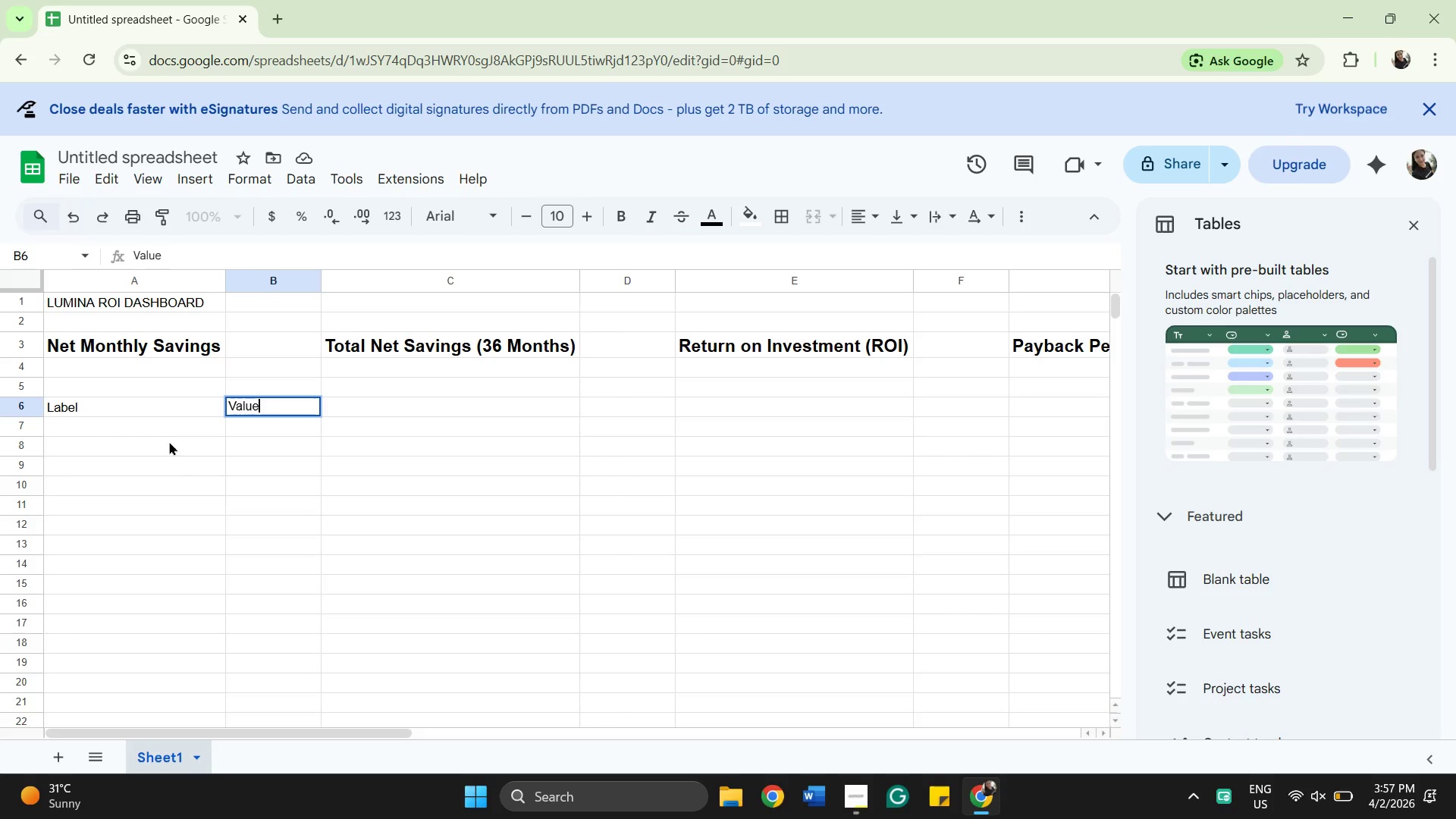 
left_click([119, 407])
 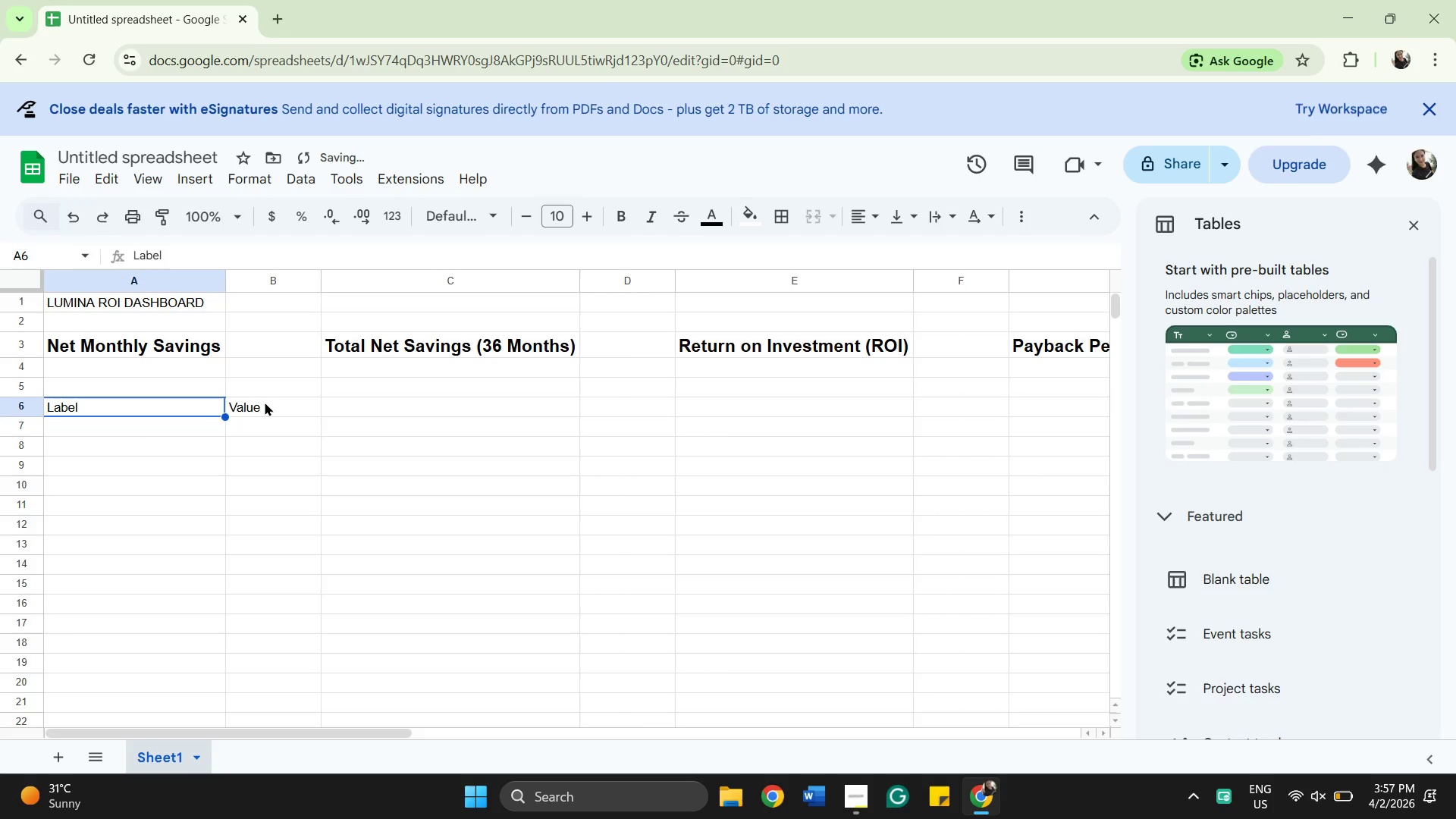 
key(Shift+ShiftLeft)
 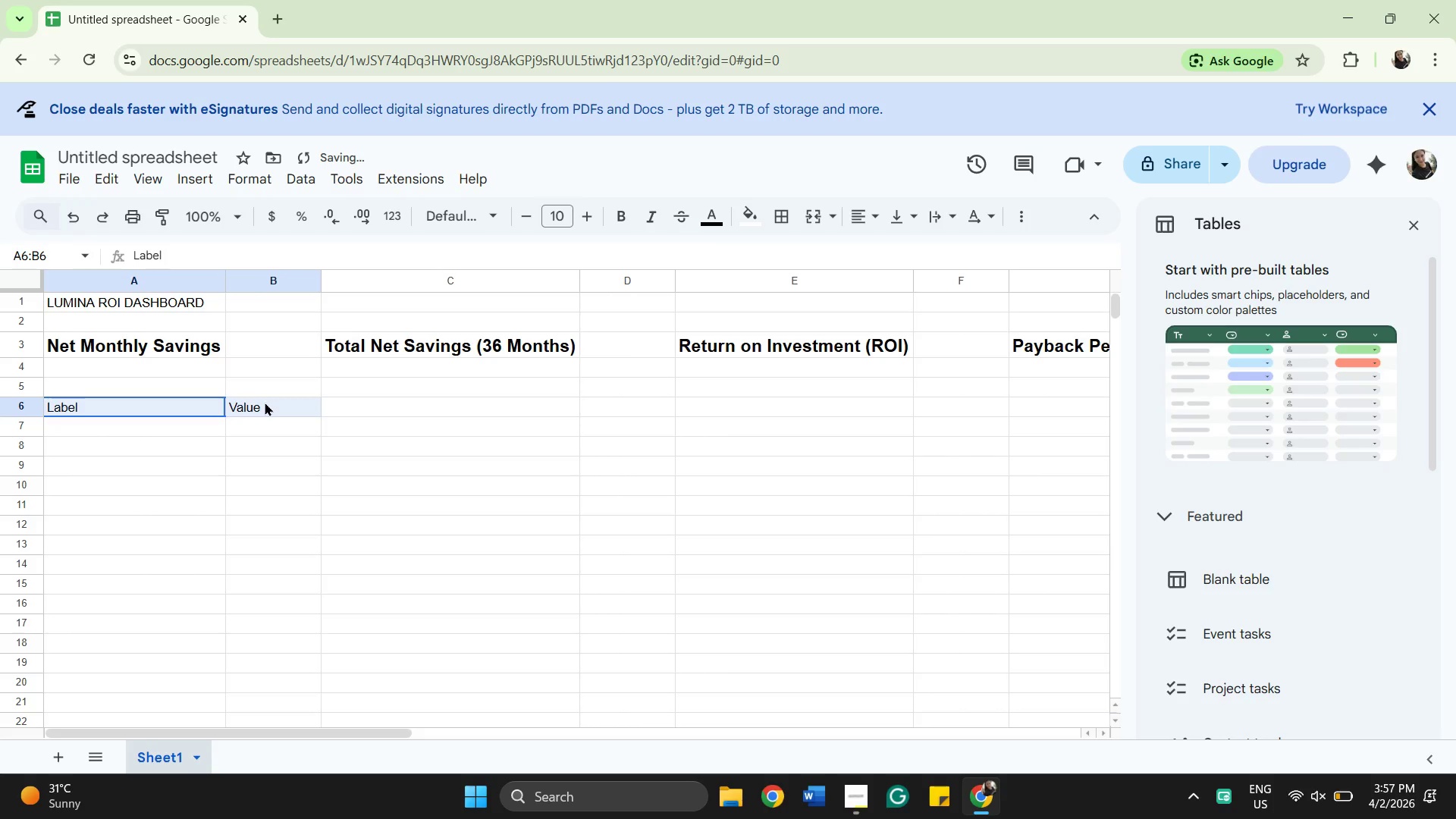 
left_click([265, 402])
 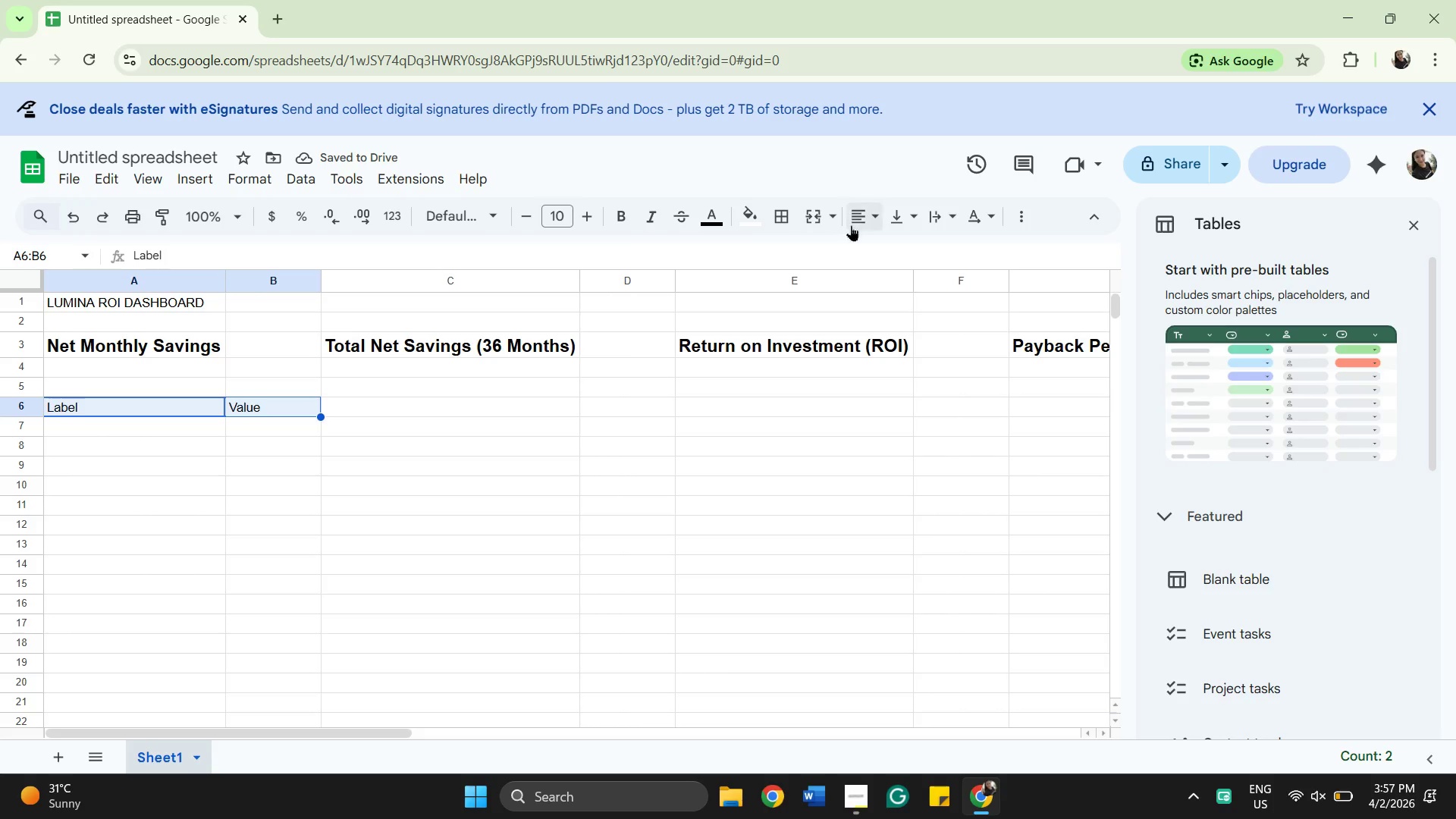 
left_click([871, 213])
 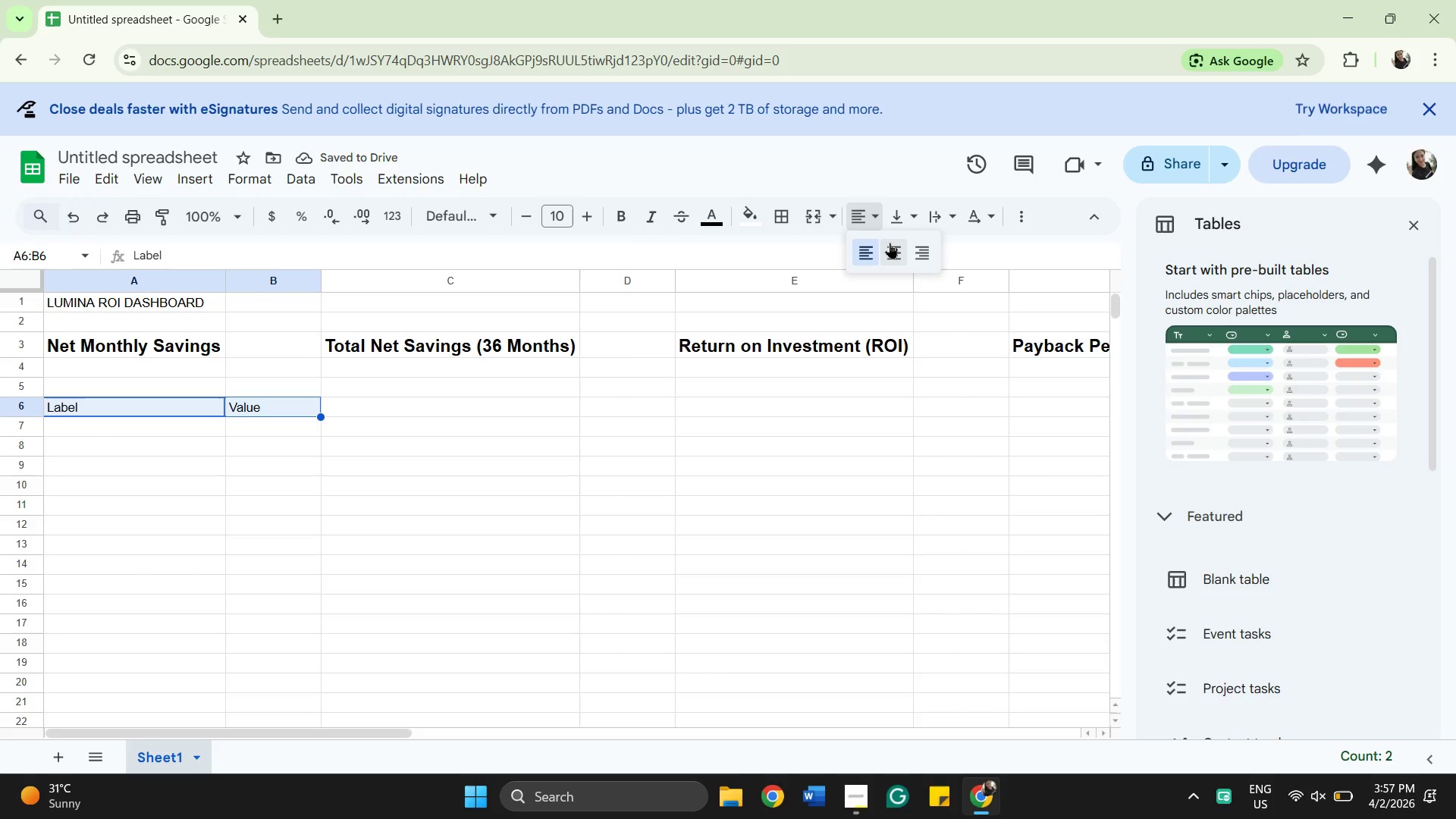 
left_click([890, 243])
 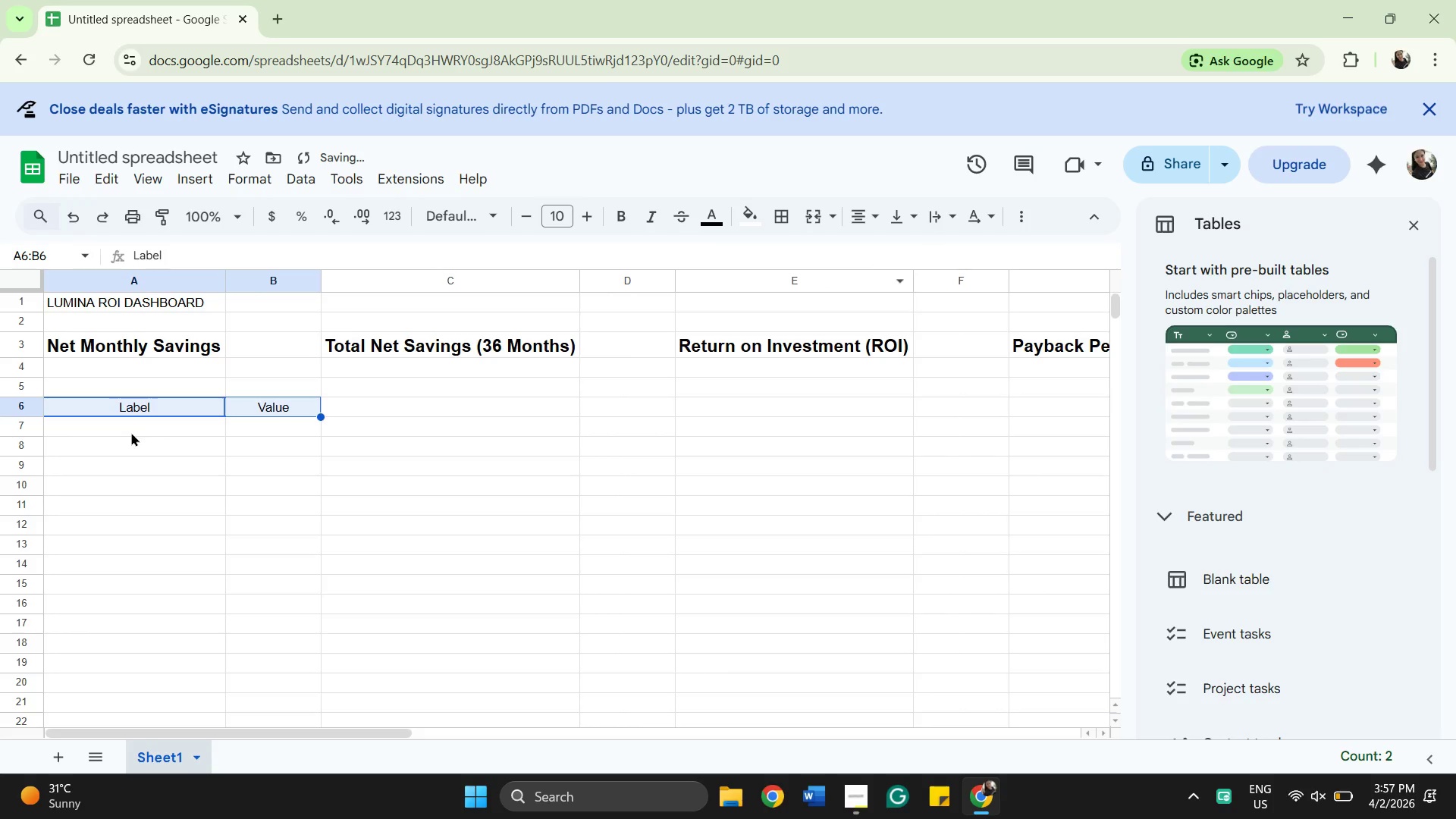 
left_click([131, 432])
 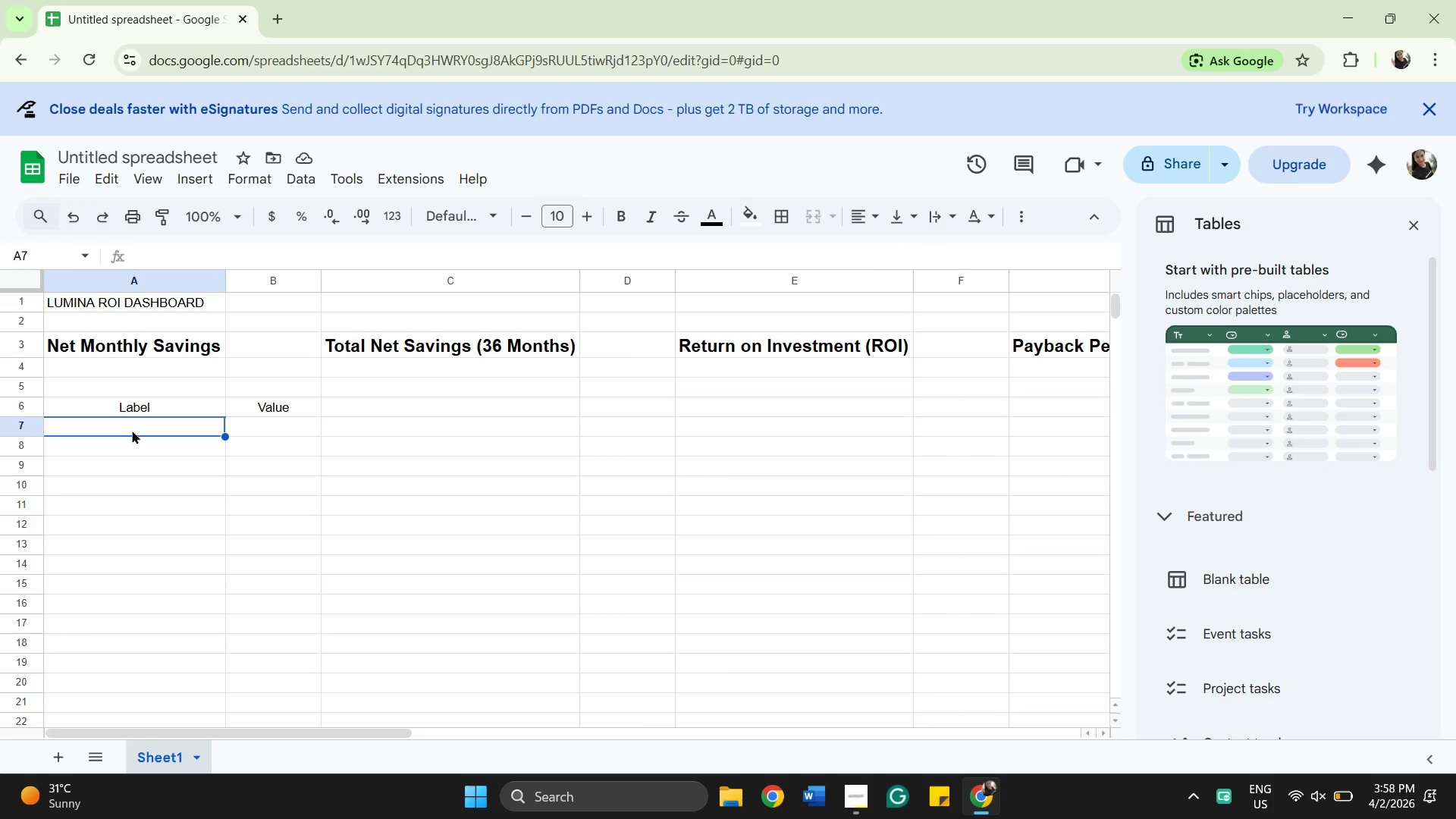 
wait(7.67)
 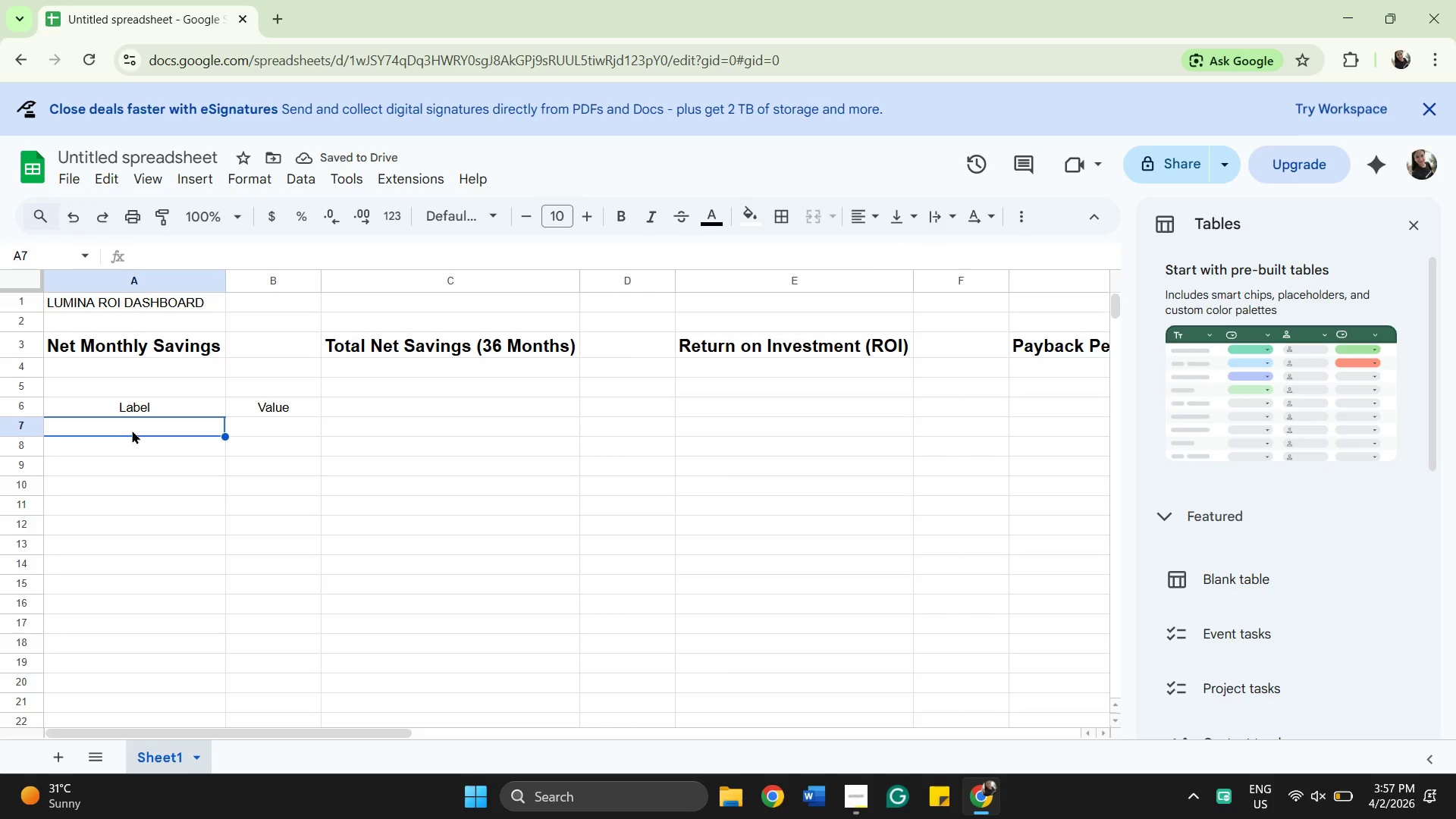 
type(Equipe)
key(Backspace)
type(ment Purchase)
 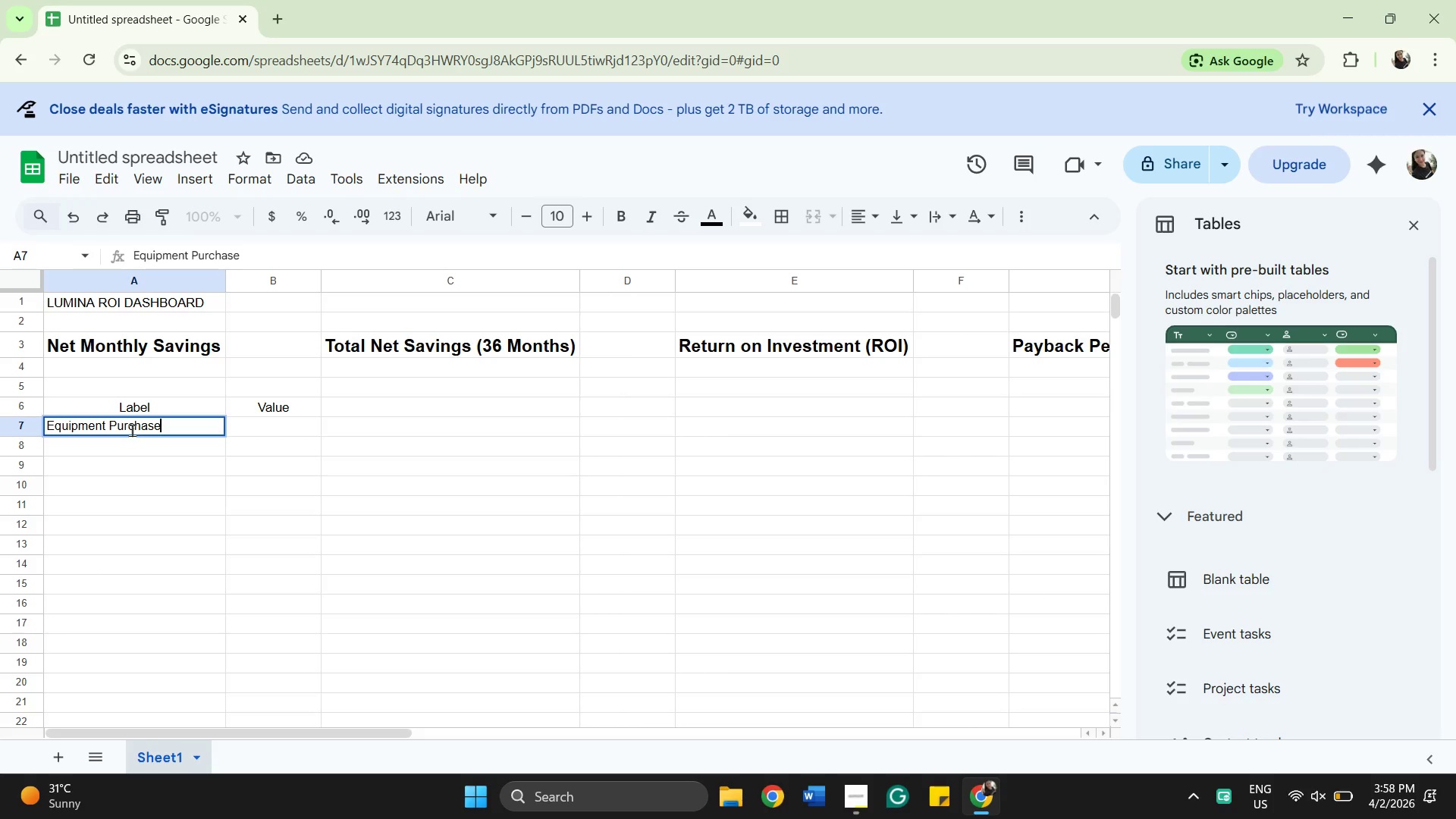 
type( Pricce)
key(Backspace)
key(Backspace)
type(e)
 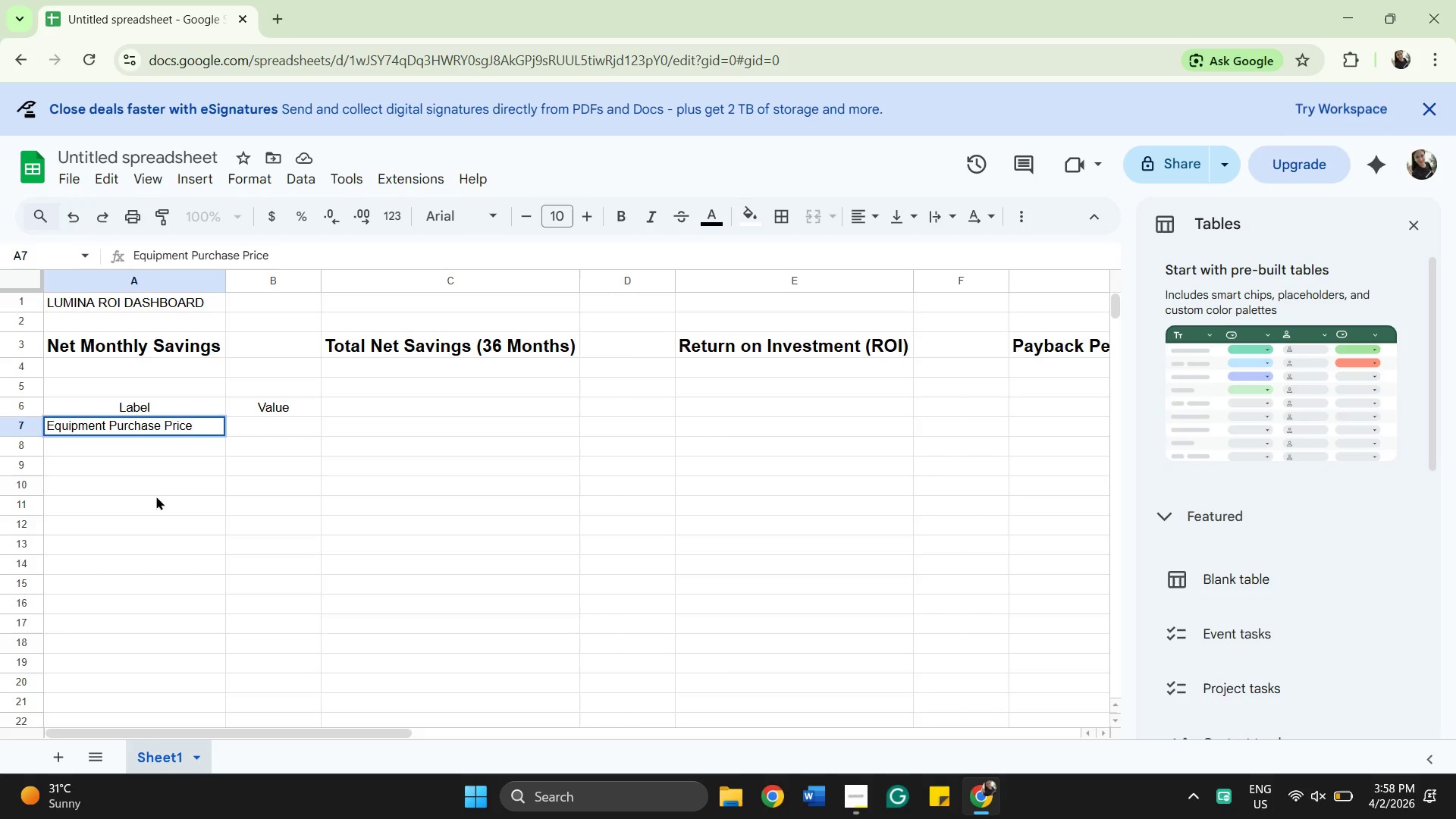 
type(($))
 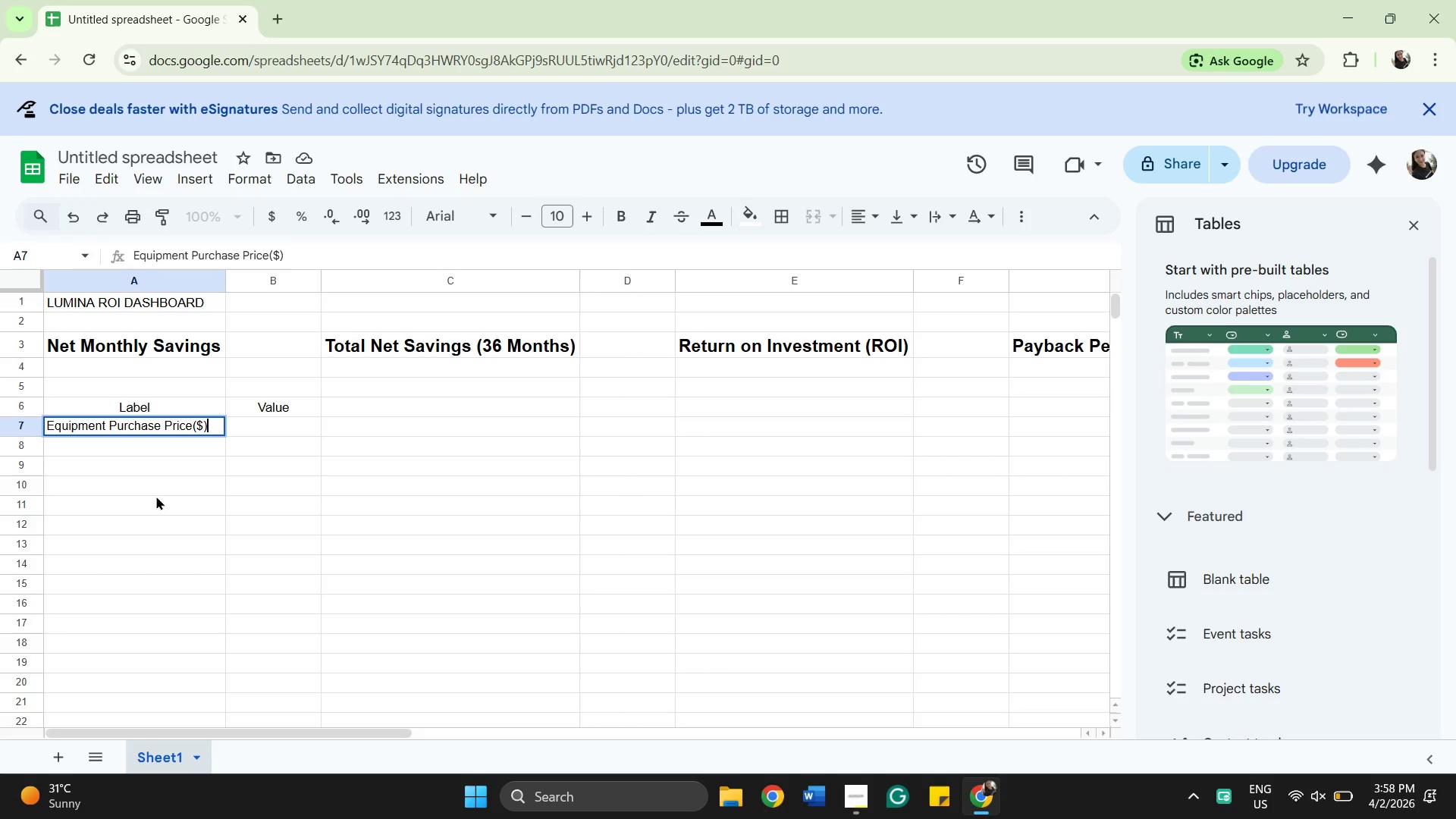 
left_click([247, 431])
 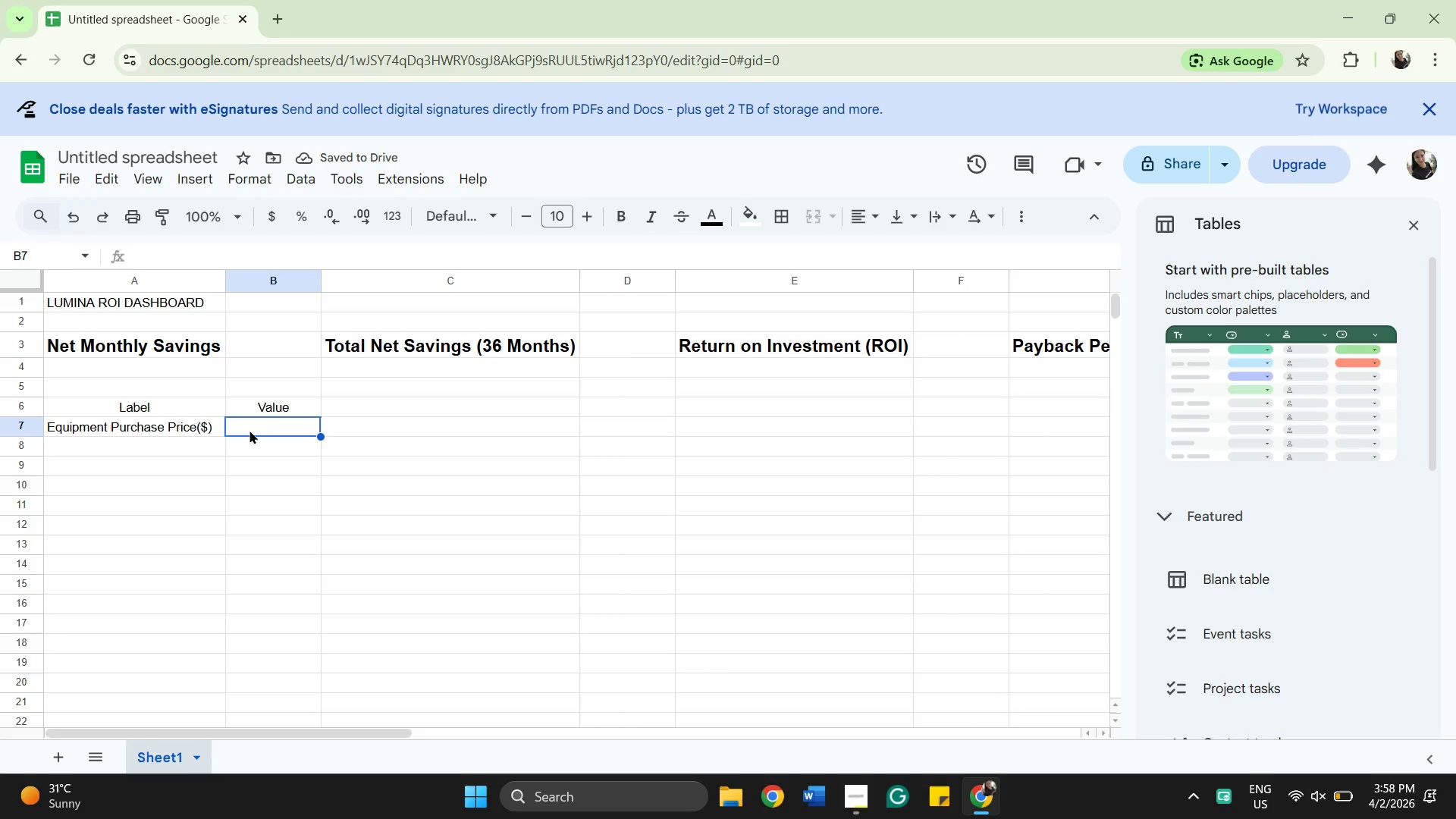 
type(4800)
 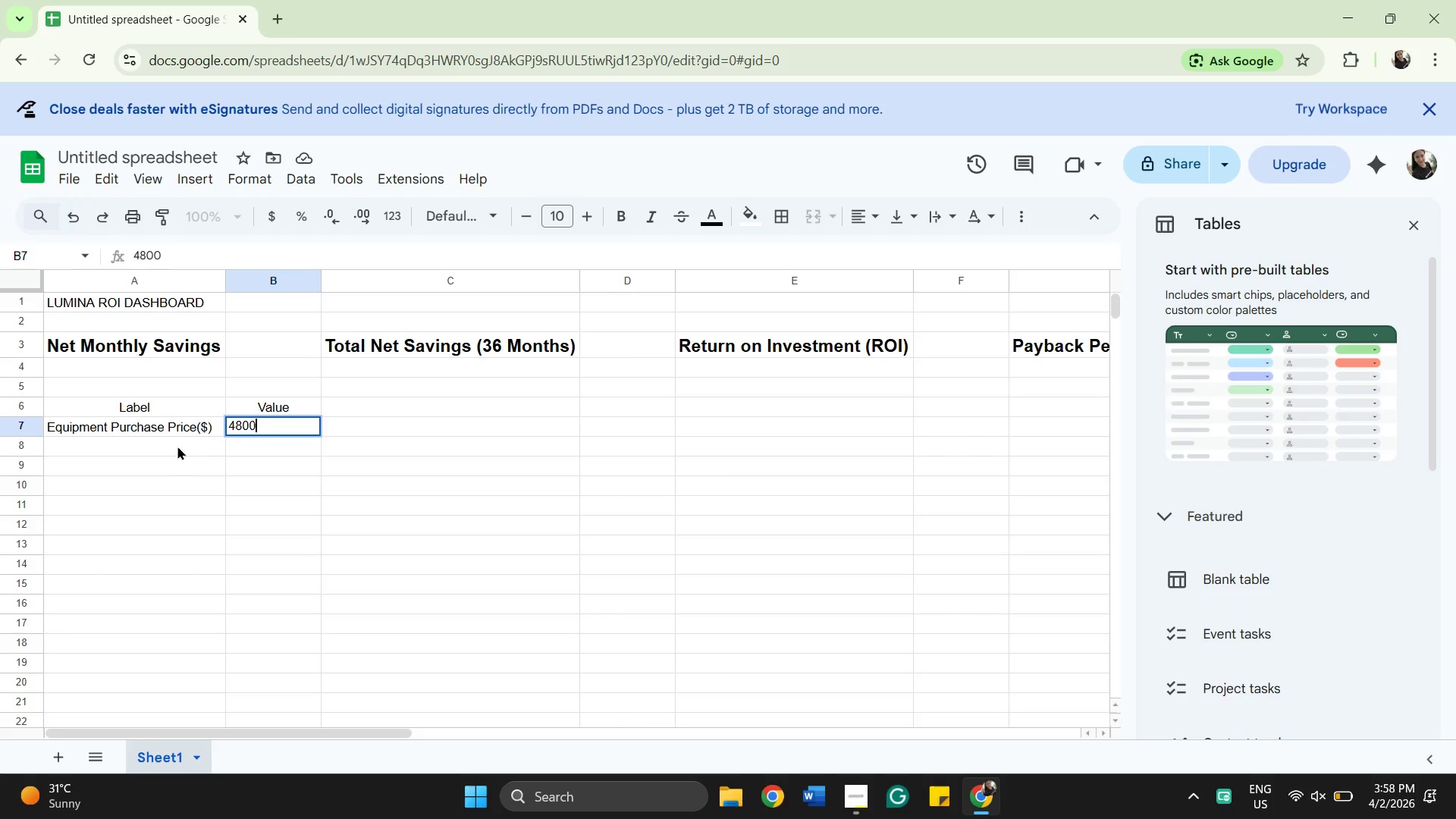 
left_click([166, 446])
 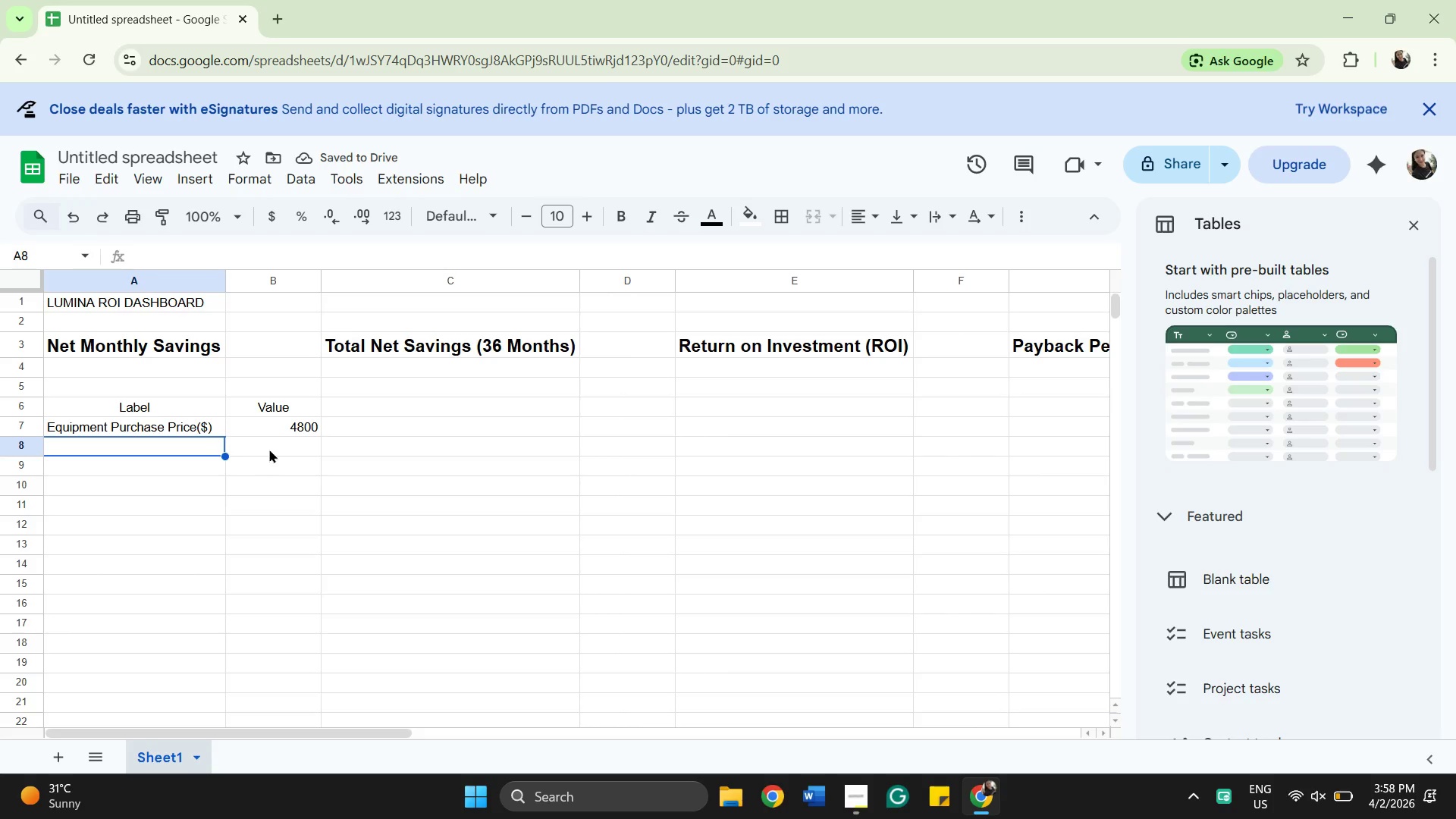 
double_click([274, 420])
 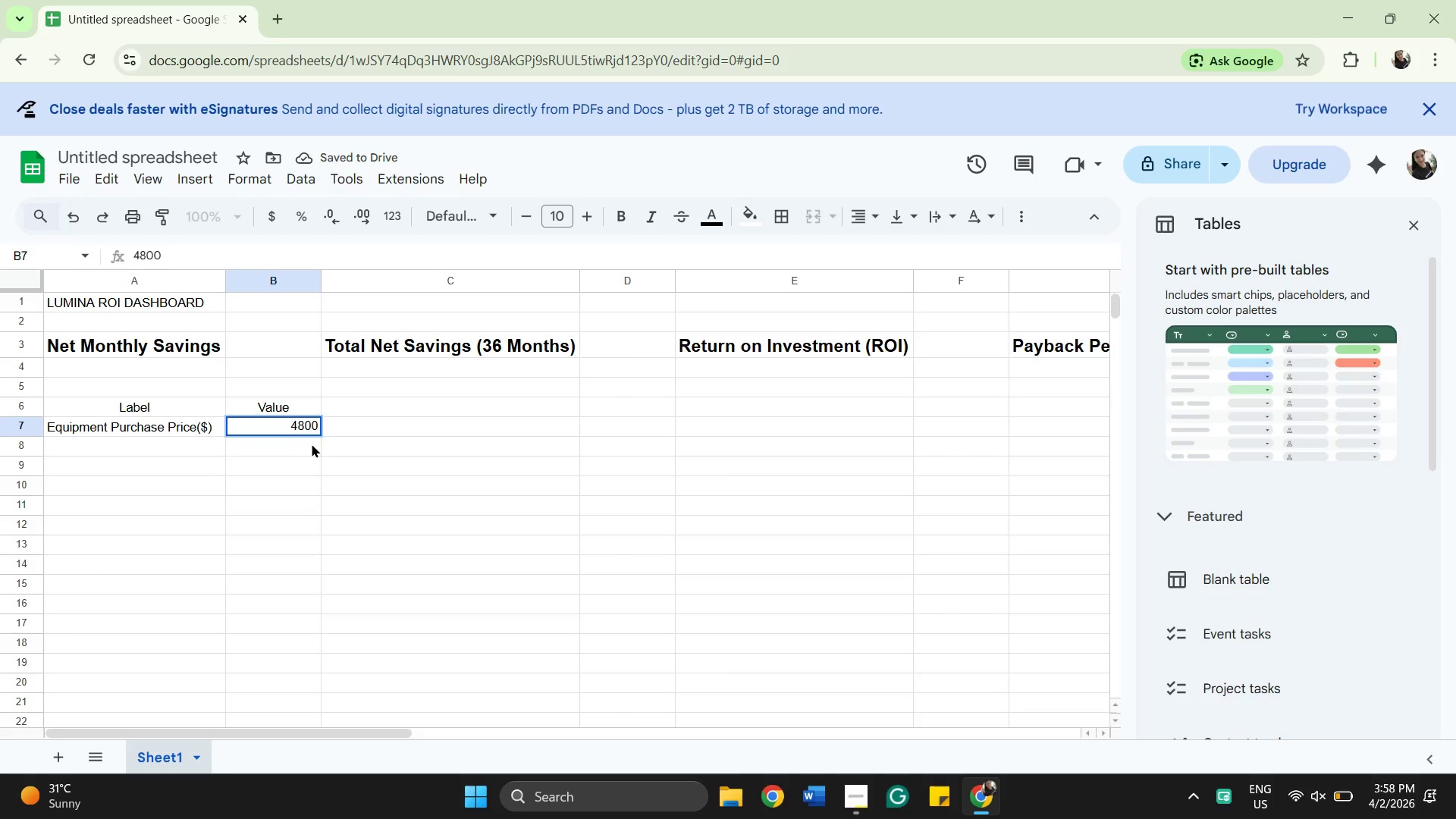 
key(0)
 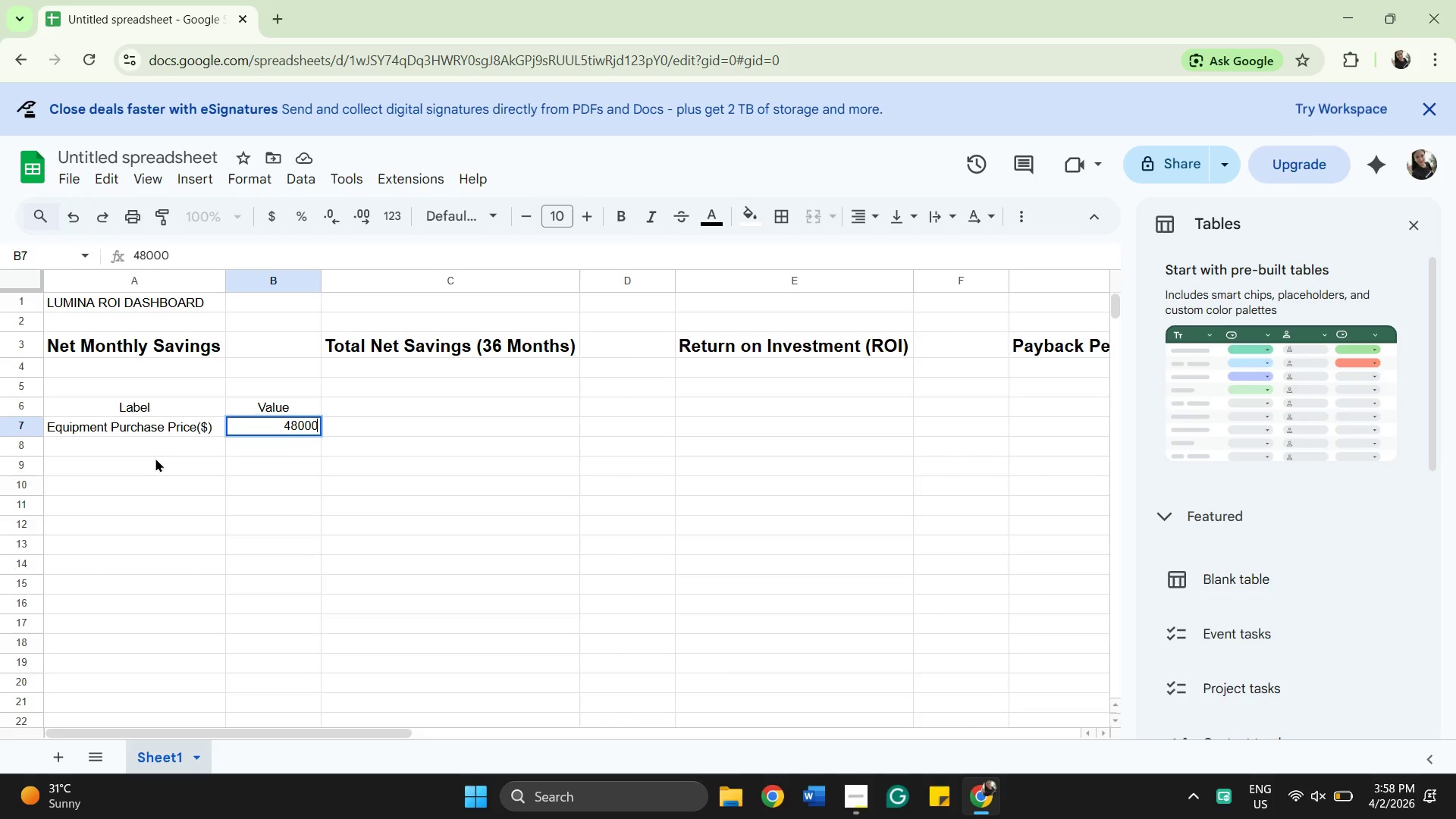 
left_click([154, 452])
 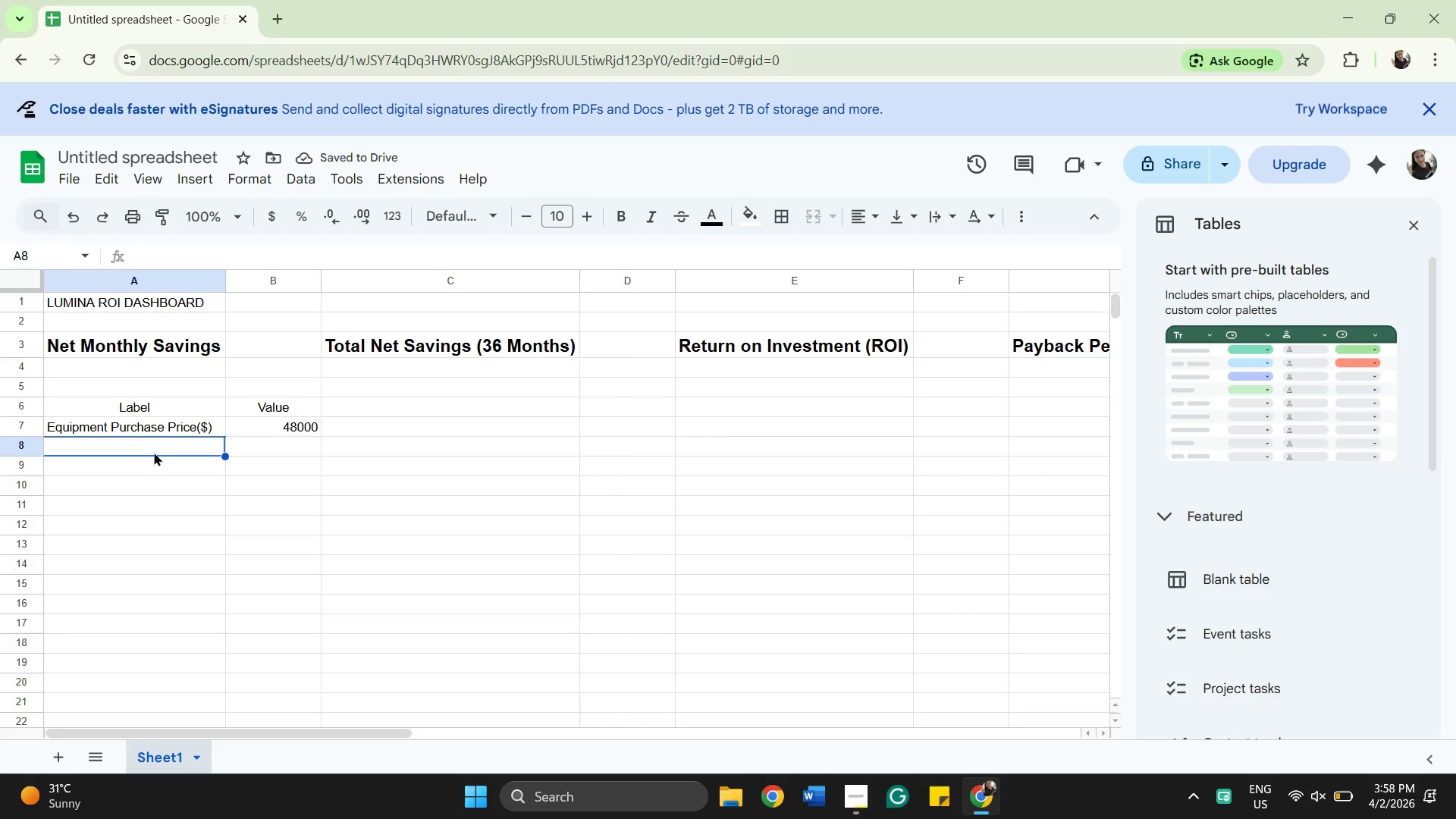 
type(Wstimated)
 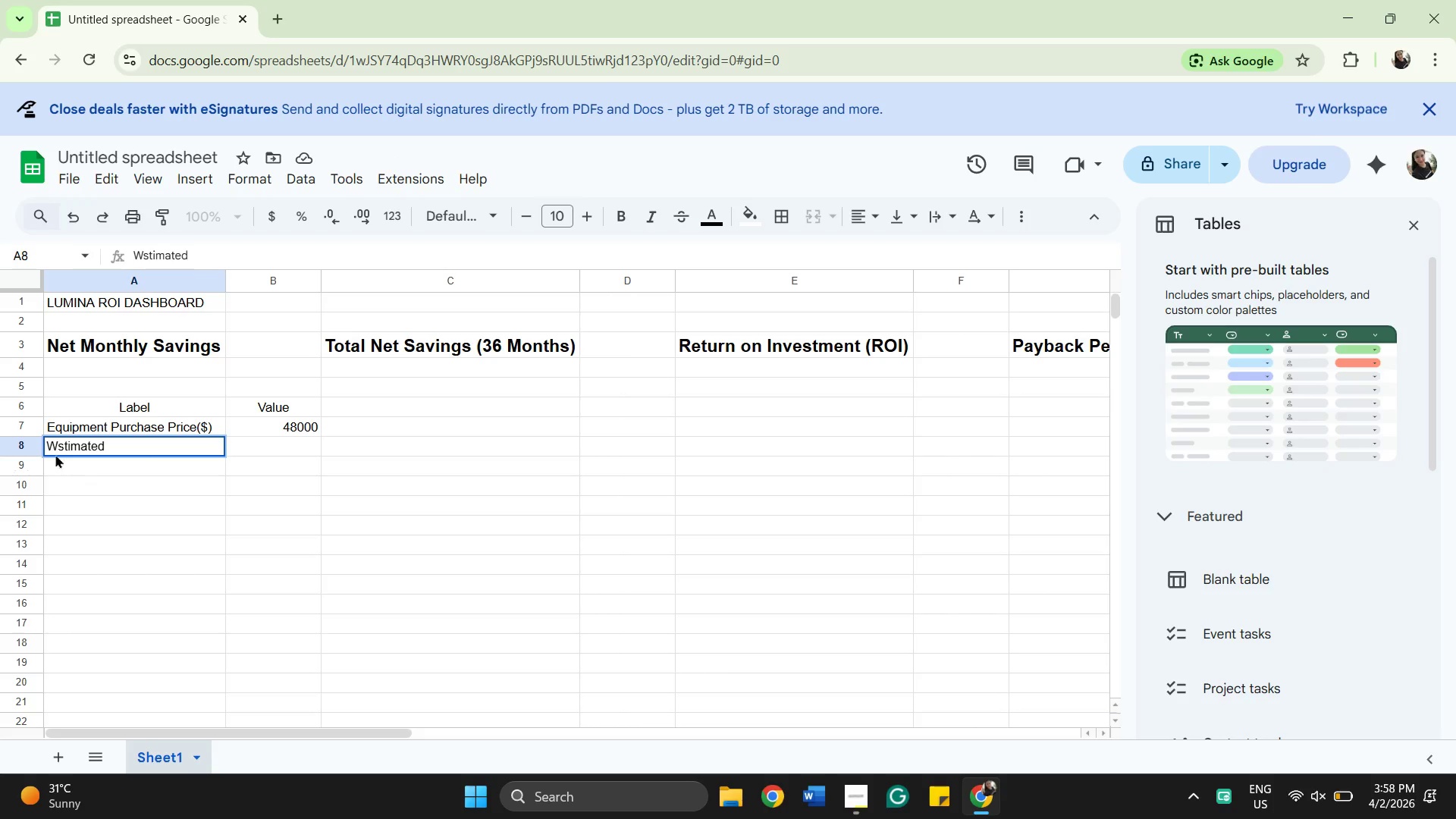 
double_click([56, 448])
 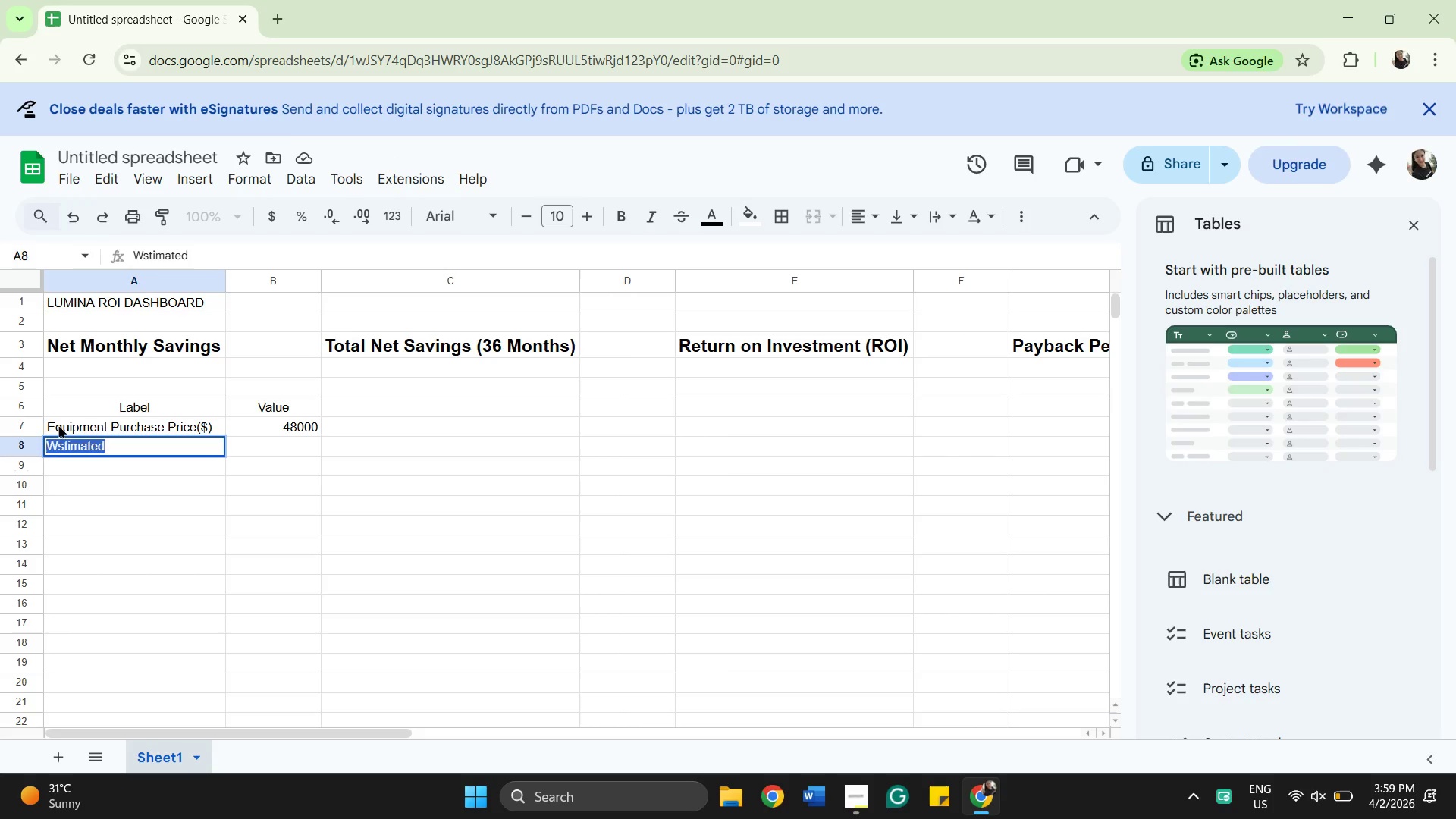 
left_click([58, 425])
 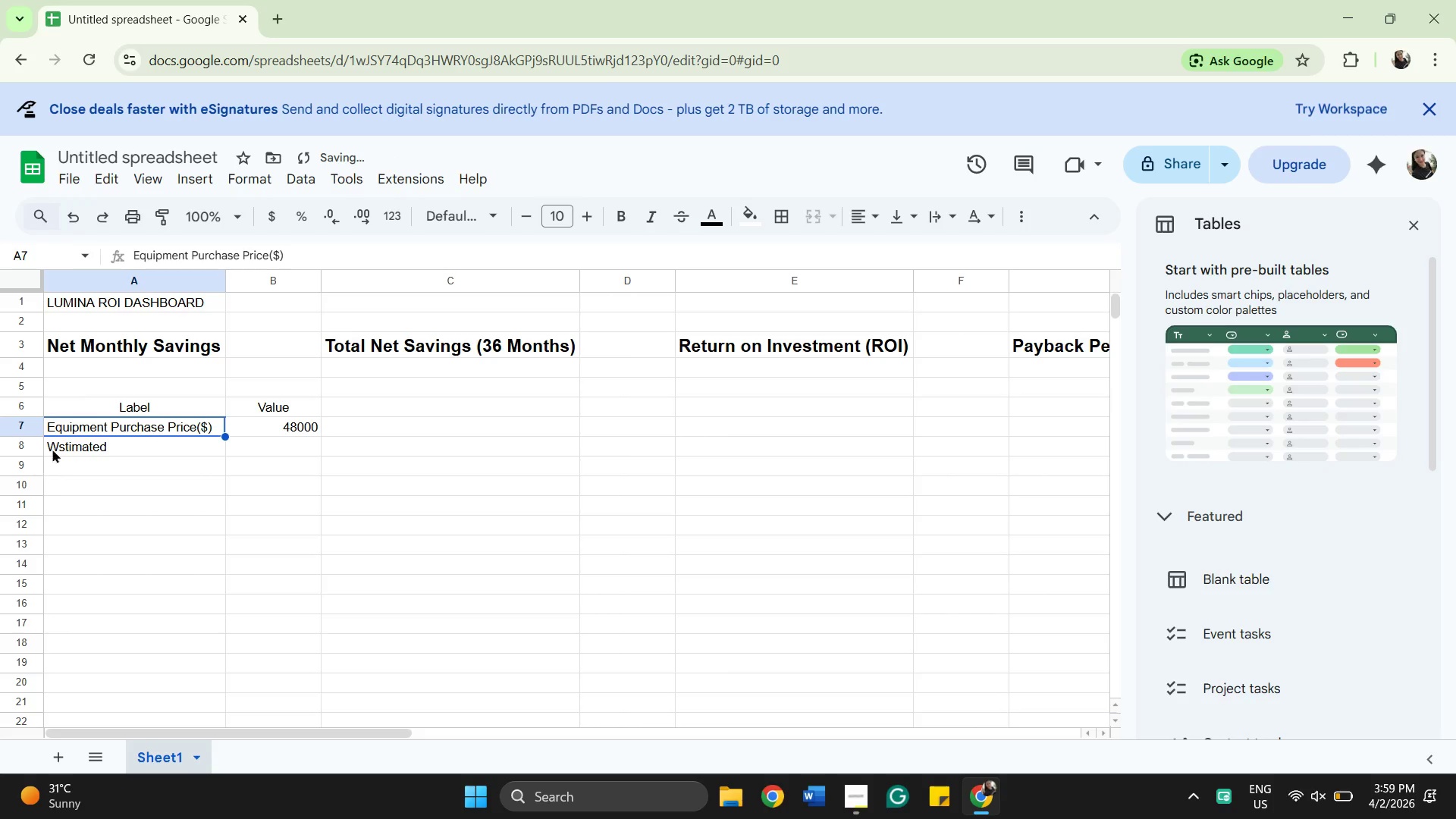 
left_click([68, 445])
 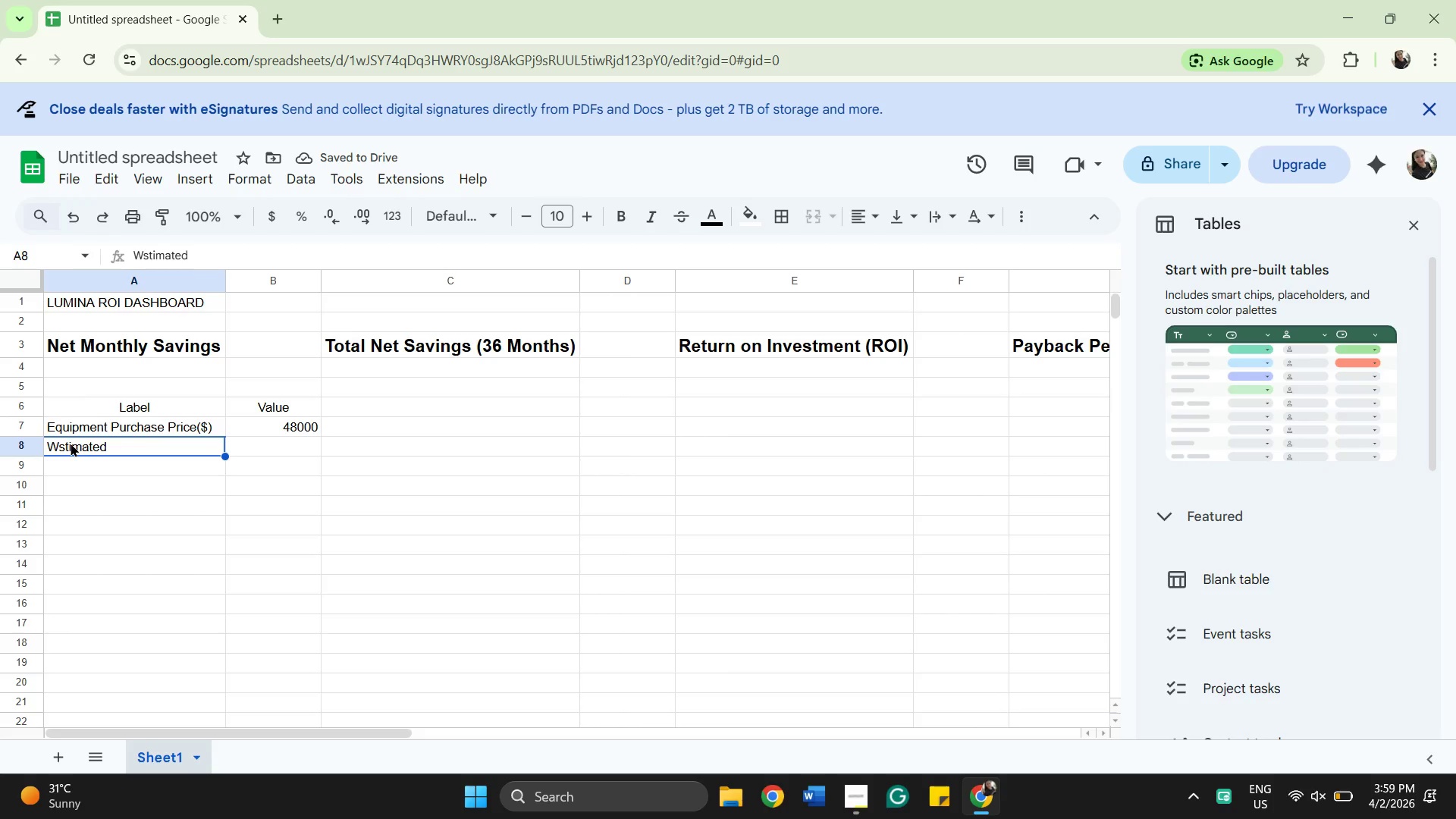 
type(Estimated Annual MA)
key(Backspace)
type(aintenance)
 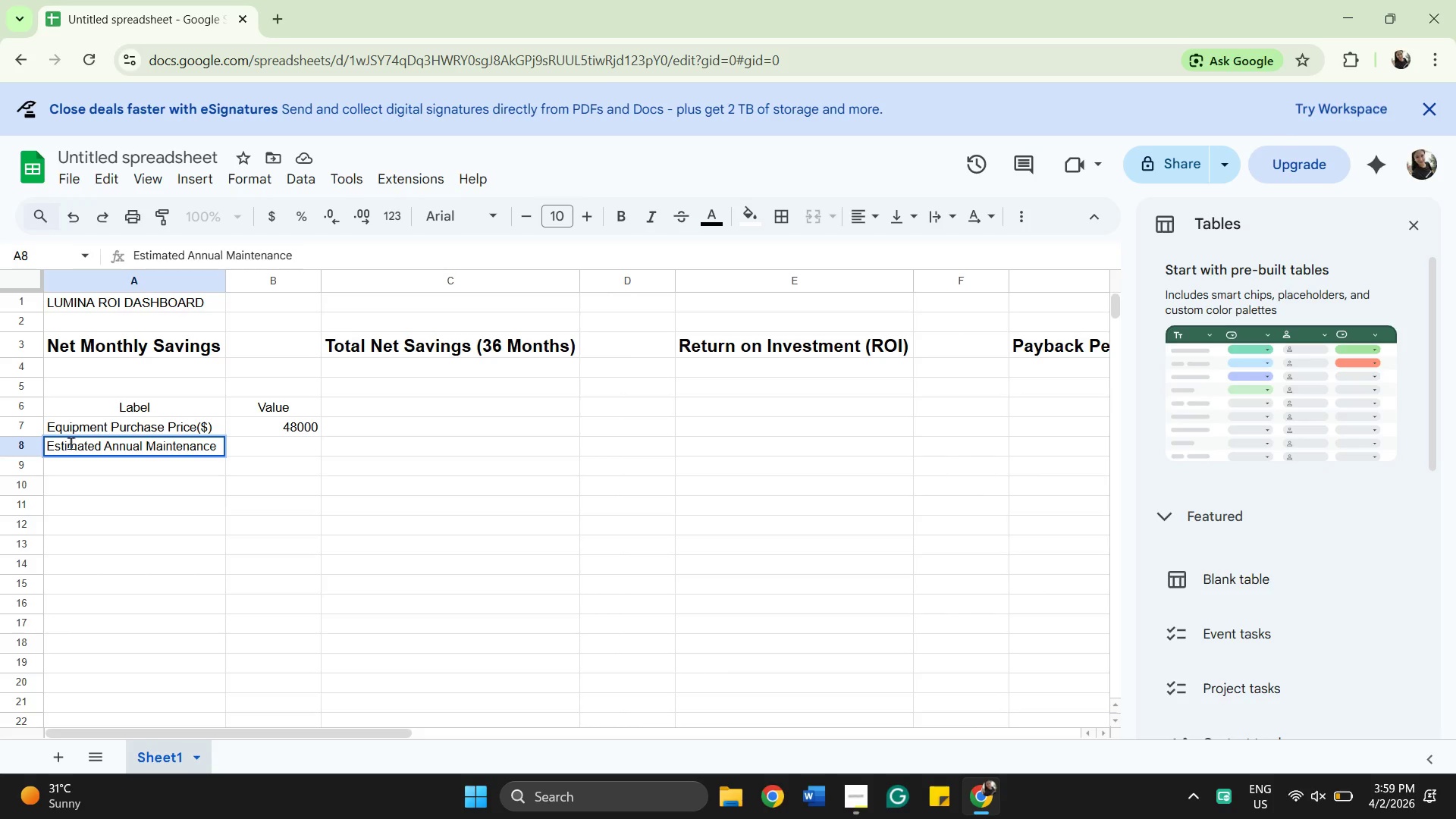 
type( ($))
 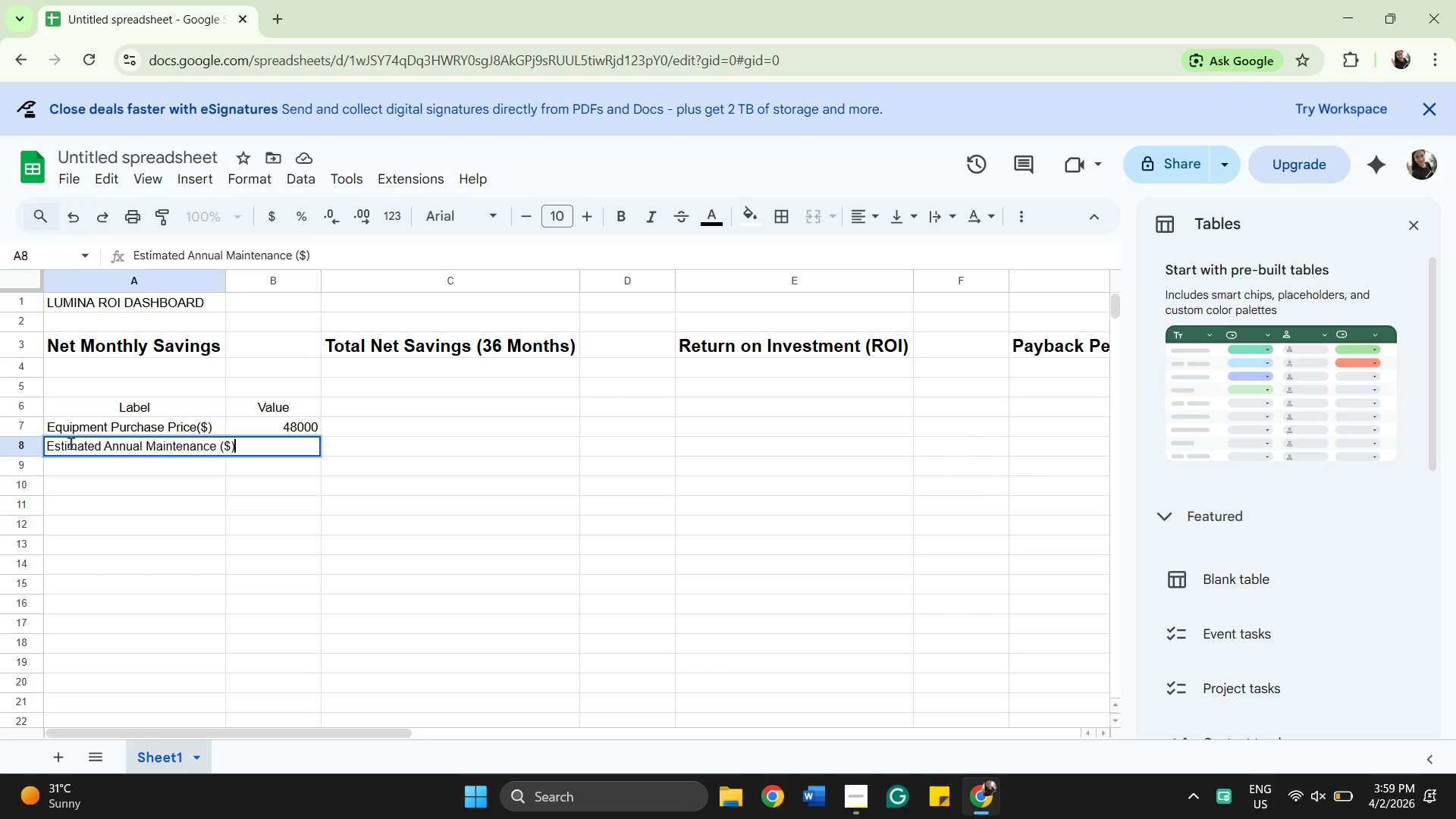 
wait(8.53)
 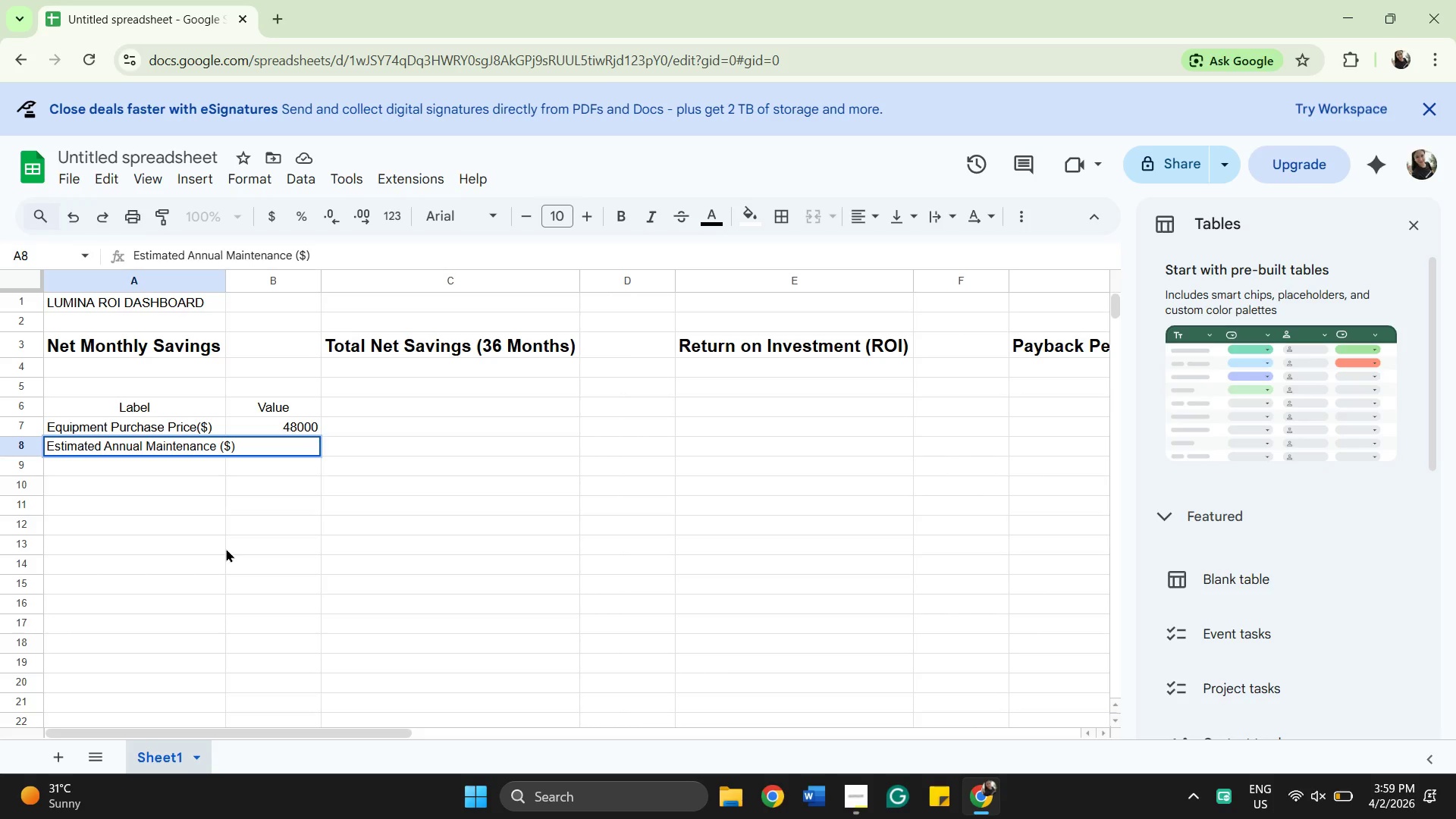 
left_click([90, 464])
 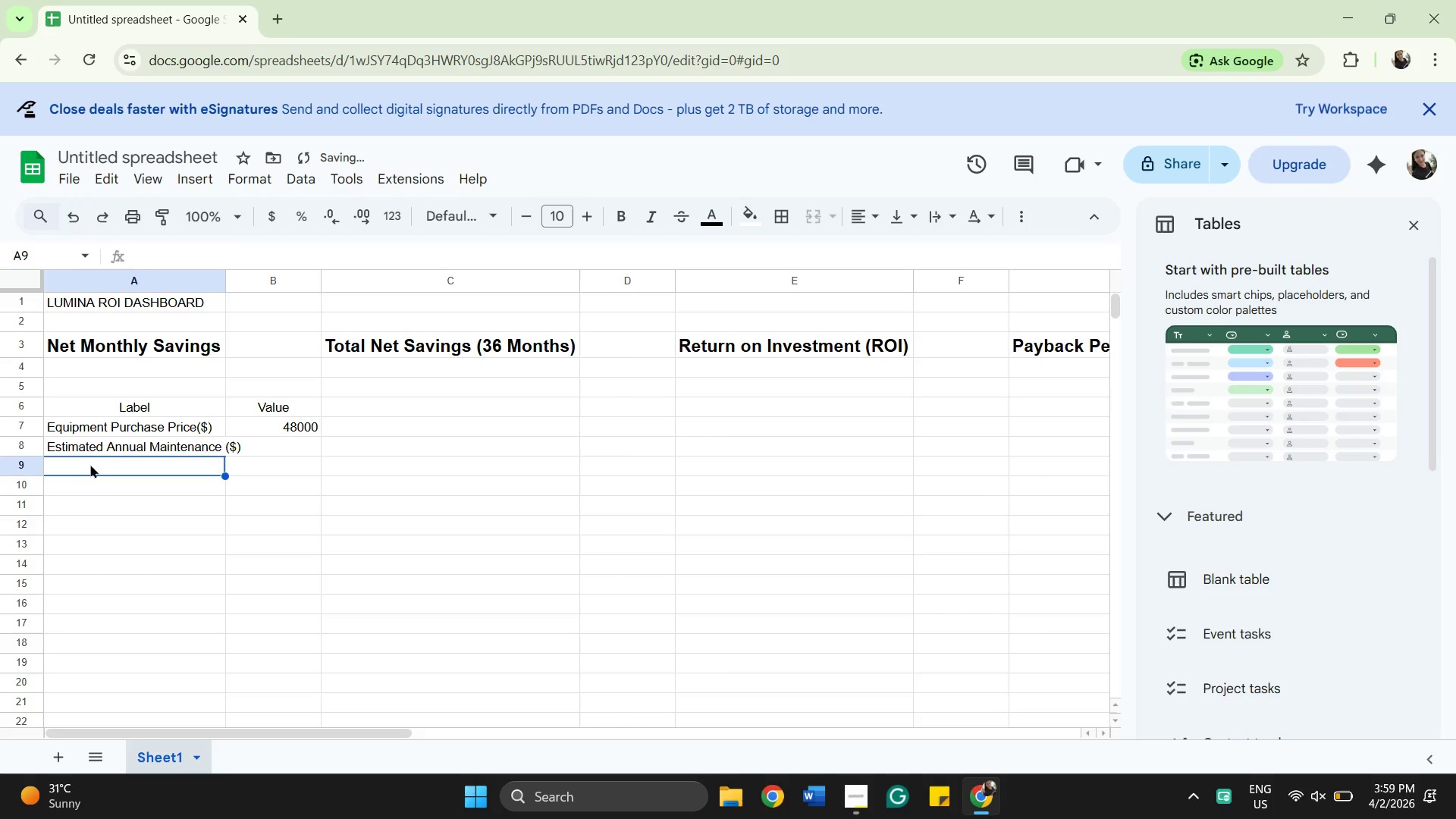 
type(Hourly WAge)
key(Backspace)
key(Backspace)
key(Backspace)
type(age for Operator)
 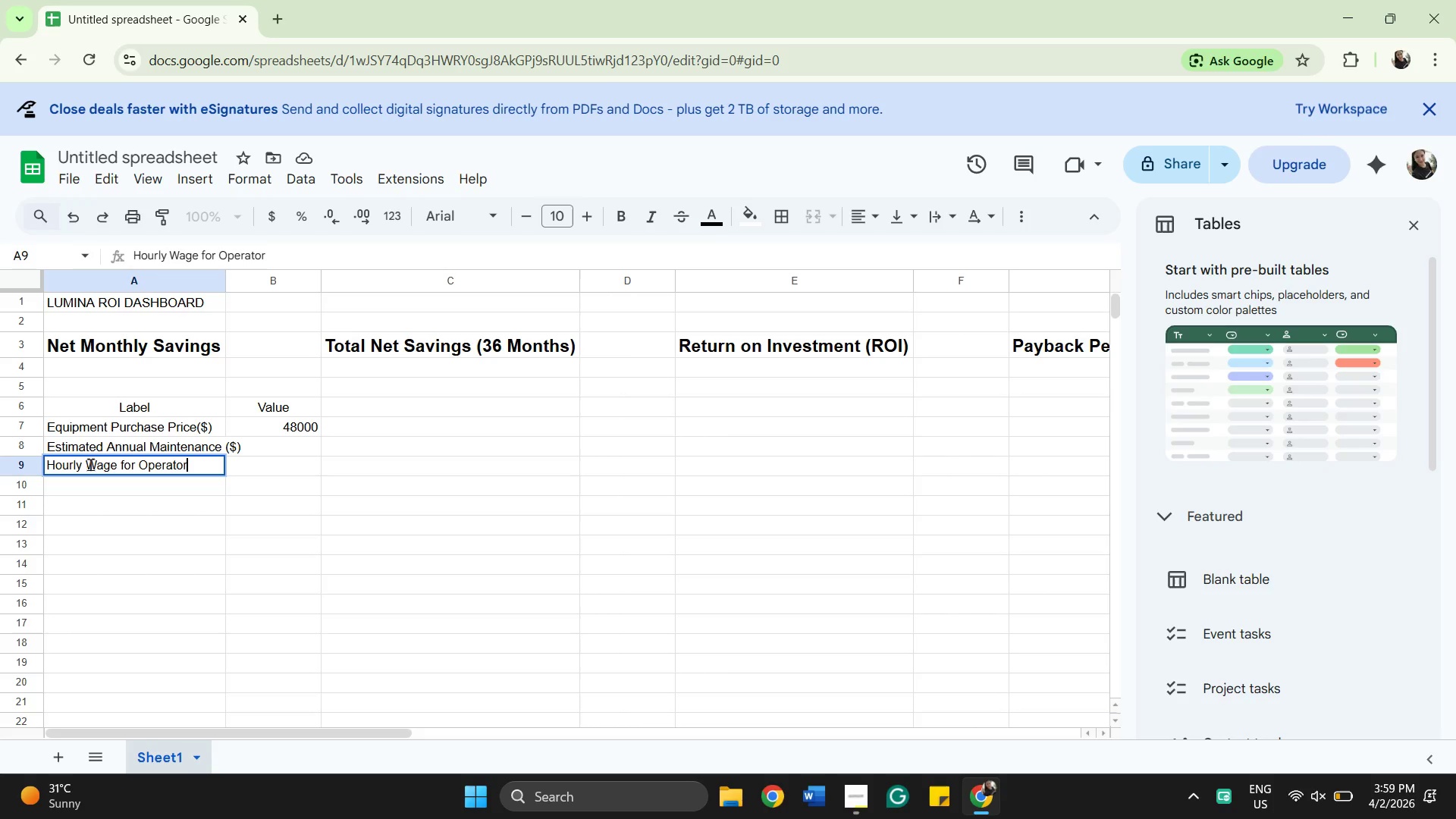 
type( ($))
 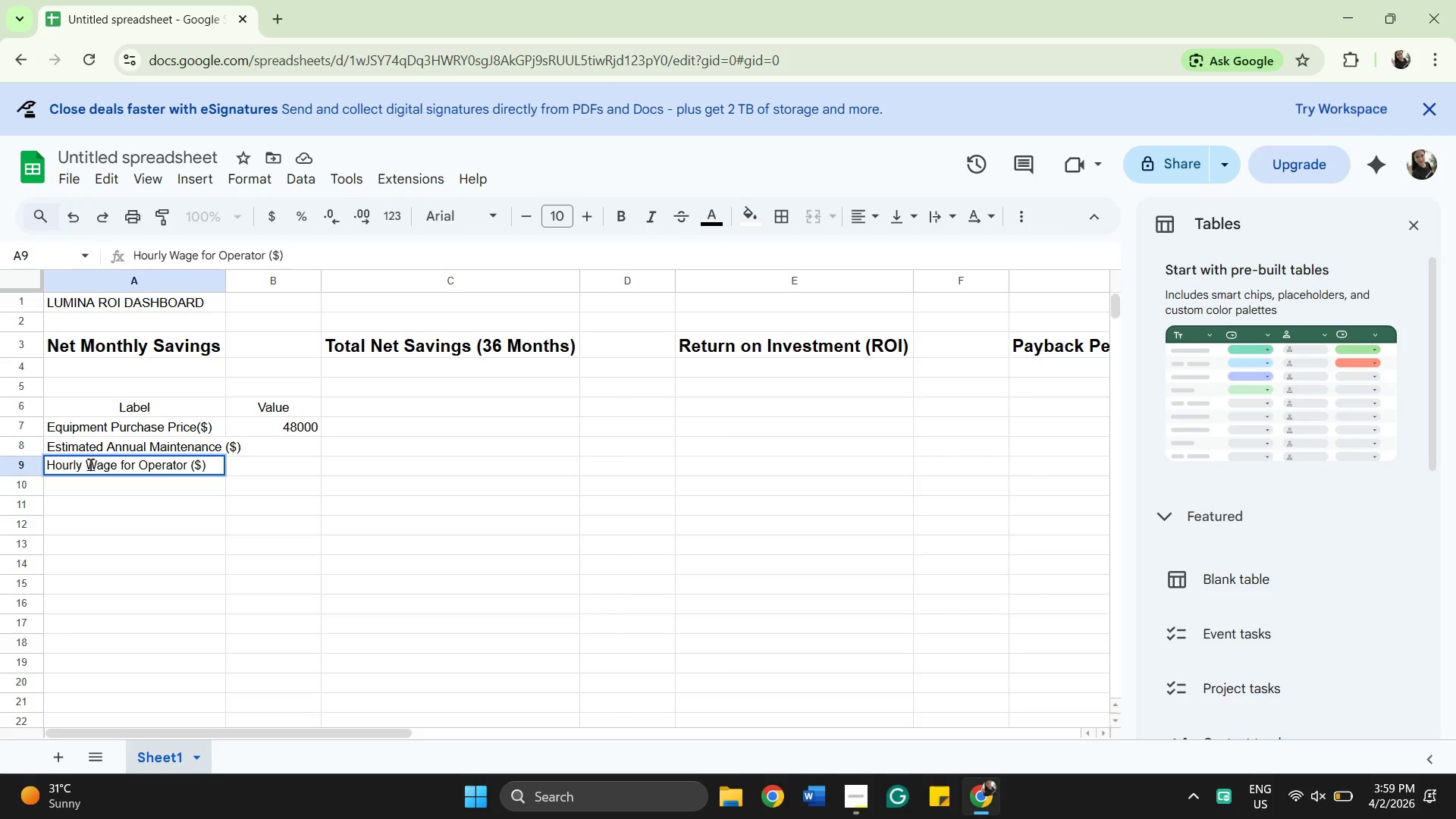 
key(Enter)
 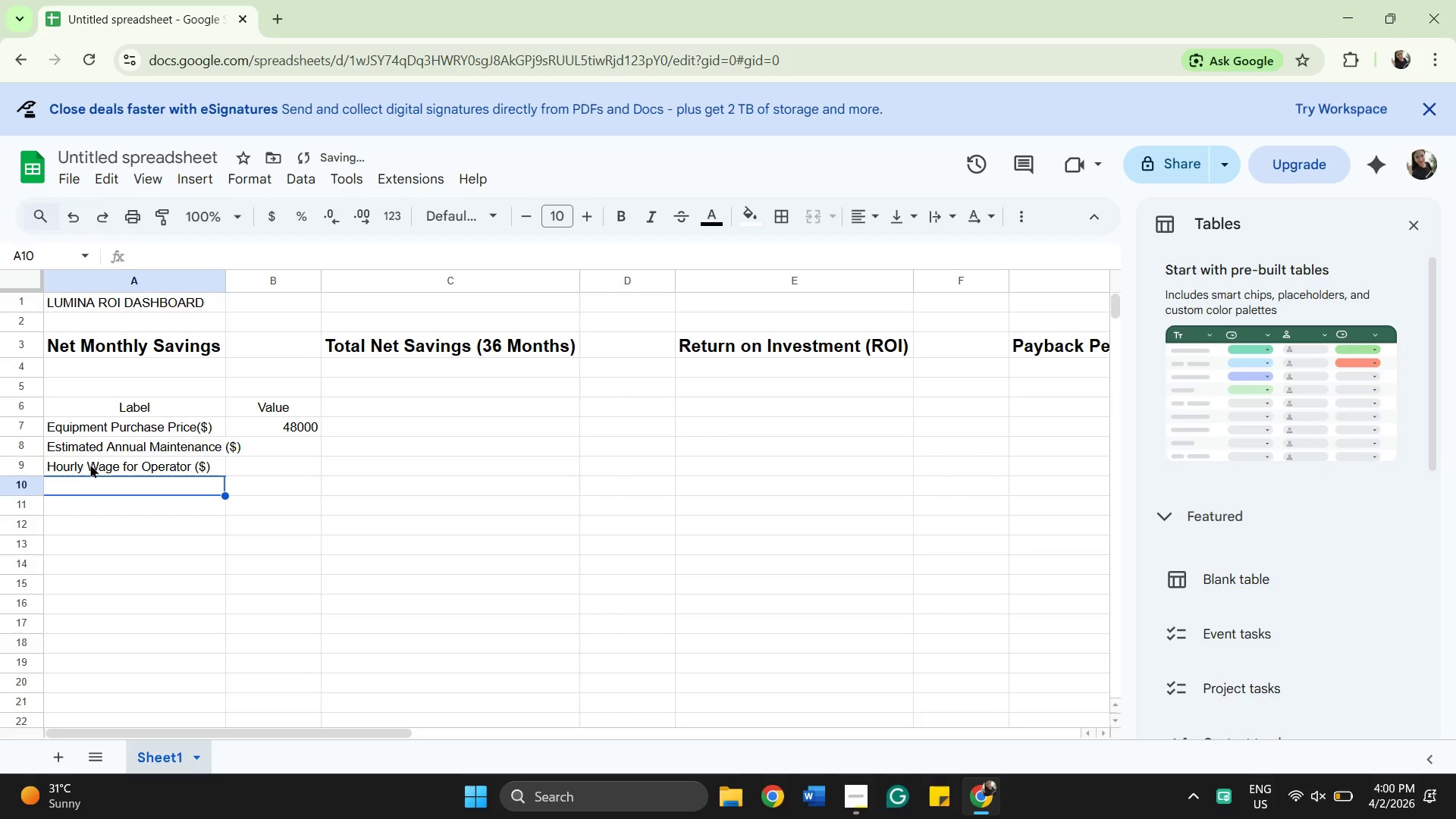 
type(FAbr)
key(Backspace)
key(Backspace)
key(Backspace)
type(abrication)
 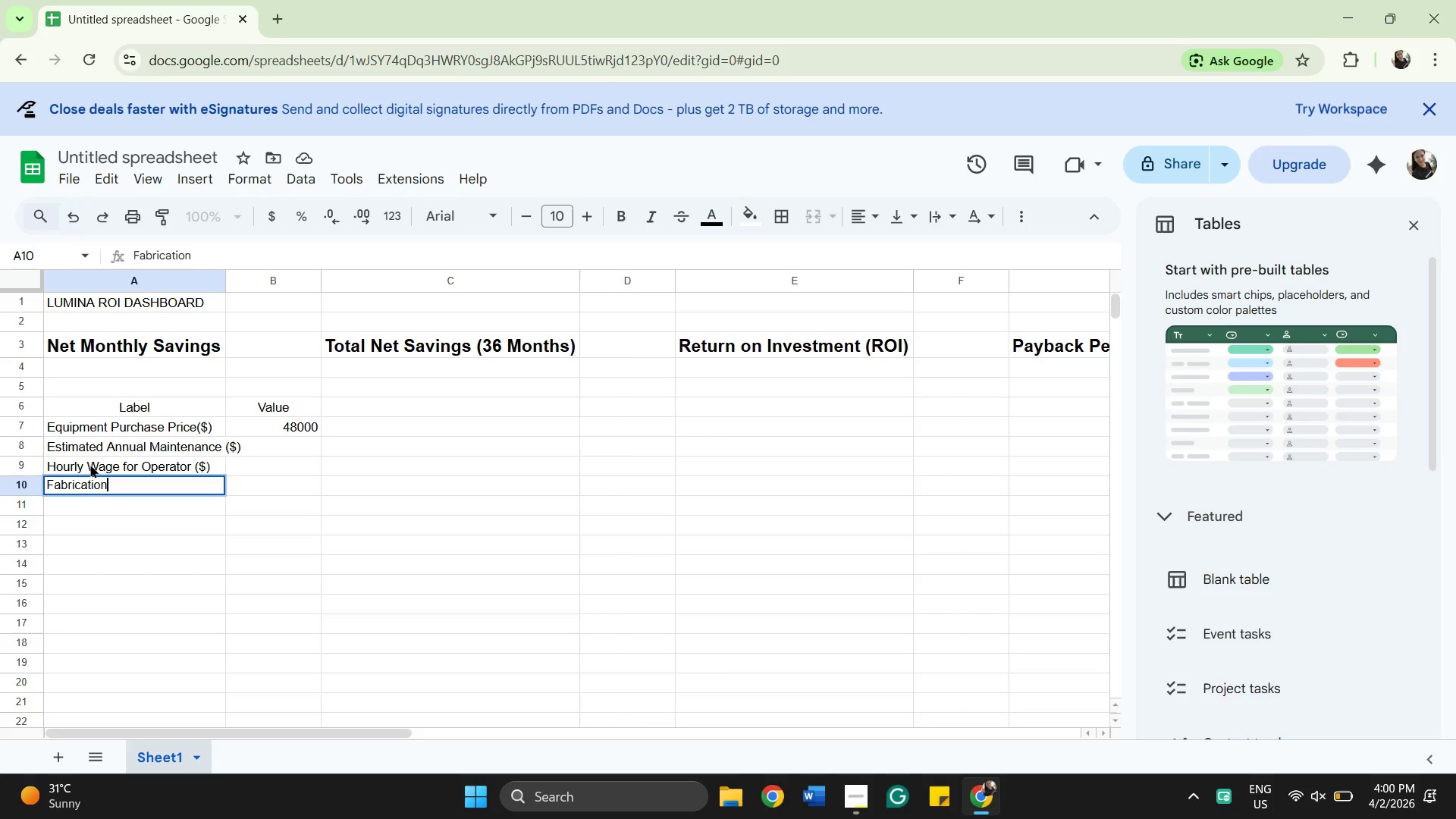 
type( Time per )
 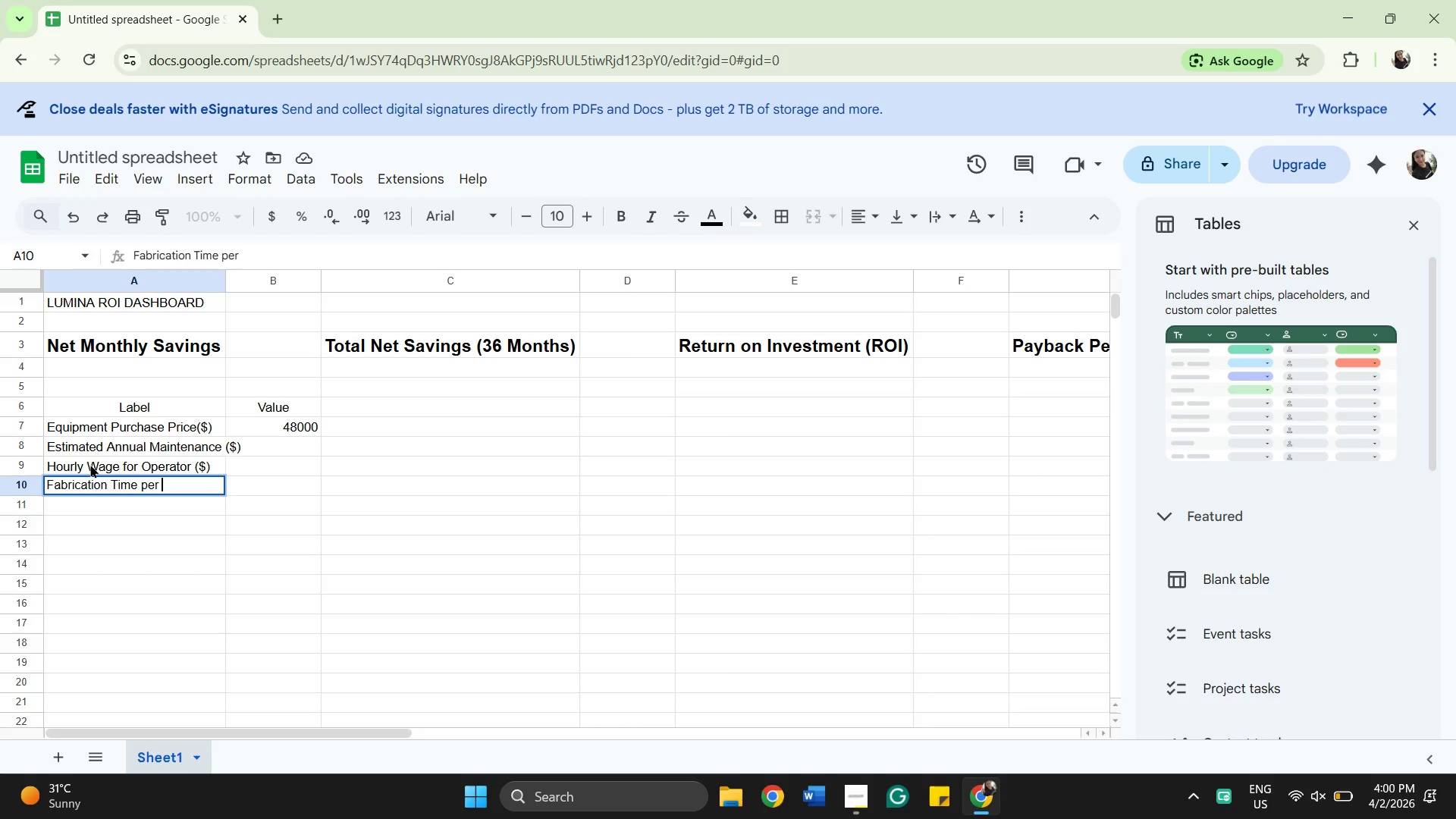 
type(Sq Ft (Minutes))
 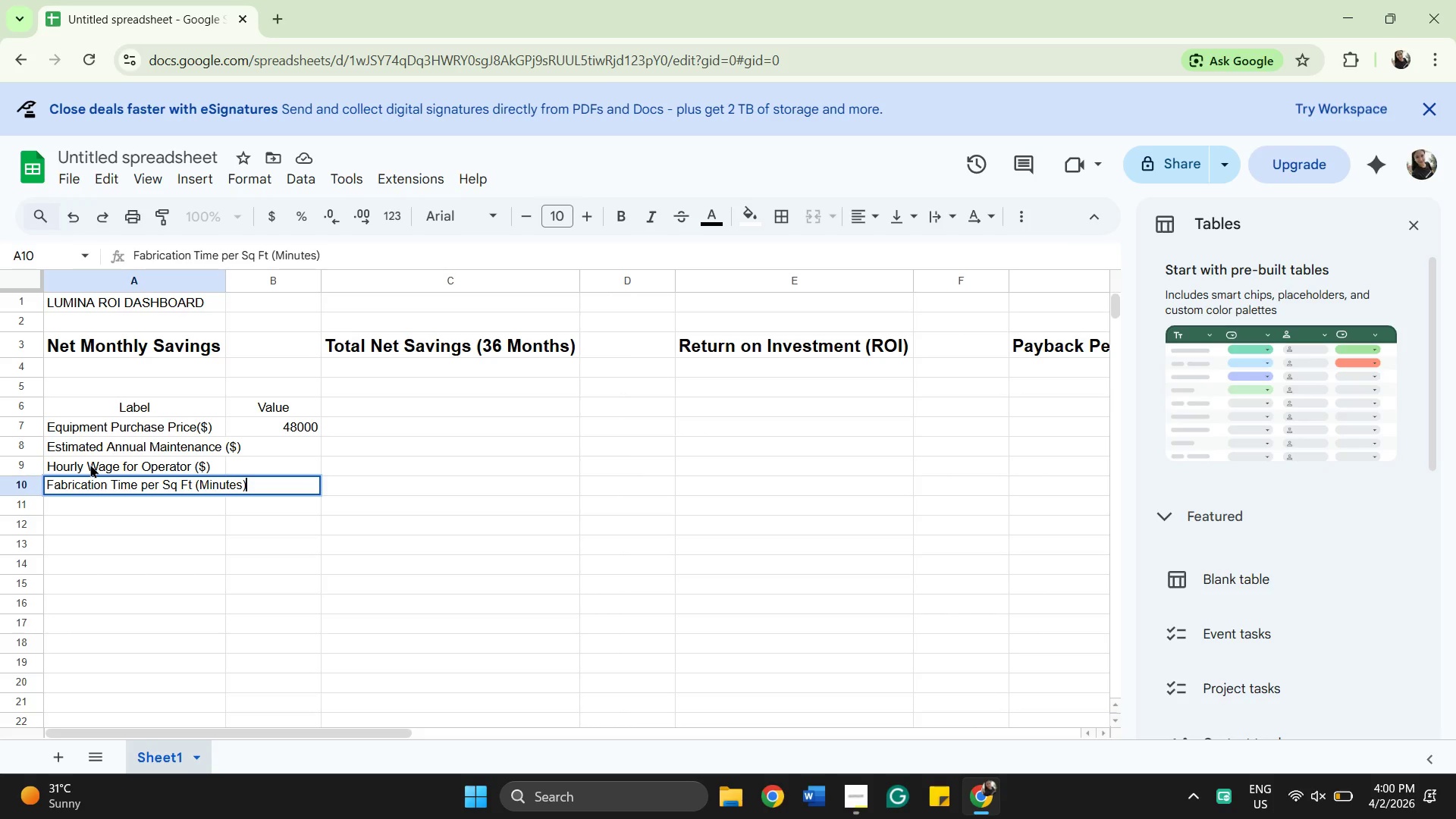 
wait(8.09)
 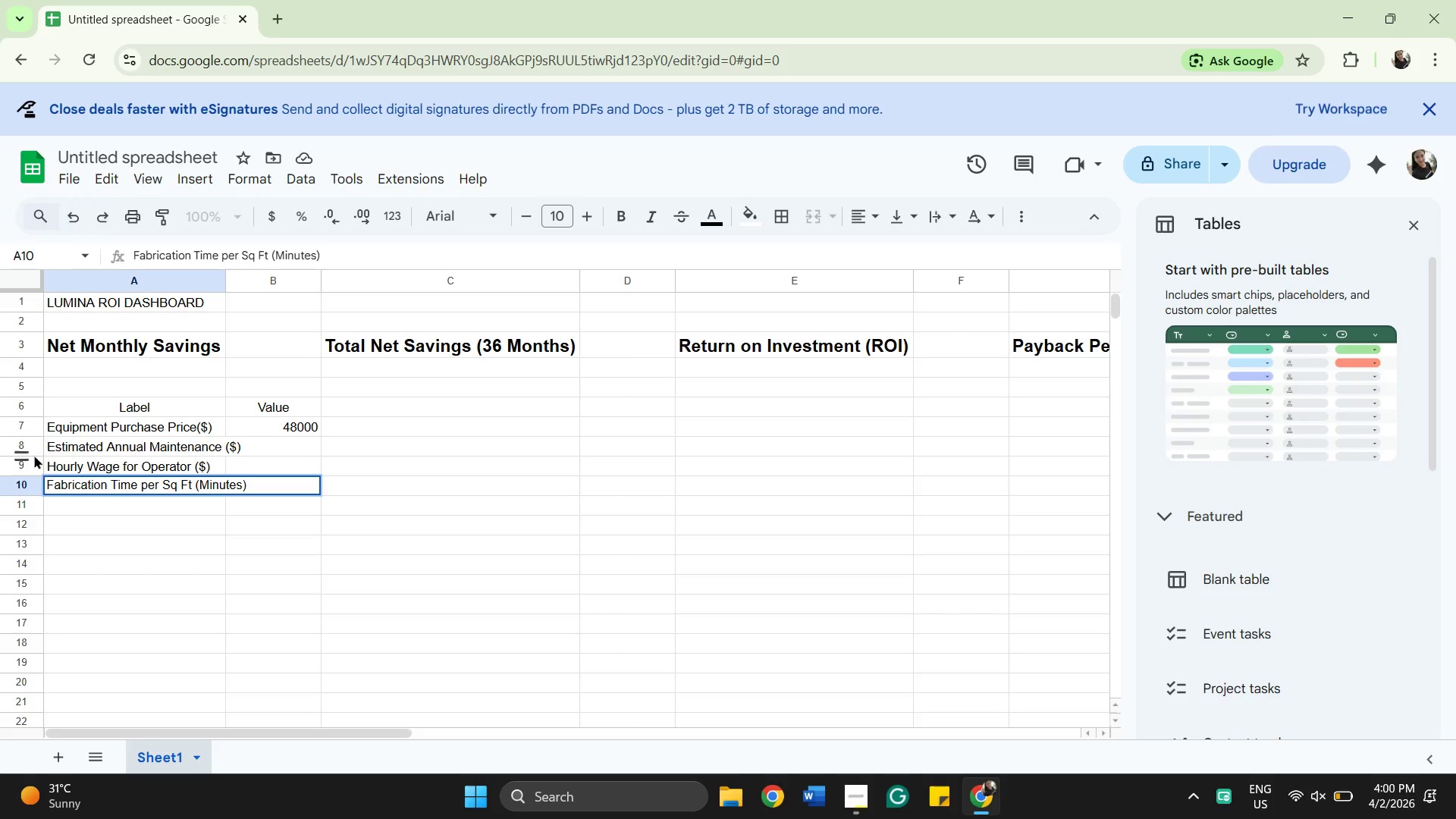 
left_click([85, 504])
 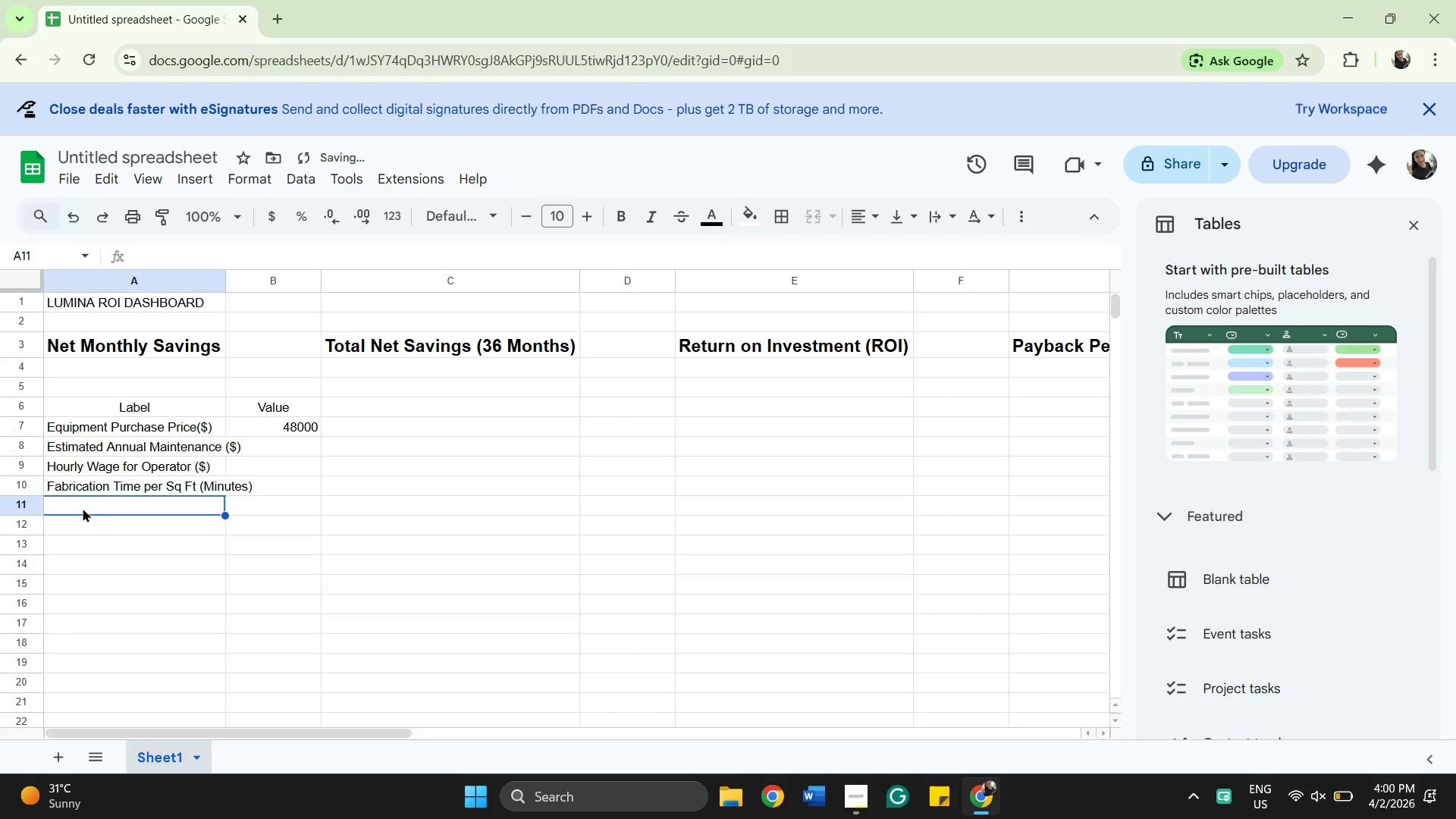 
type(Outsourcing Cost per Sq Ft($))
 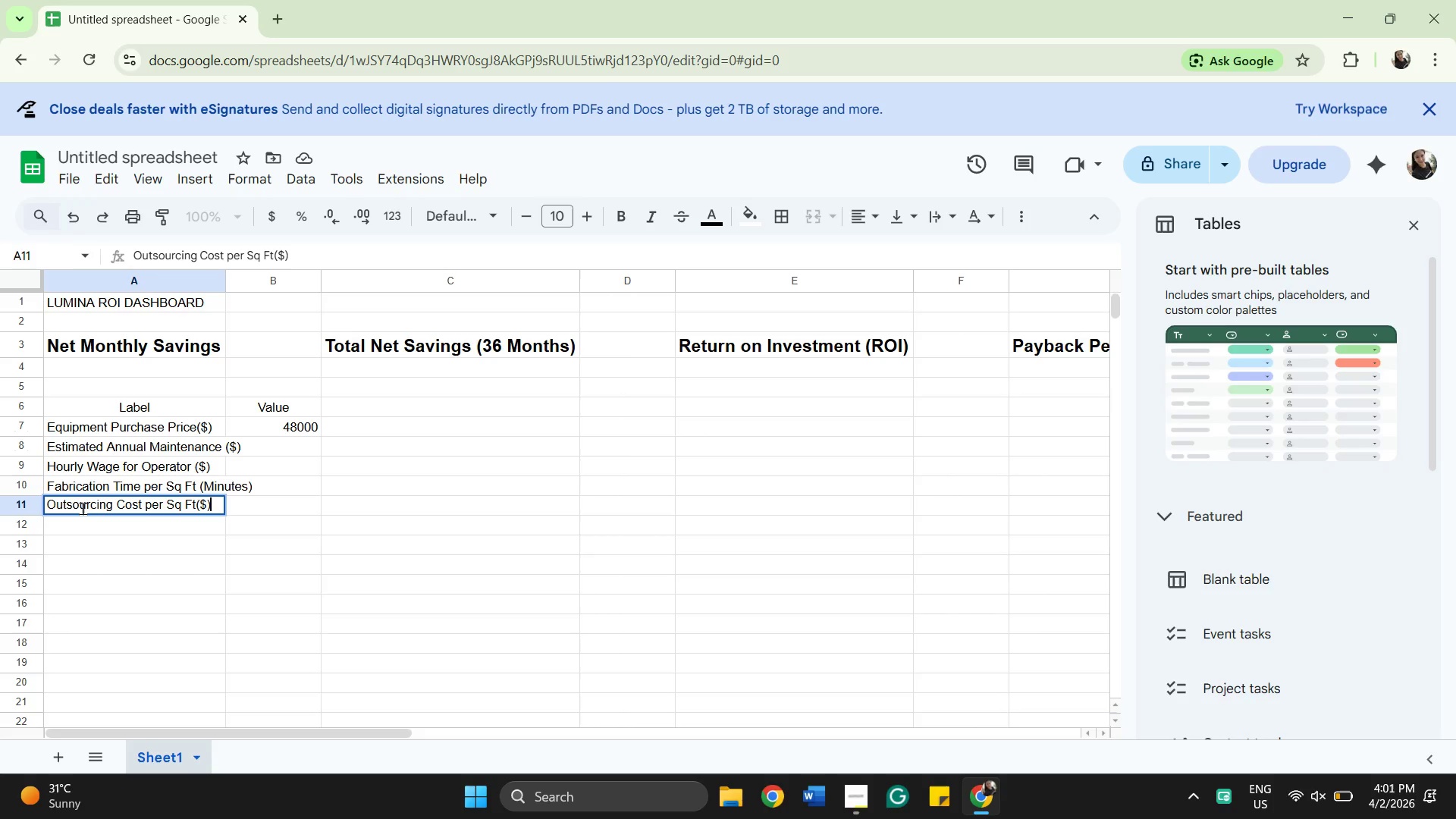 
left_click([93, 529])
 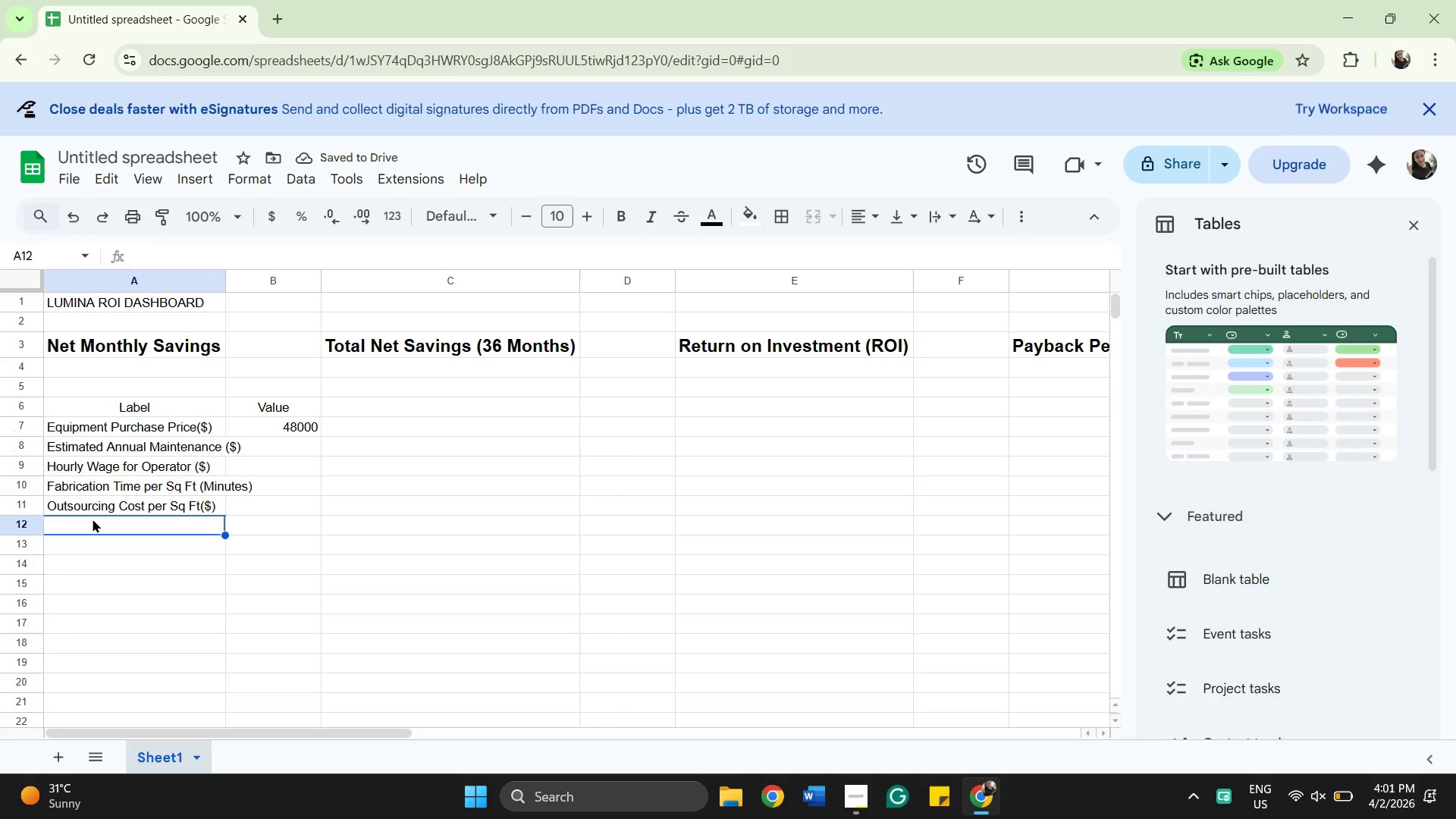 
type(MOnthly)
key(Backspace)
key(Backspace)
key(Backspace)
key(Backspace)
key(Backspace)
key(Backspace)
type(onthly Volume (Sq Ft)
 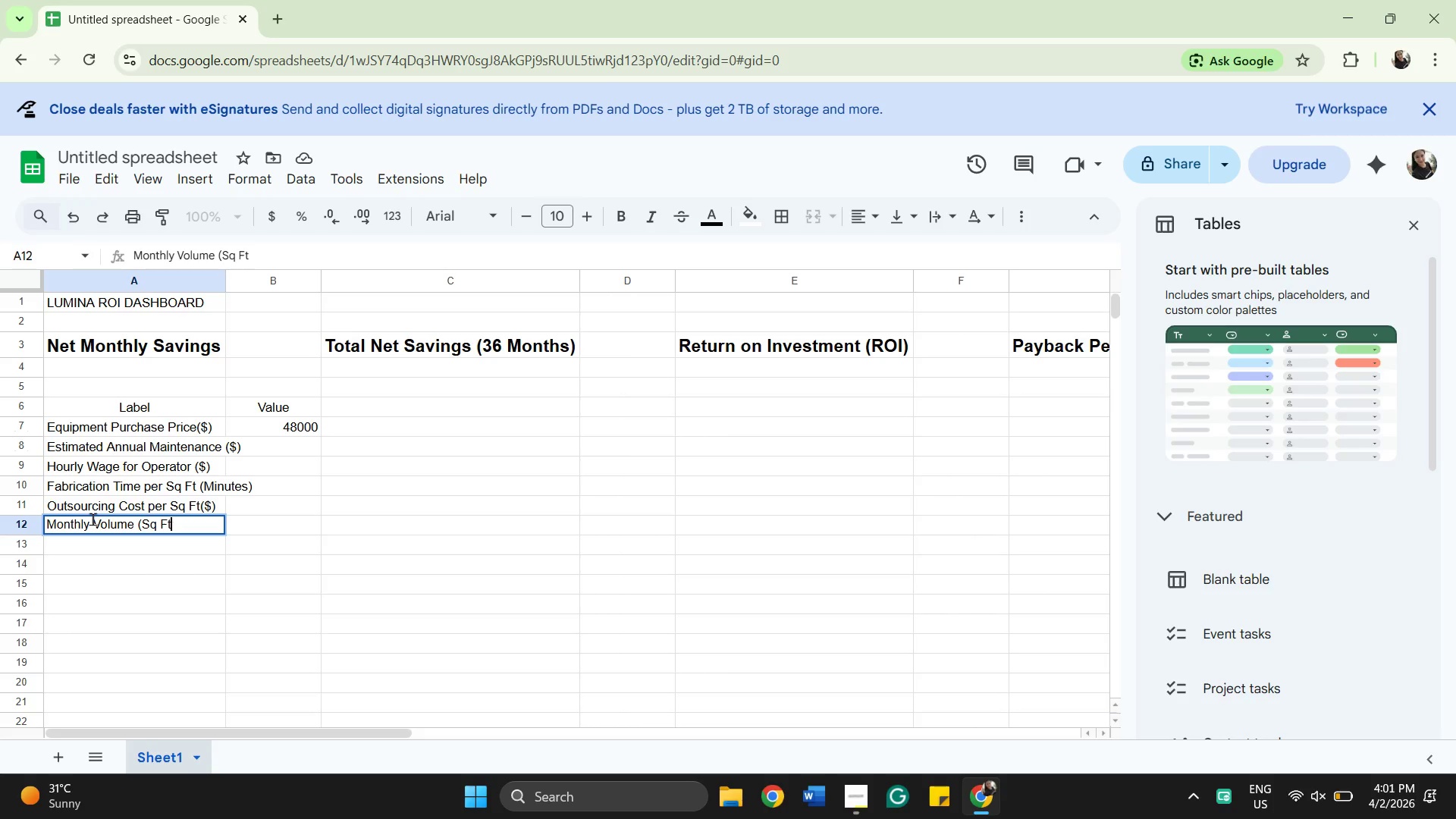 
key(Shift+0)
 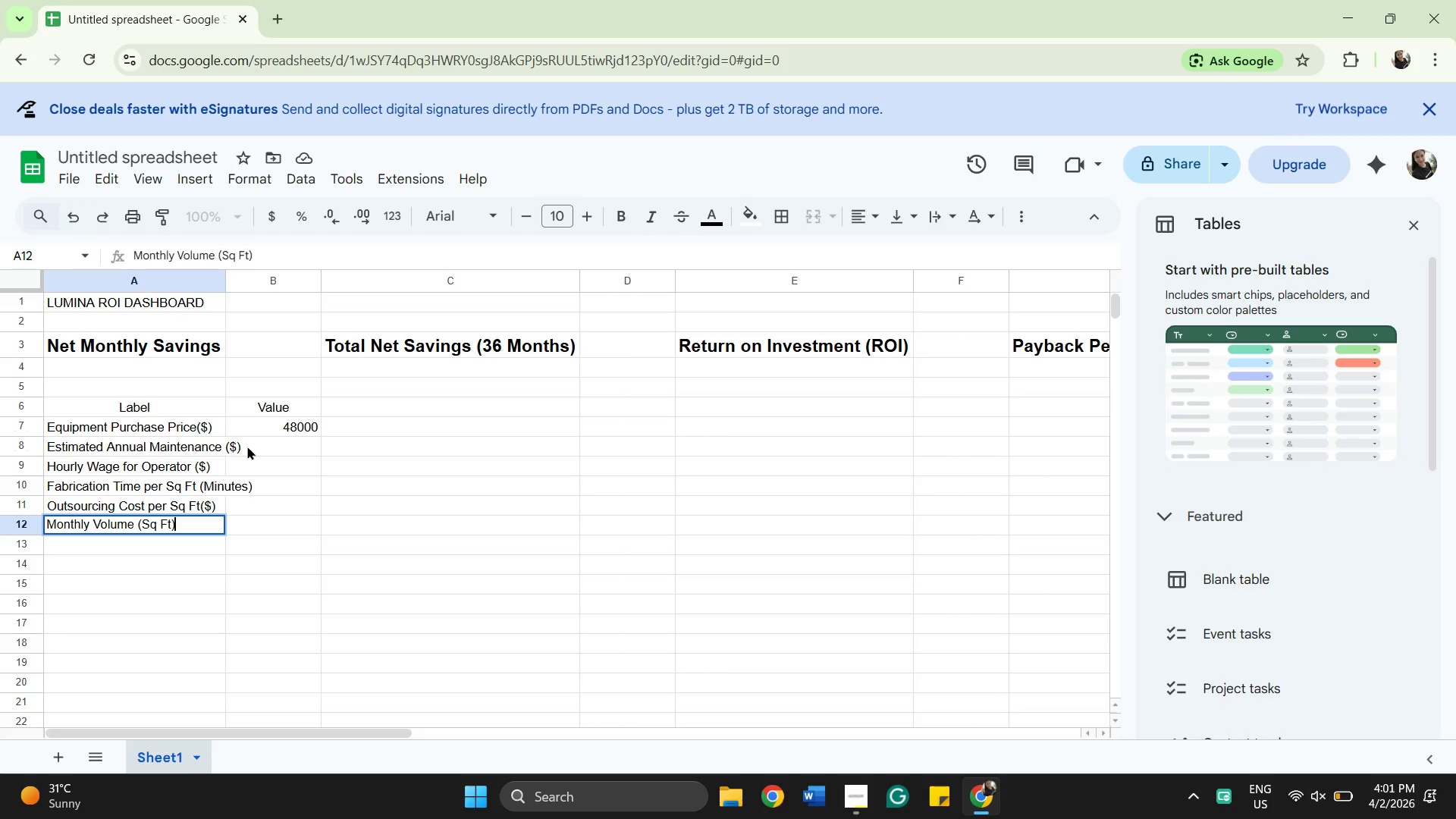 
left_click([300, 442])
 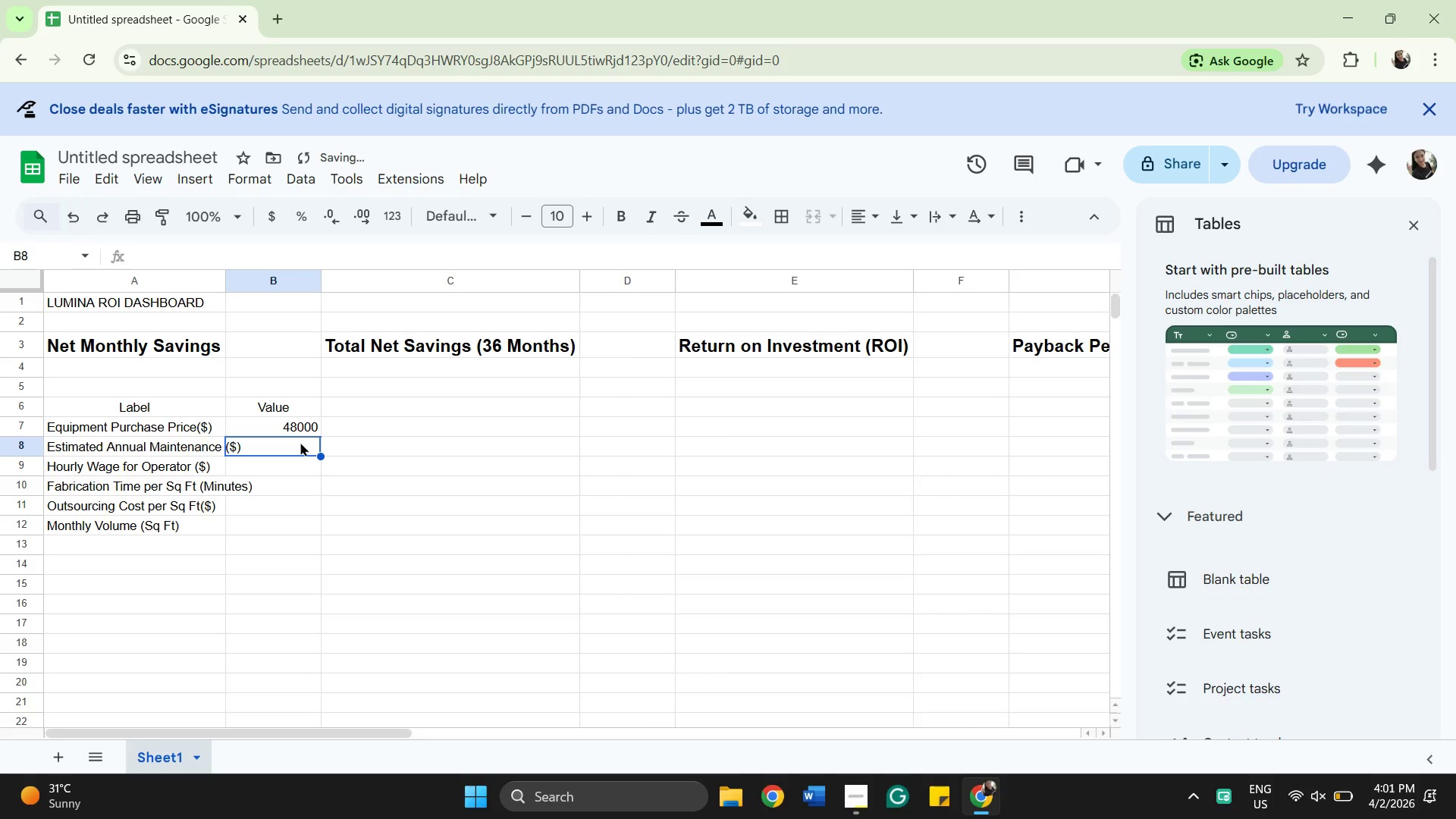 
type(3000)
 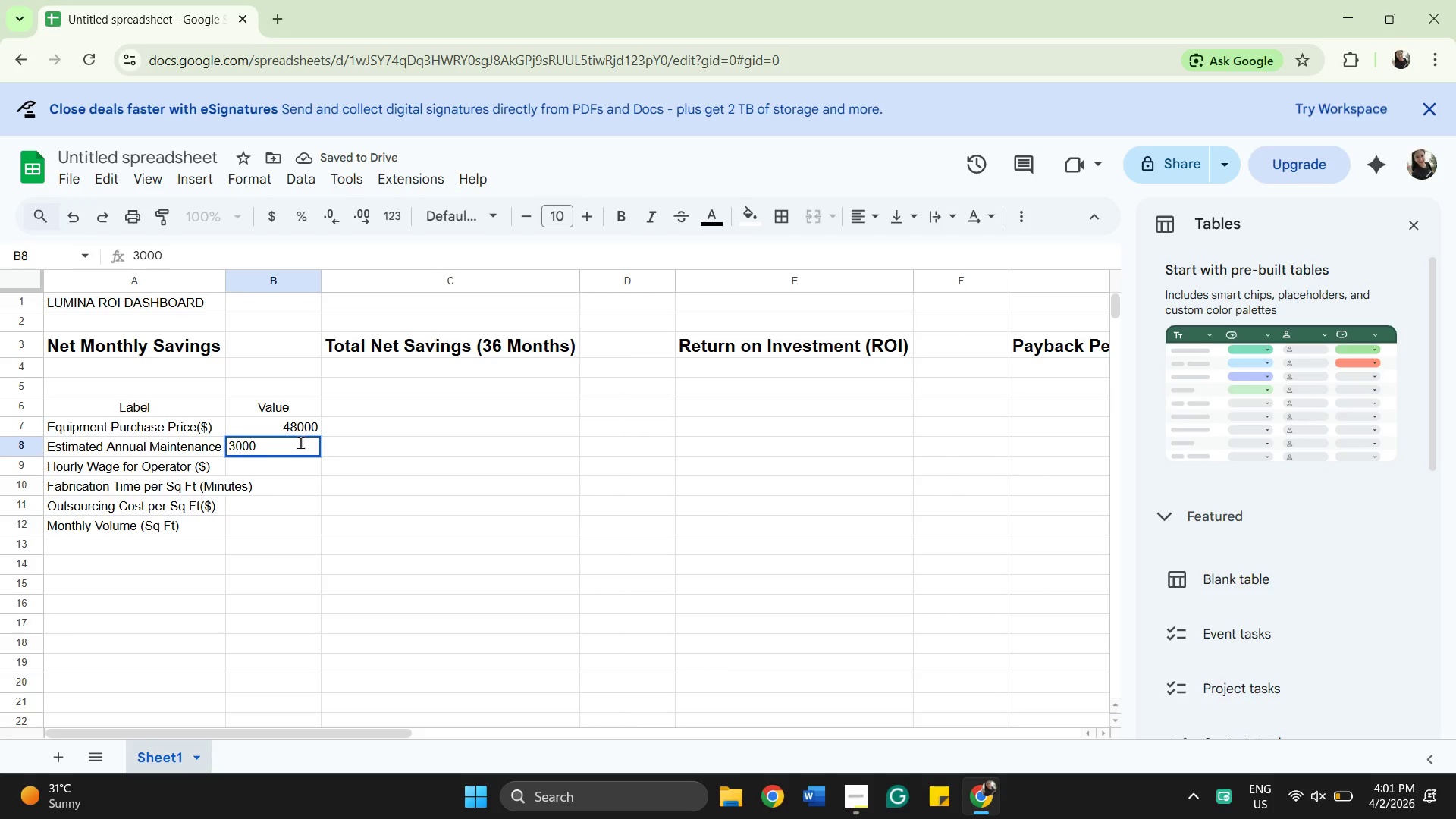 
key(Enter)
 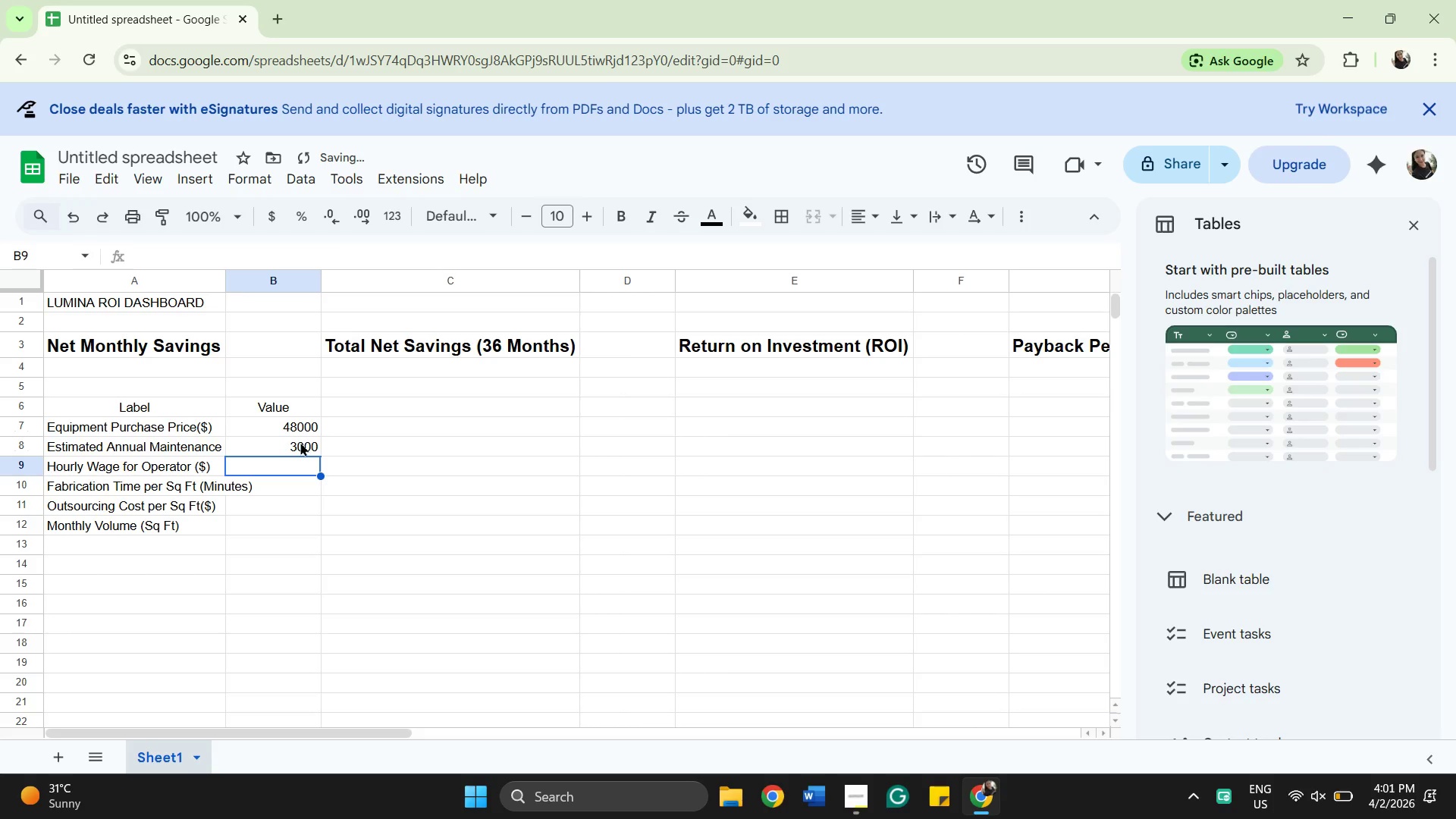 
type(25)
 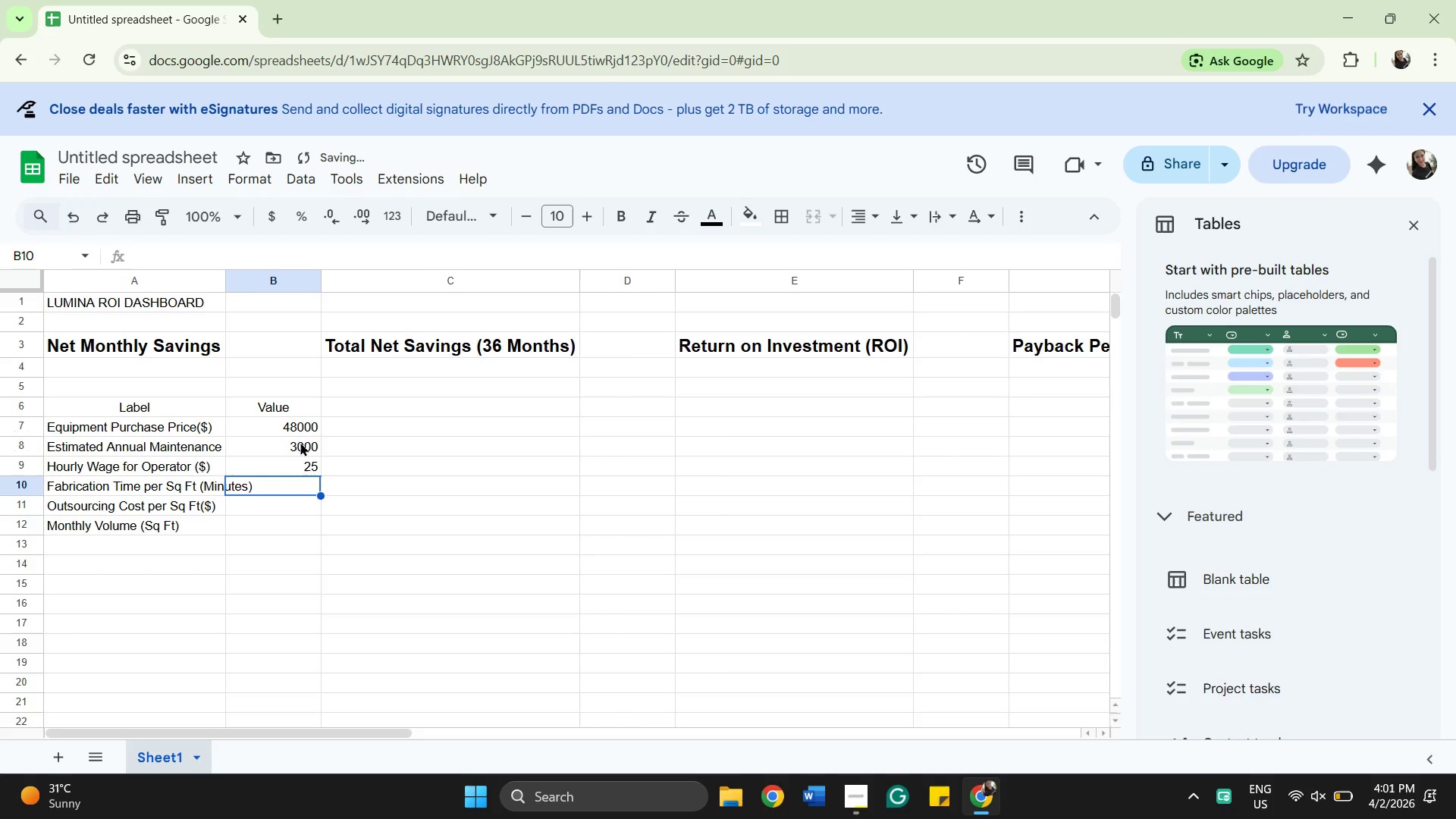 
key(Enter)
 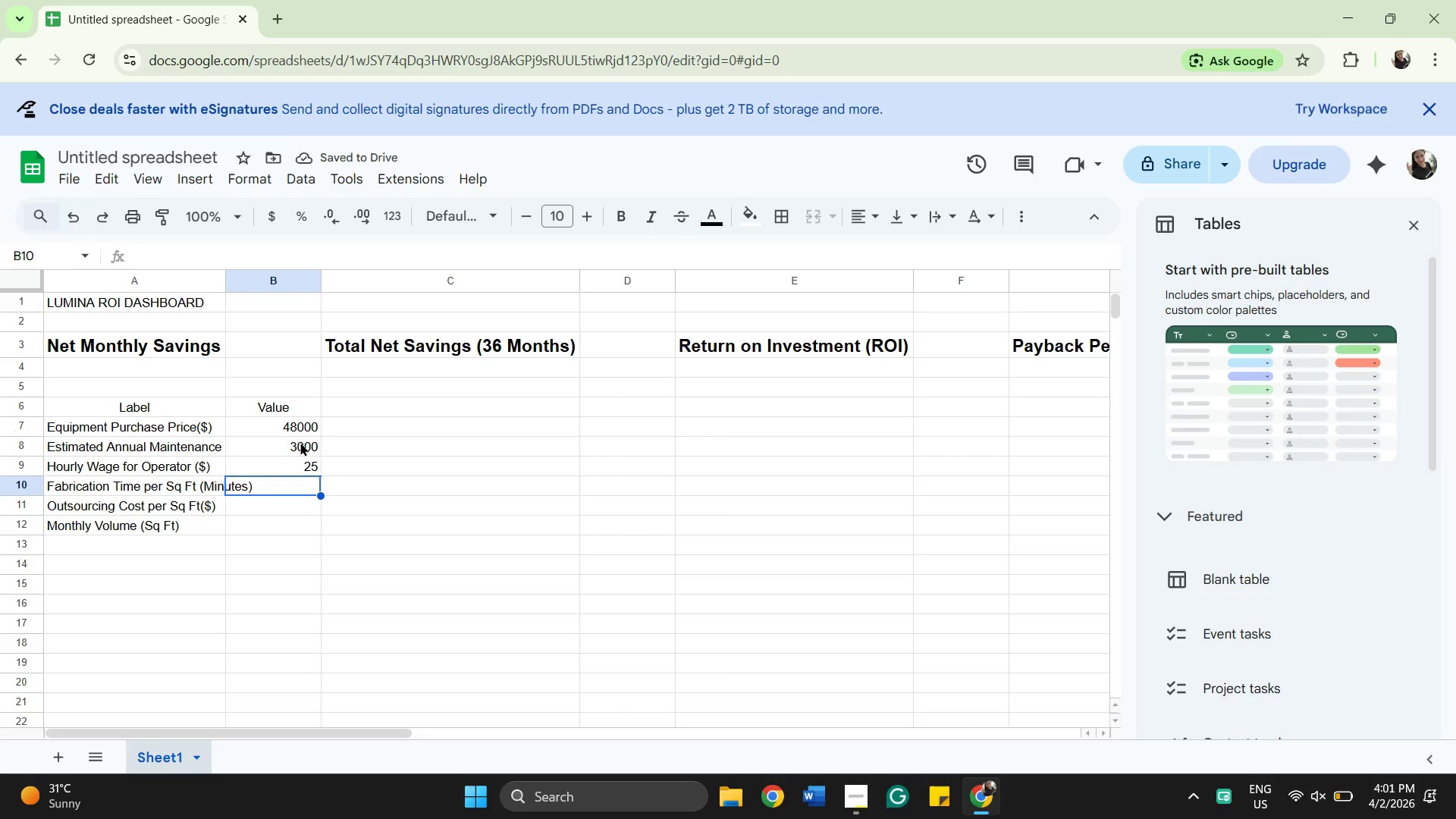 
type(15)
 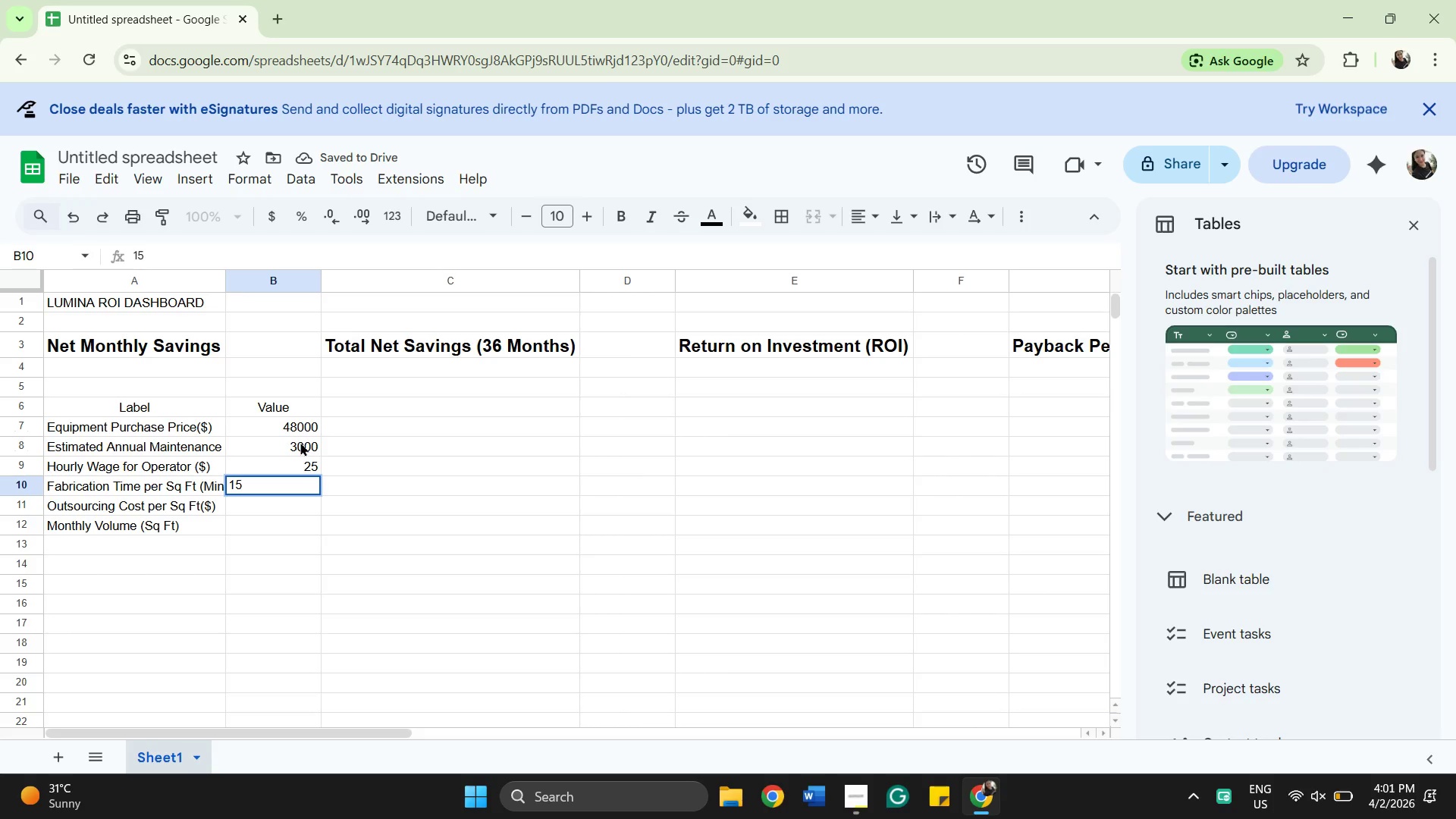 
key(Enter)
 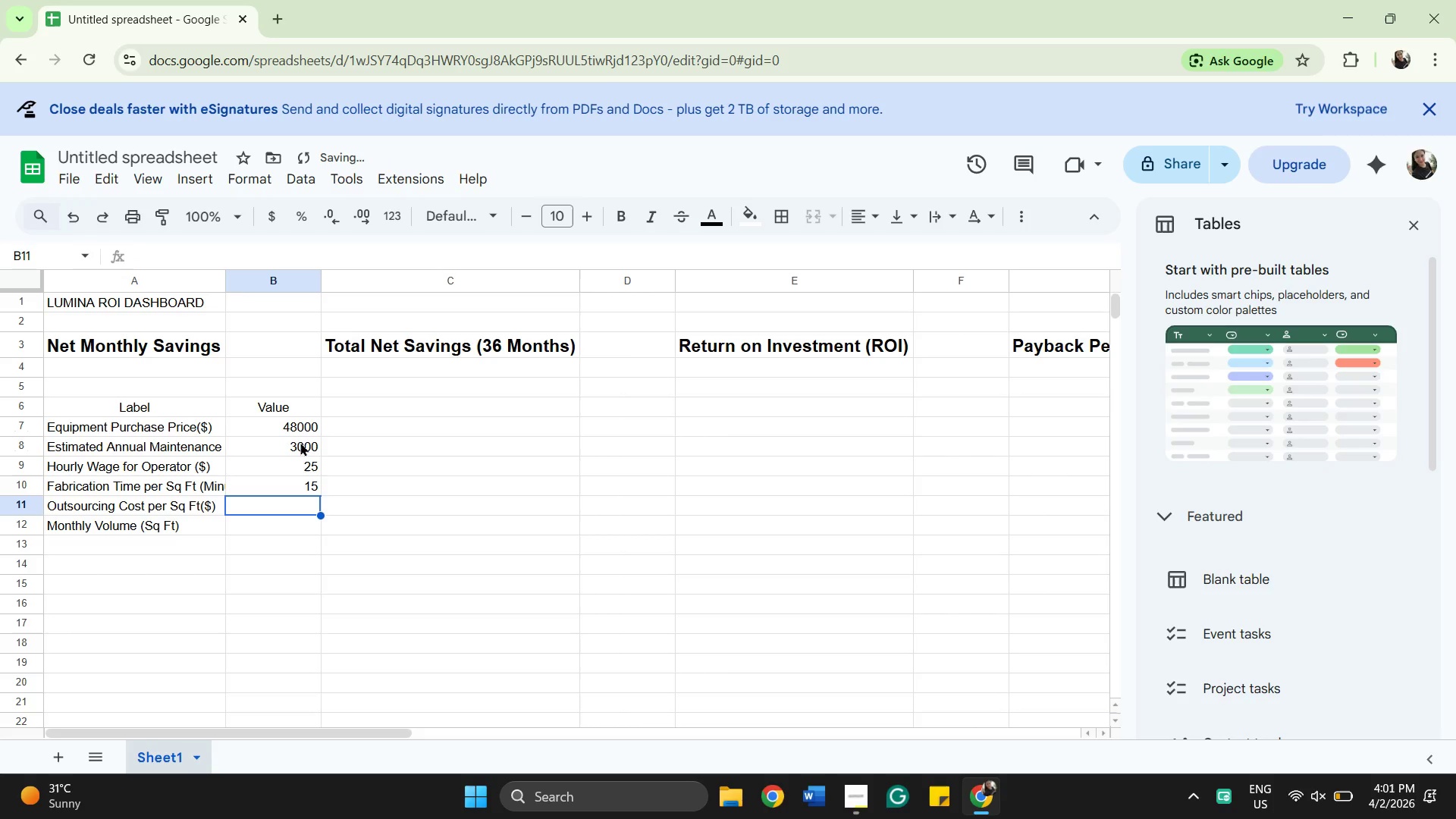 
type(70)
 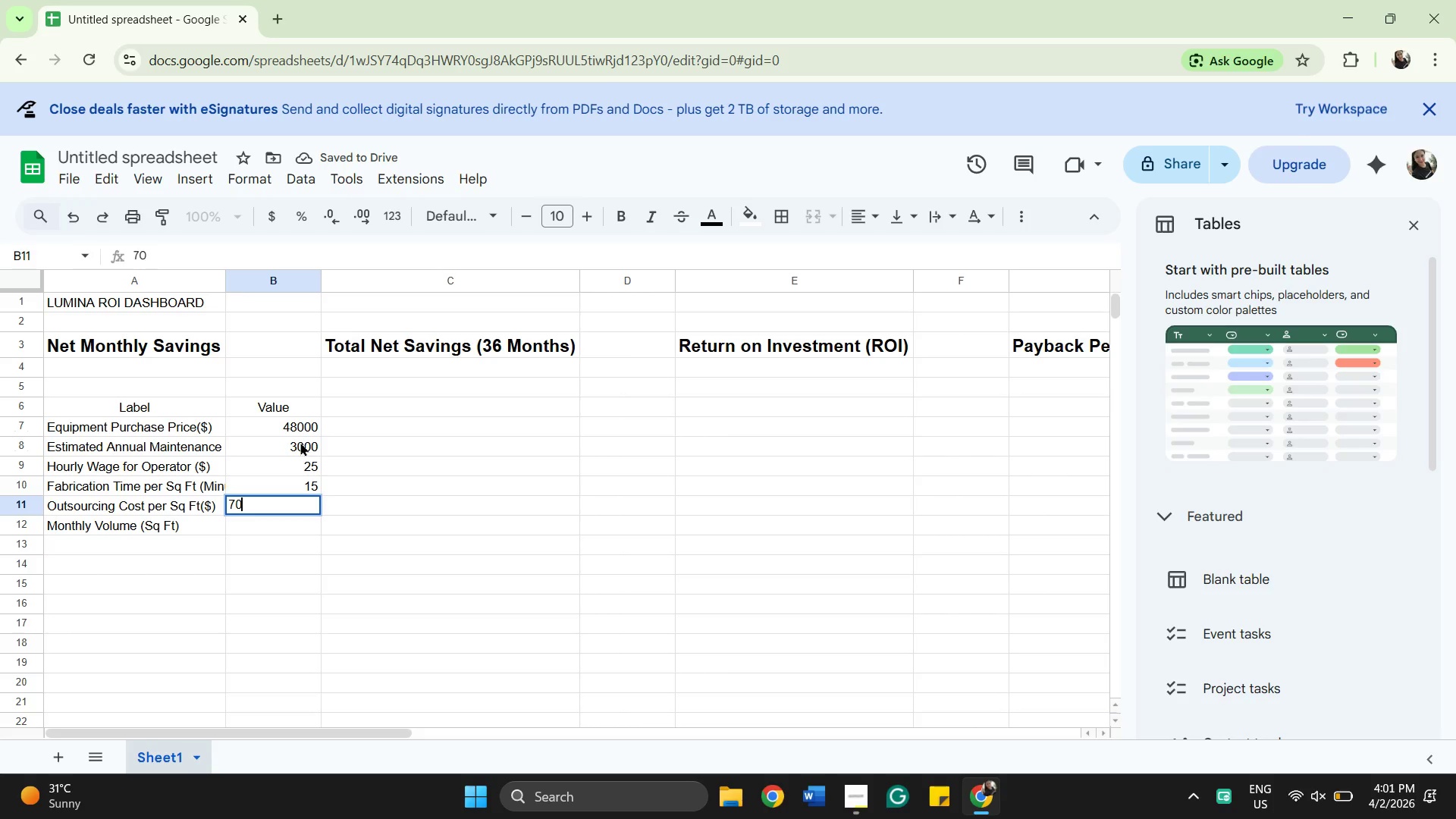 
key(Enter)
 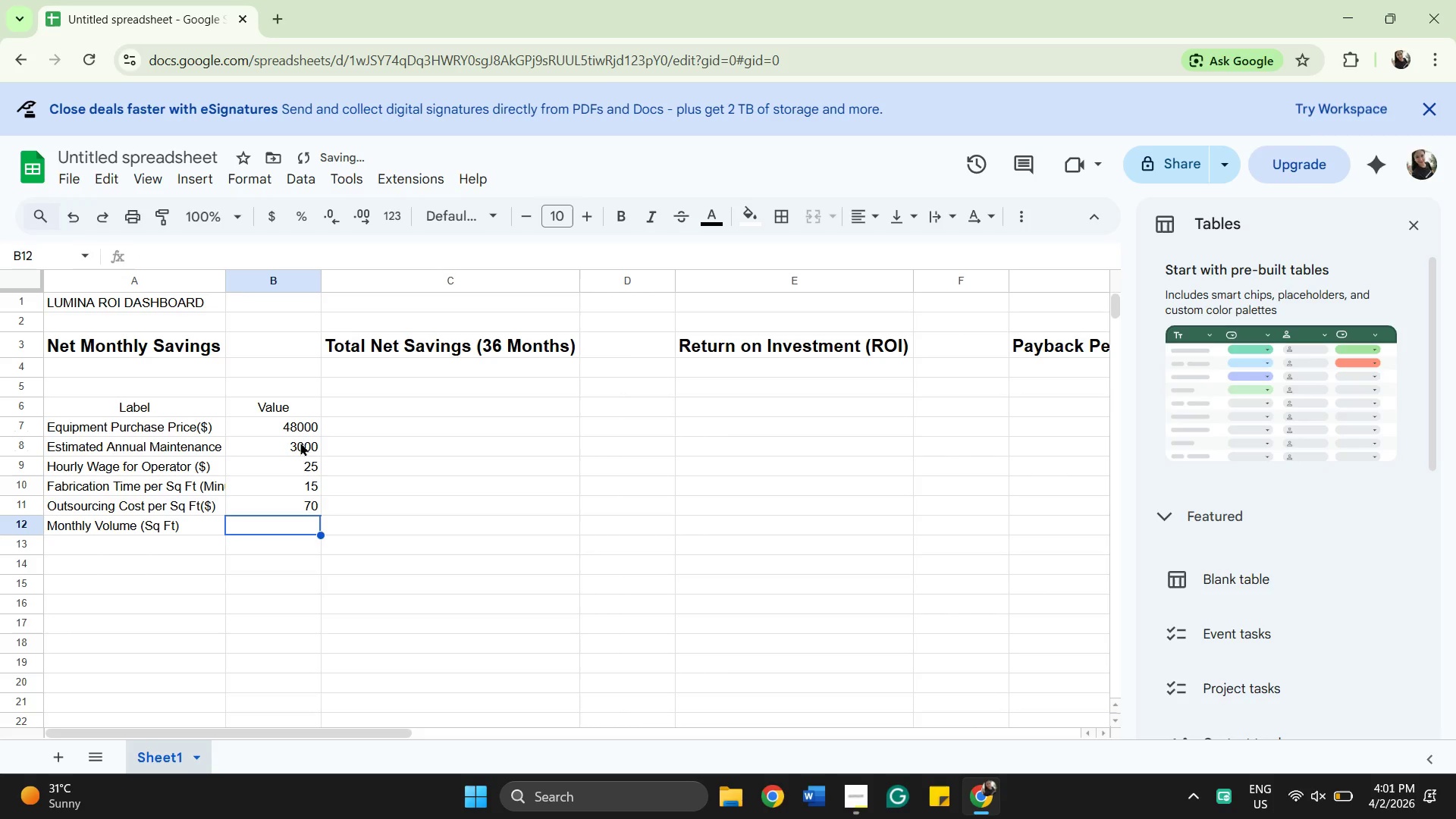 
type(500)
 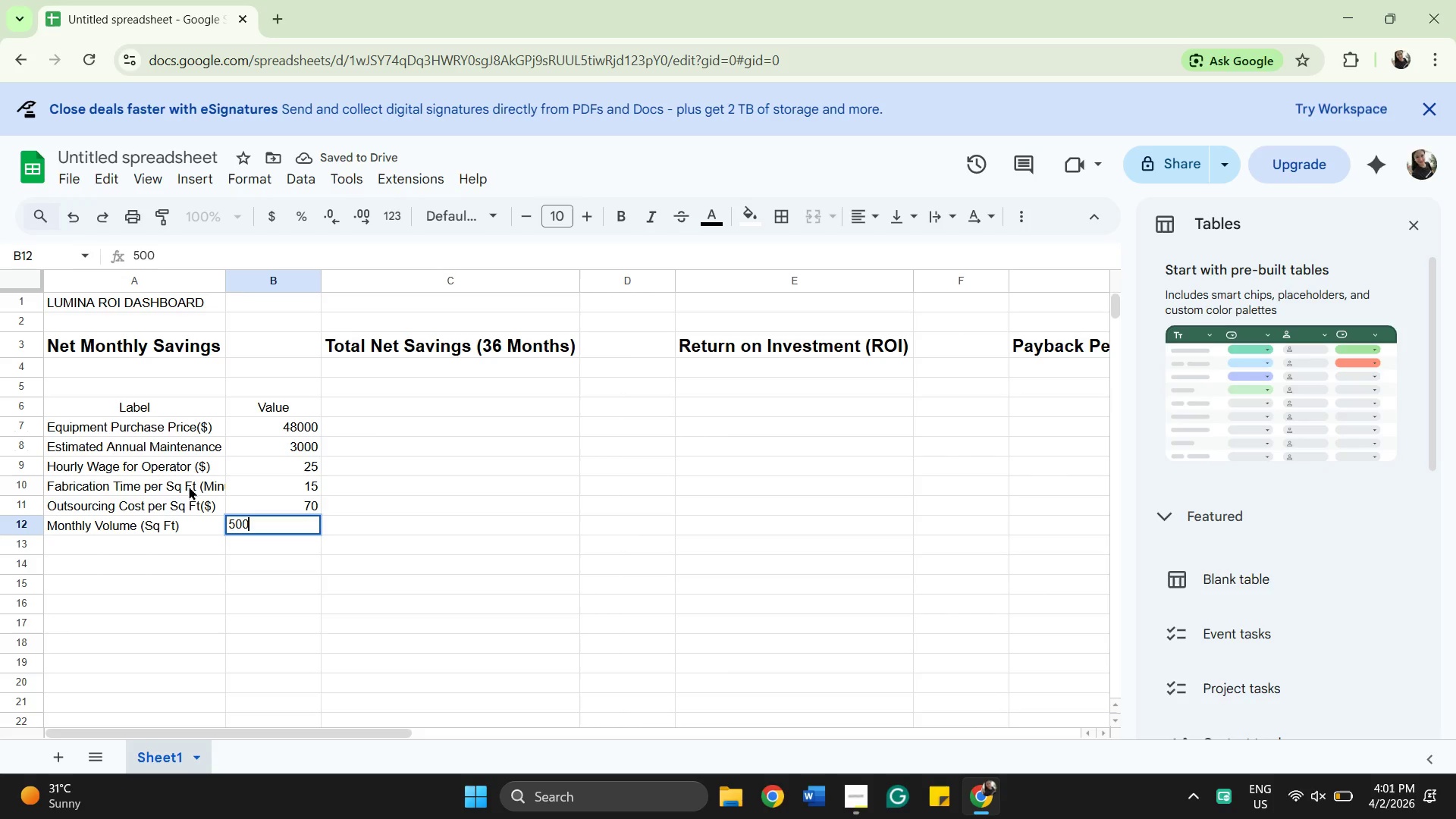 
left_click([422, 422])
 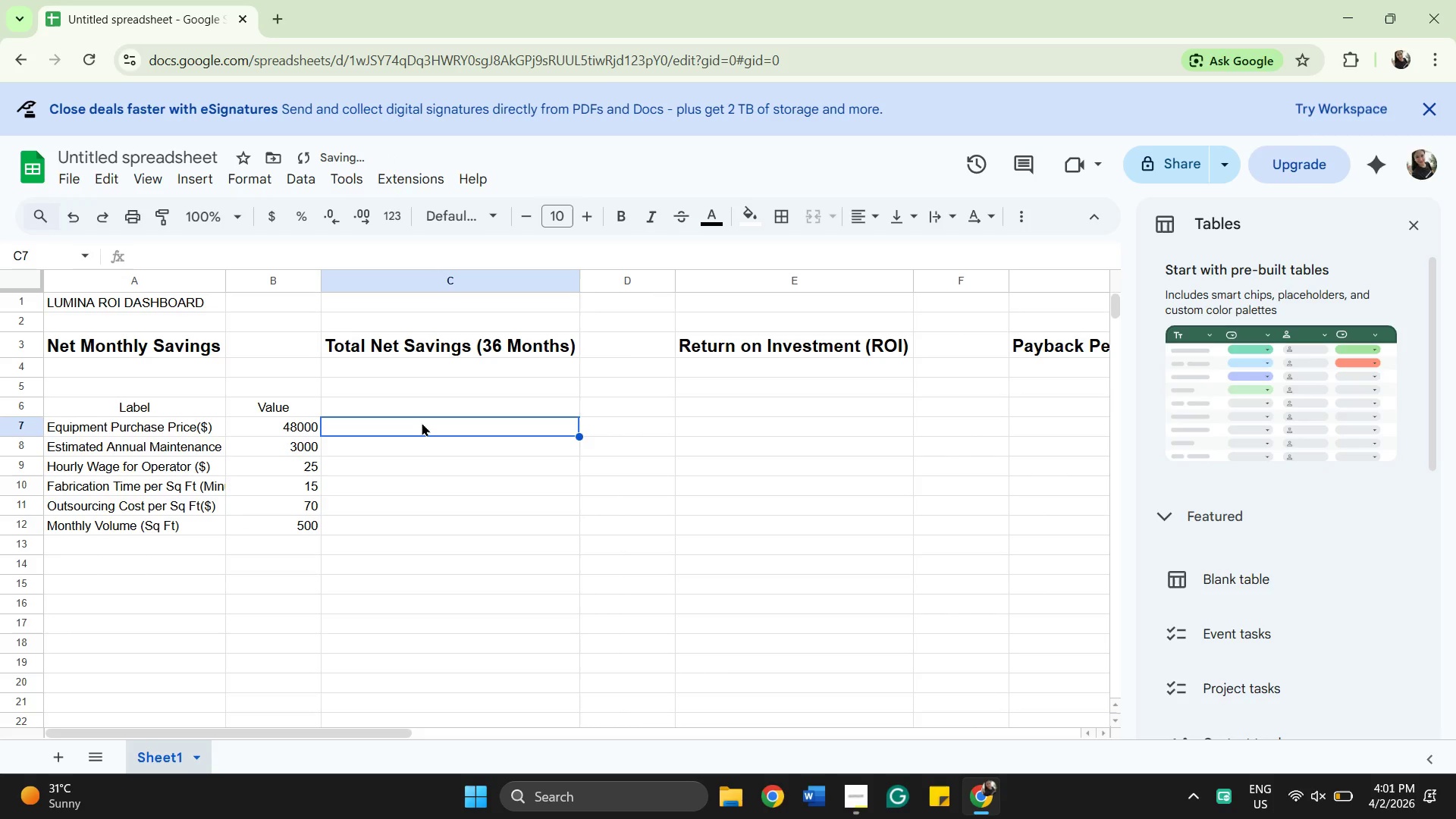 
type(LAbor )
key(Backspace)
key(Backspace)
key(Backspace)
key(Backspace)
key(Backspace)
 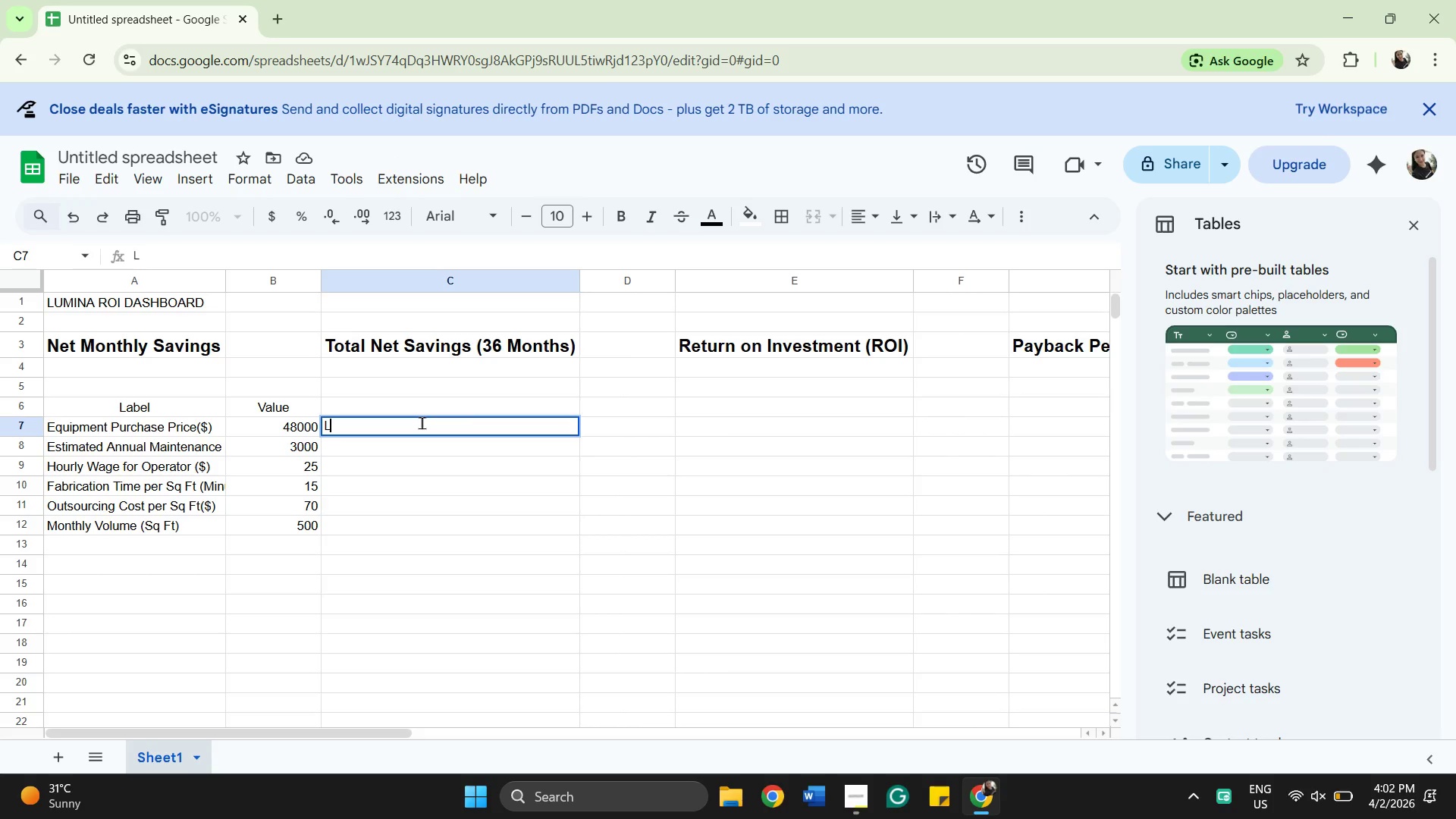 
type(abor Cost per Sq)
 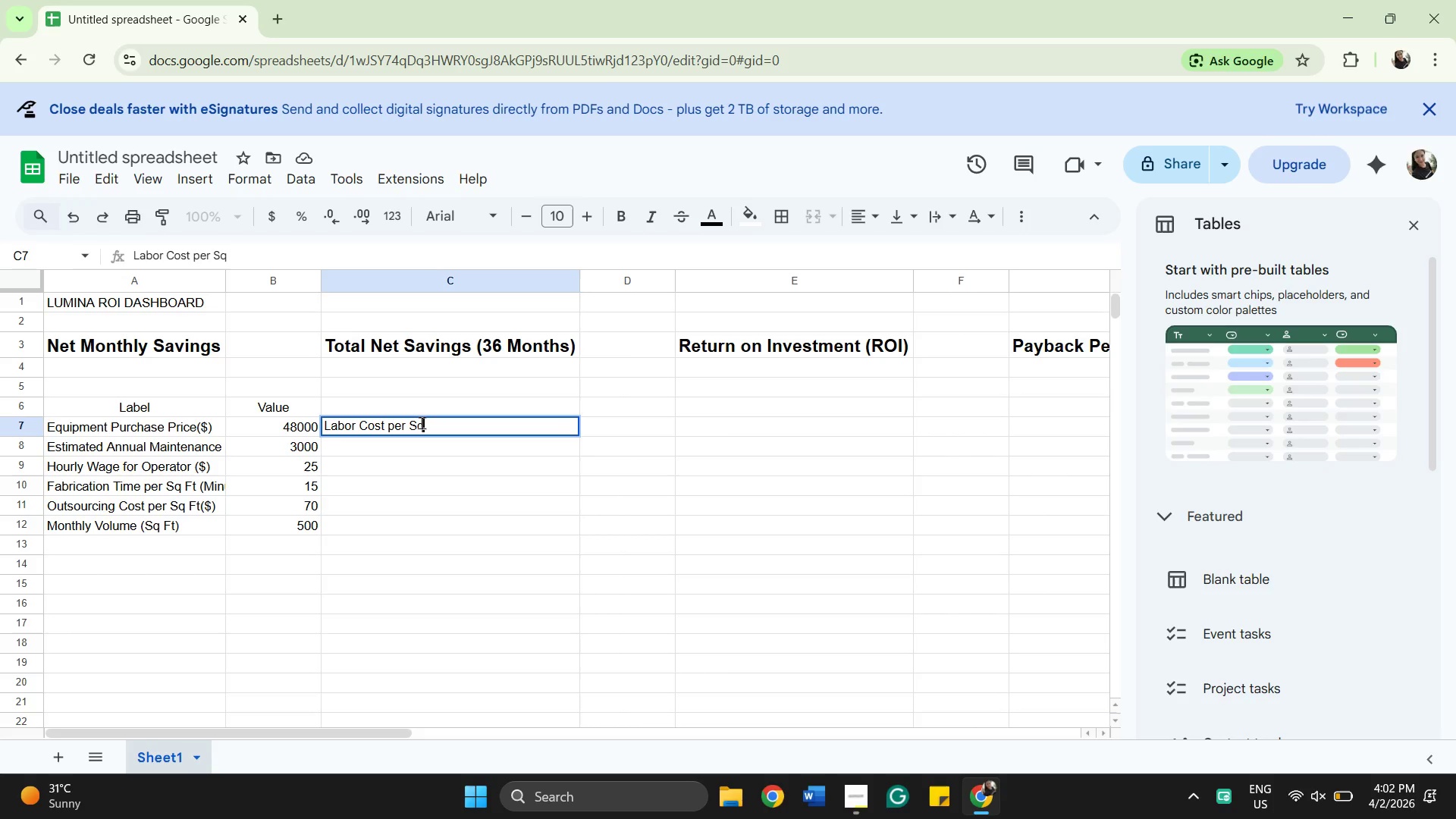 
type( Ft)
 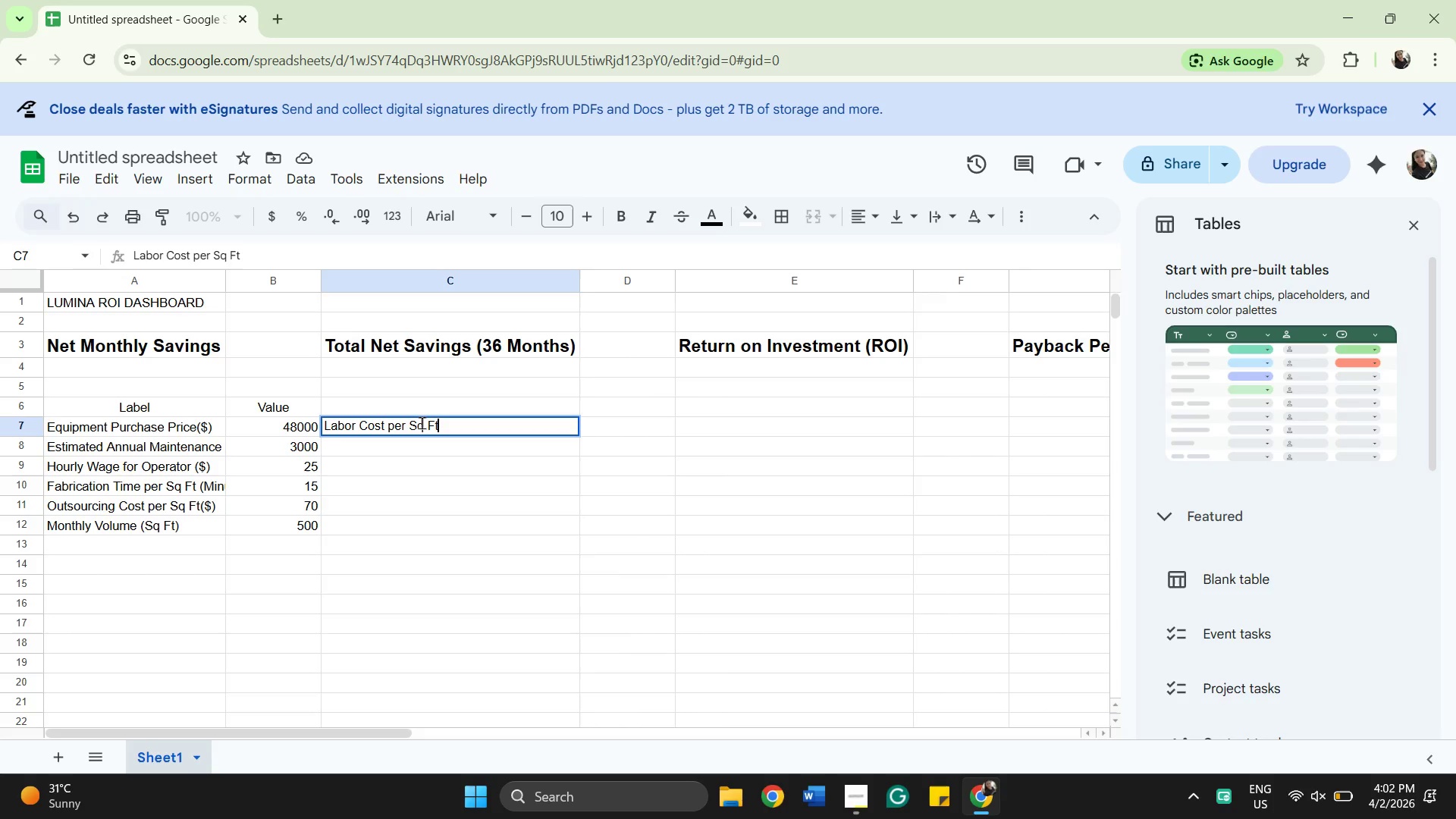 
left_click([606, 426])
 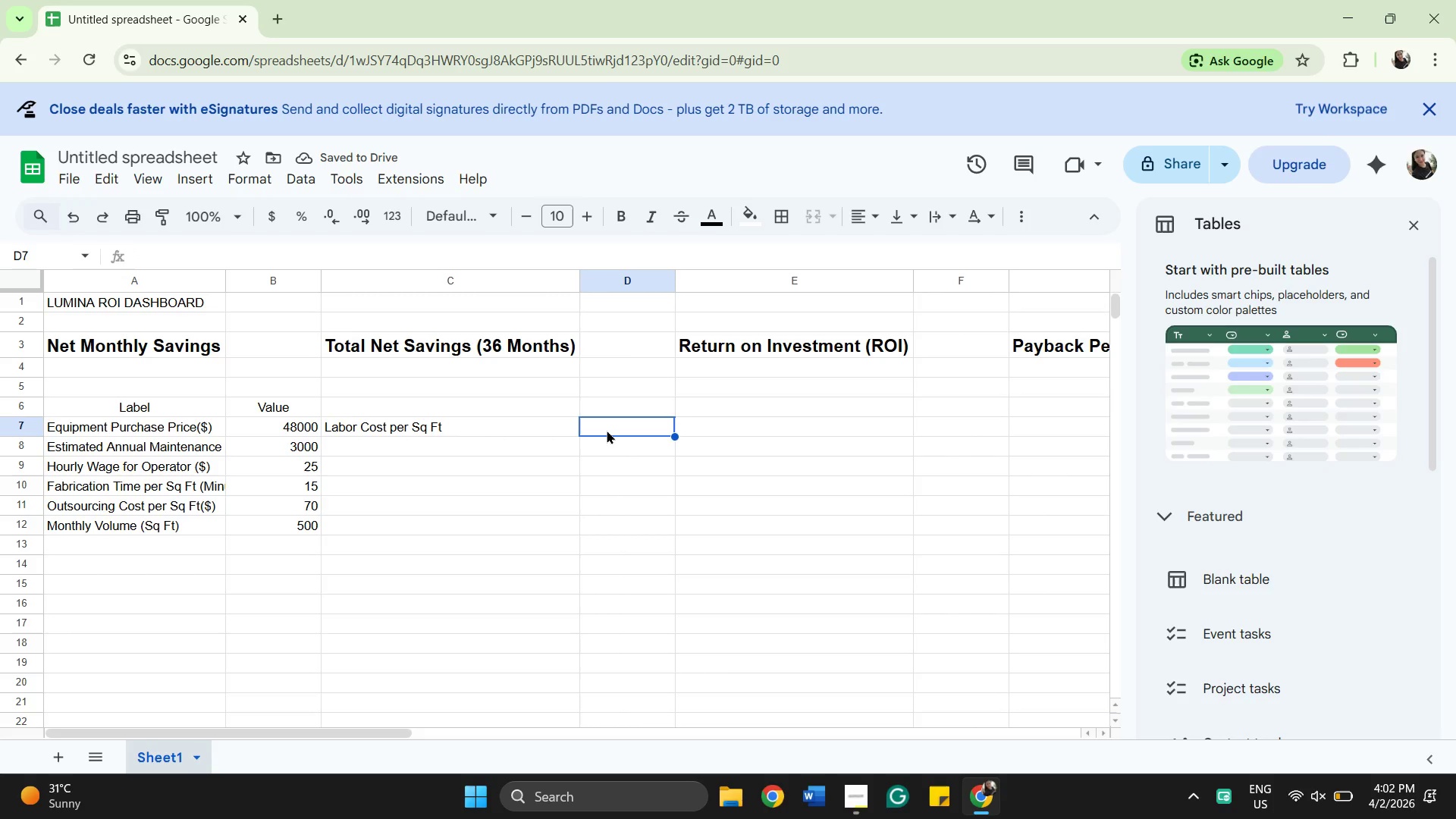 
key(Equal)
 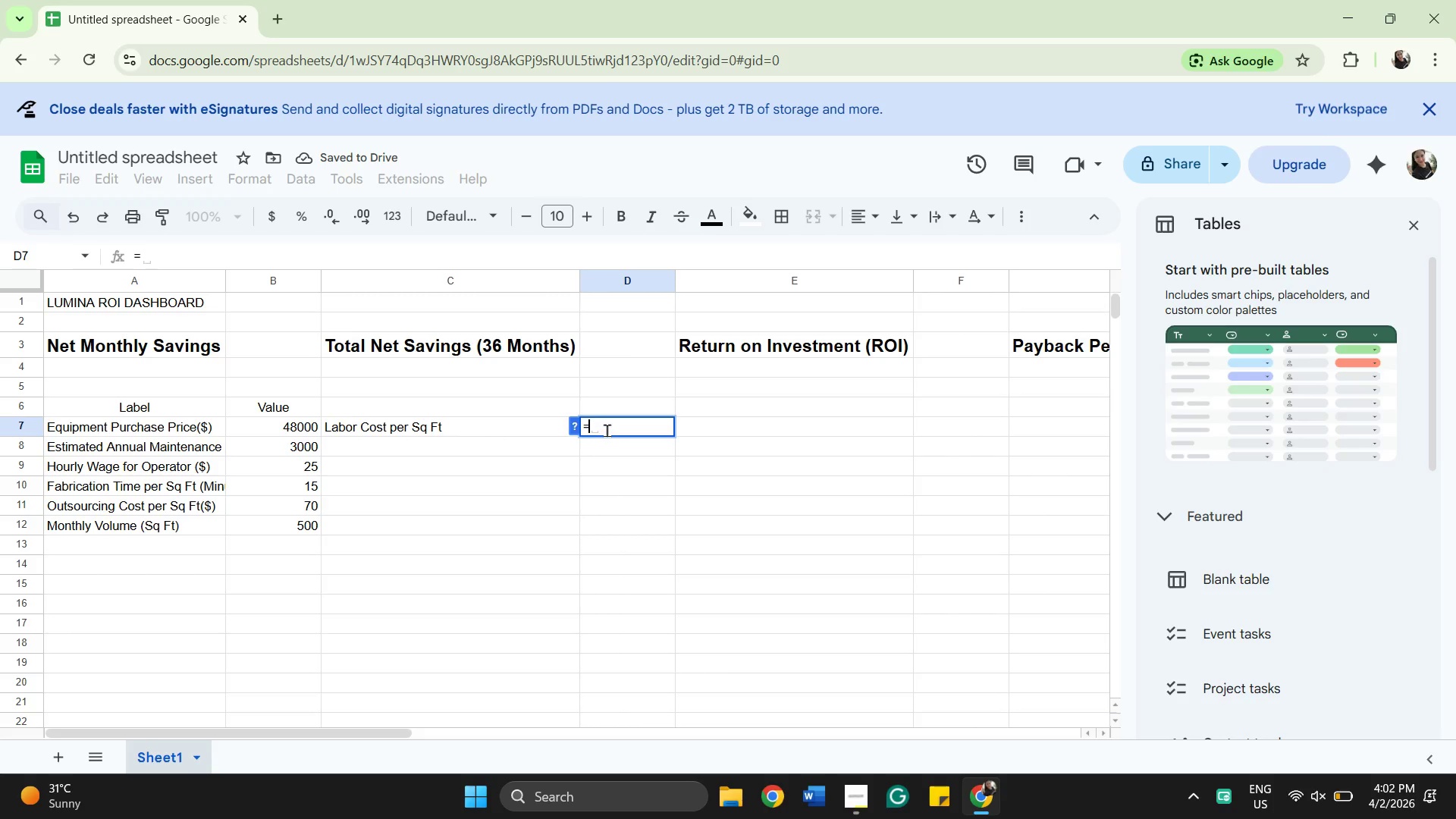 
key(Shift+9)
 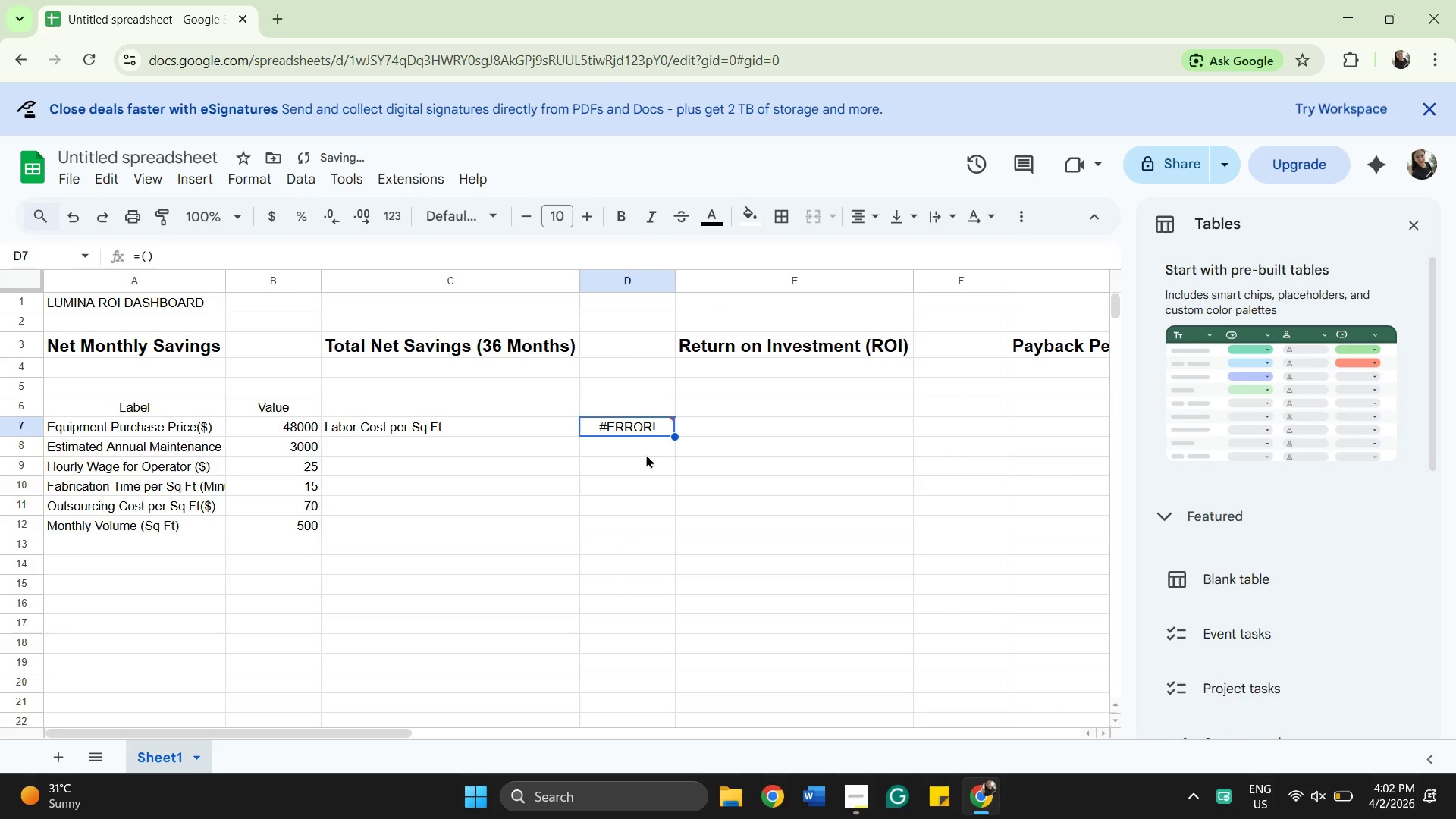 
wait(5.3)
 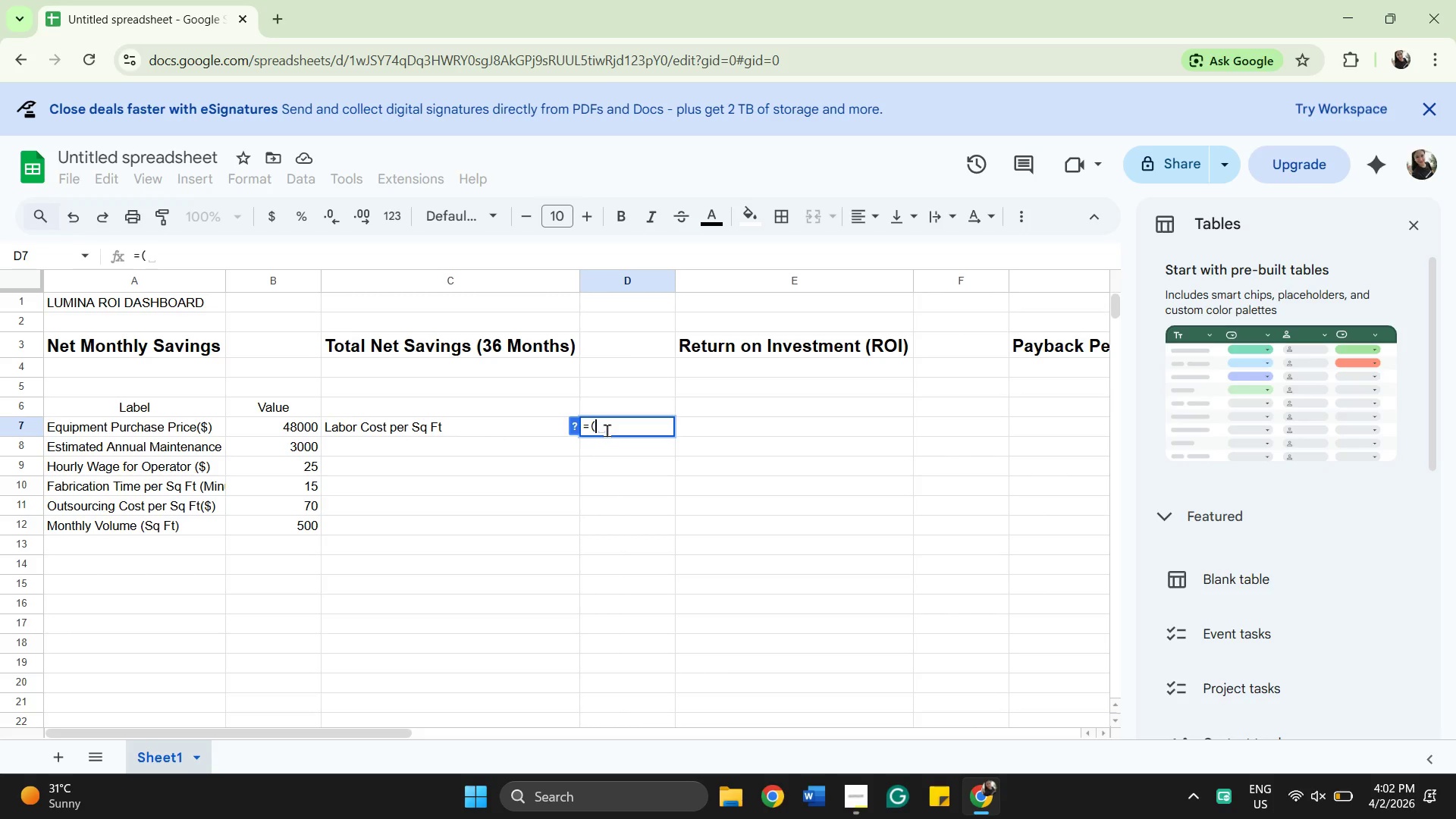 
left_click([613, 430])
 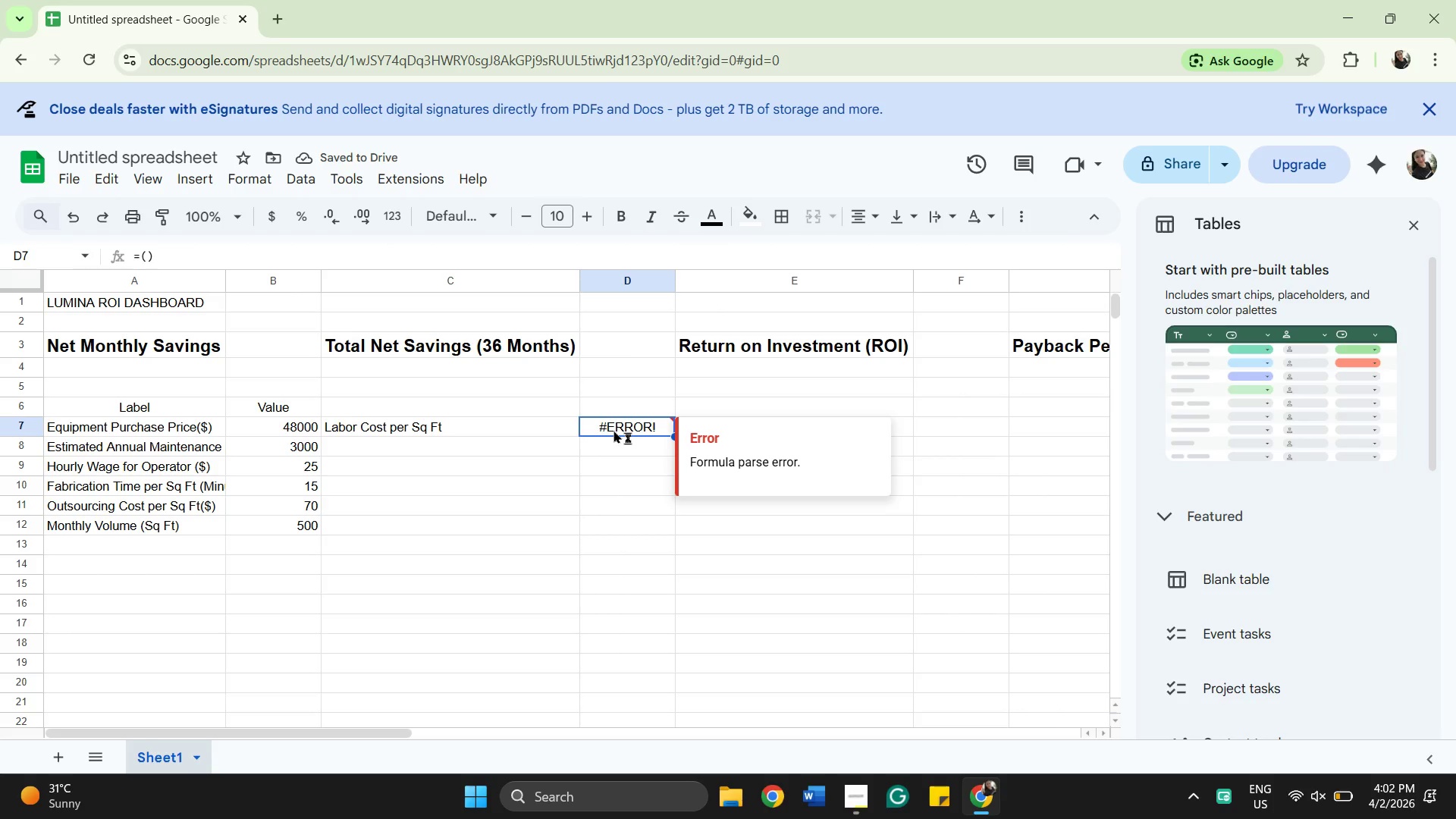 
double_click([613, 430])
 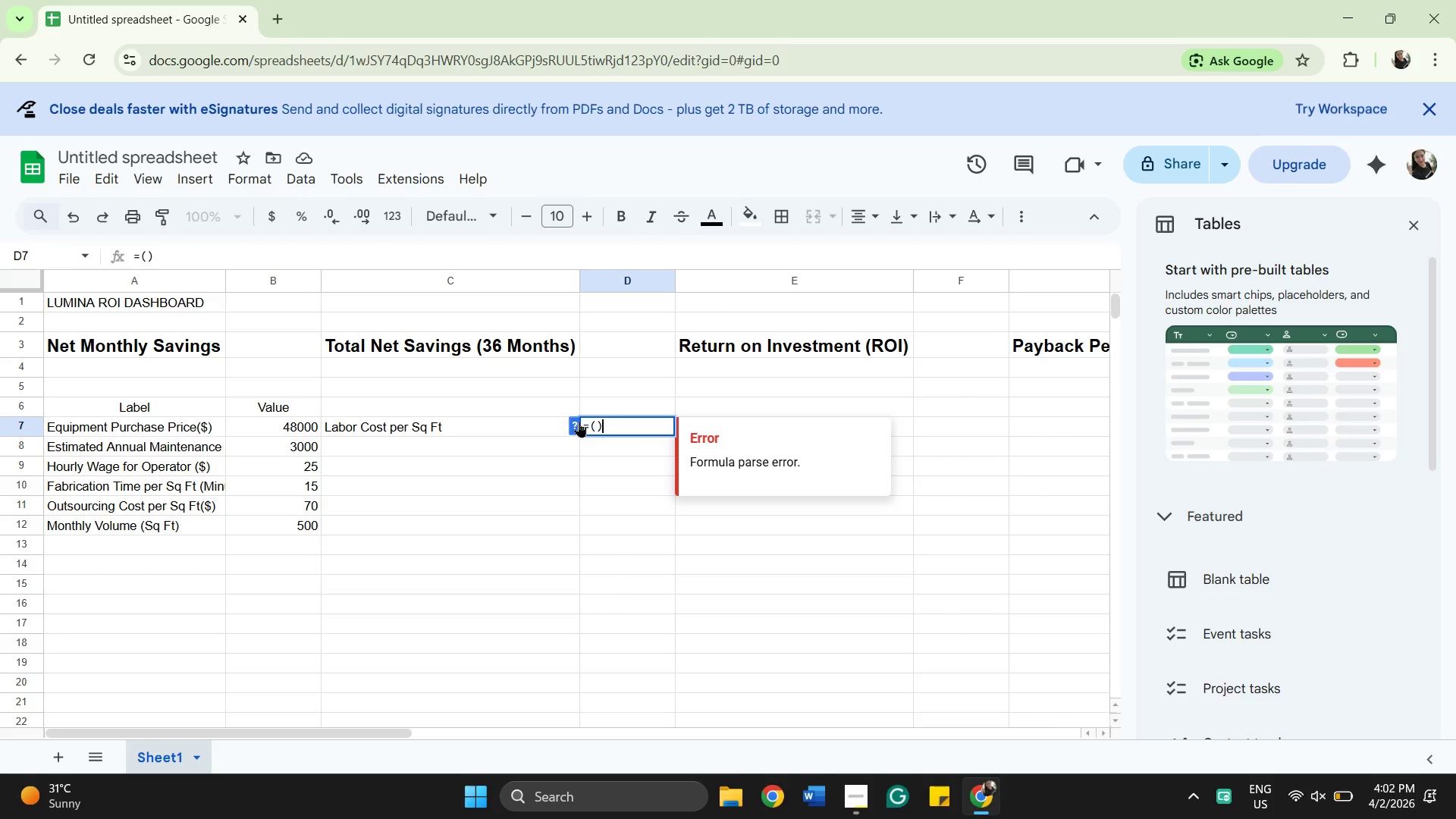 
key(Backspace)
 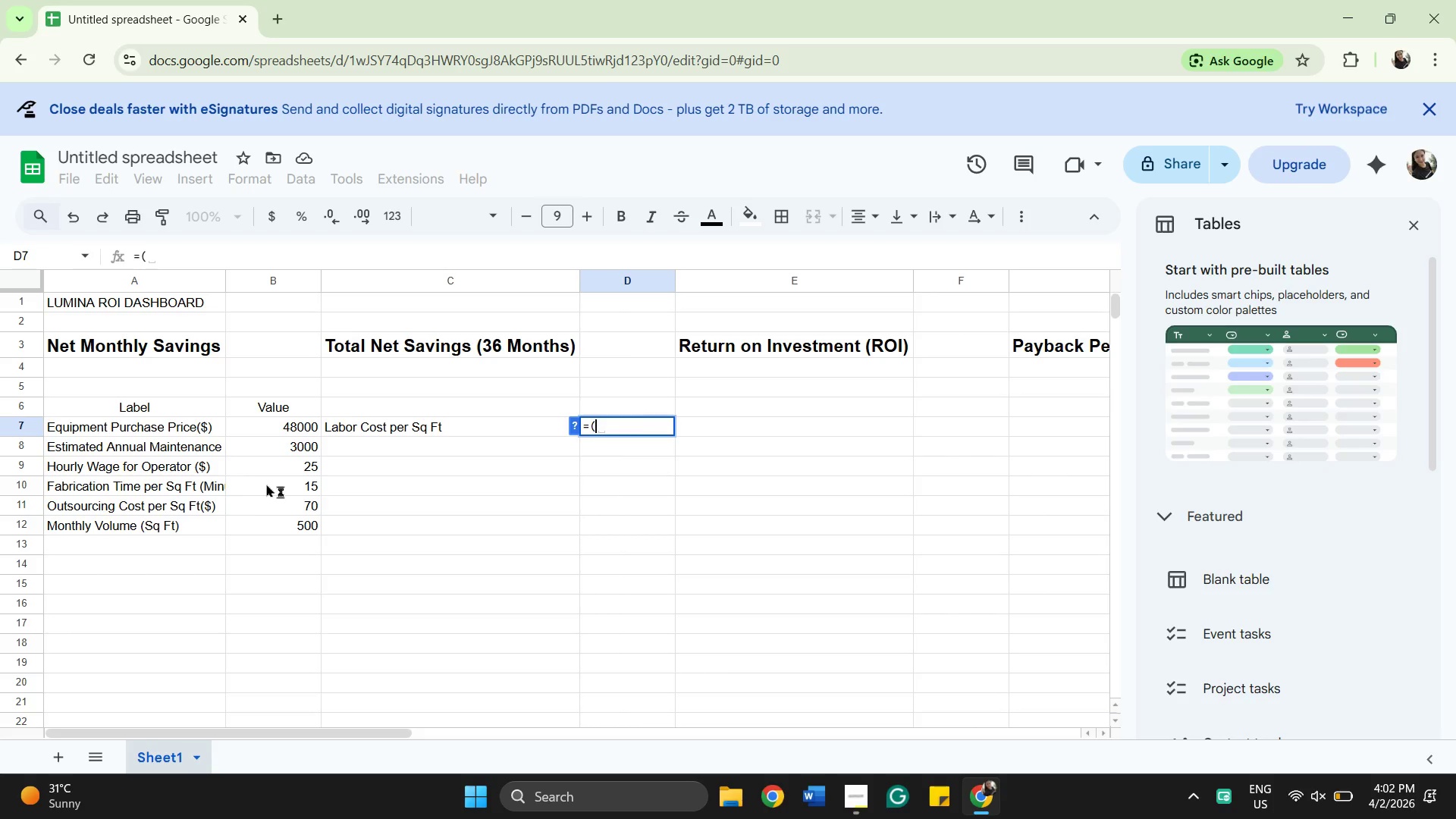 
wait(6.88)
 